 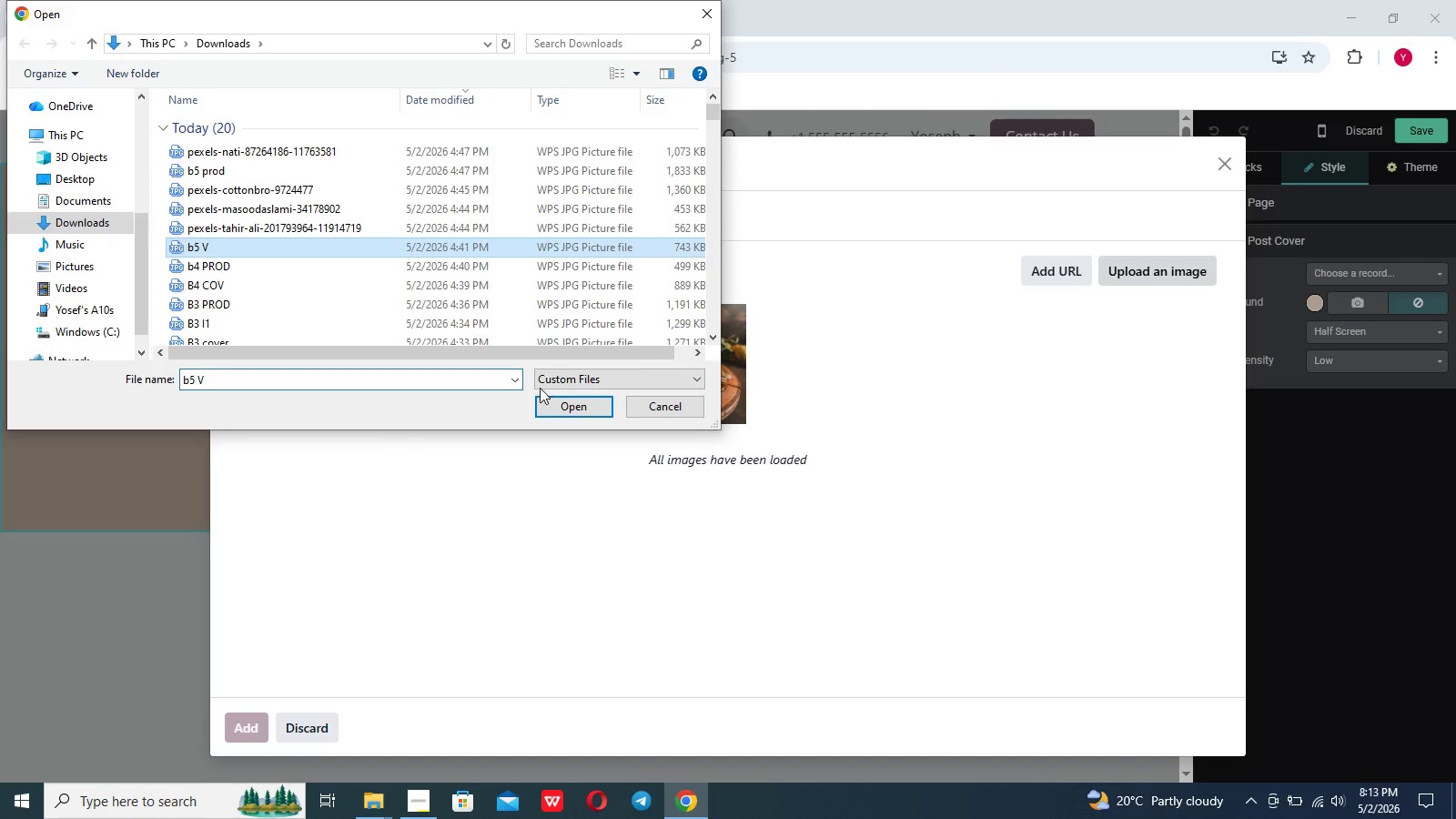 
left_click([571, 412])
 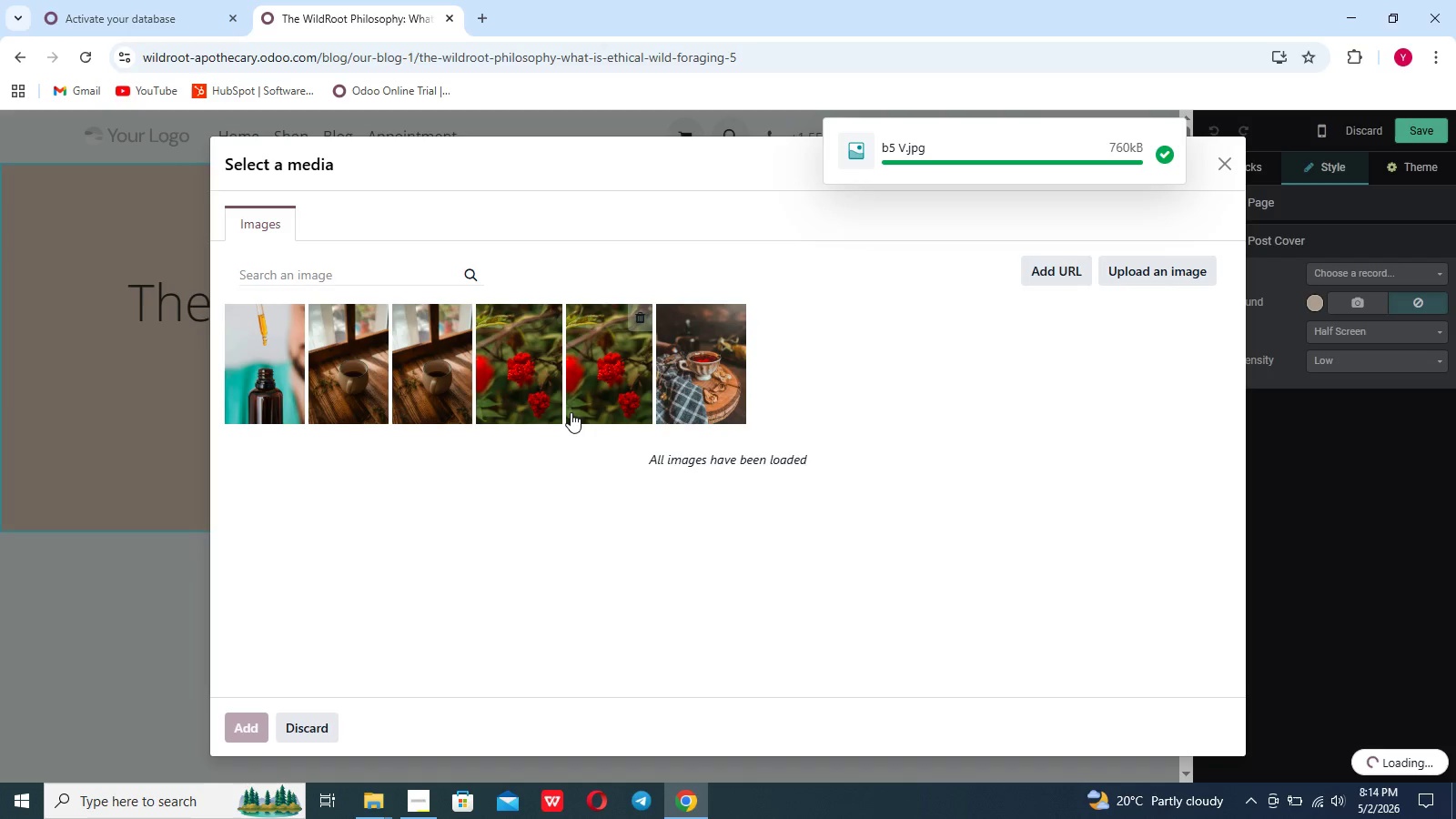 
wait(19.55)
 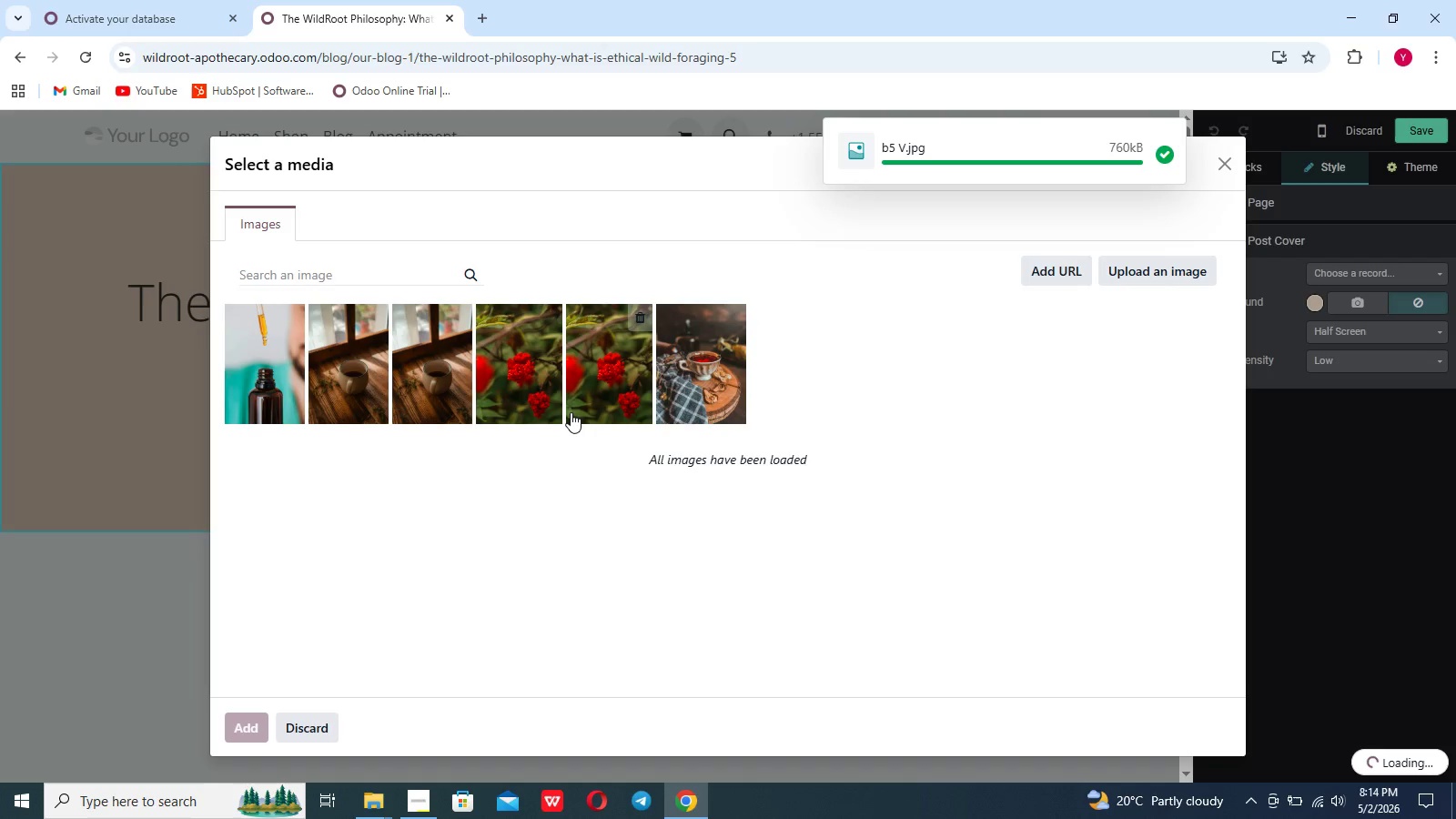 
left_click([1358, 321])
 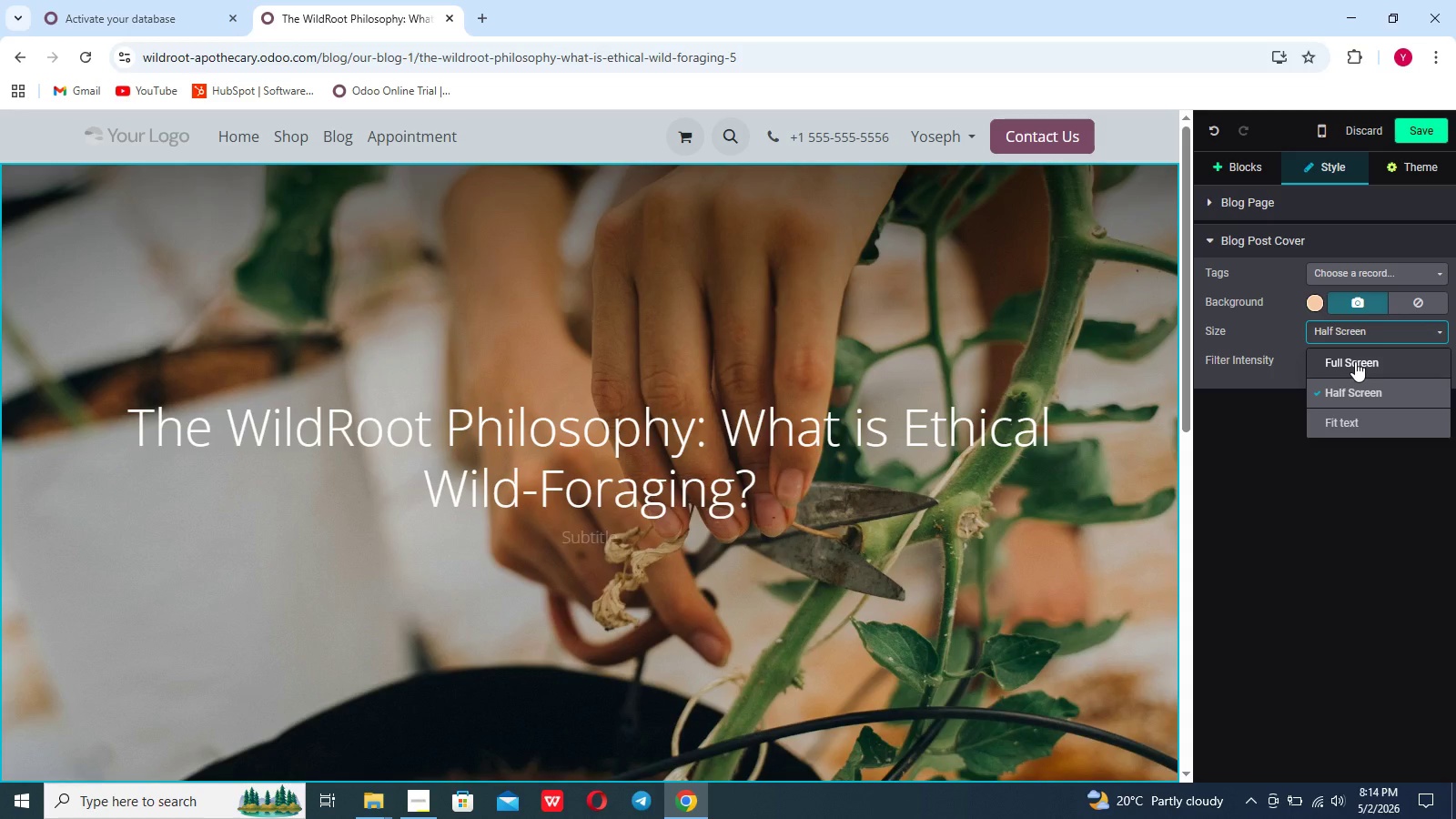 
left_click([1355, 361])
 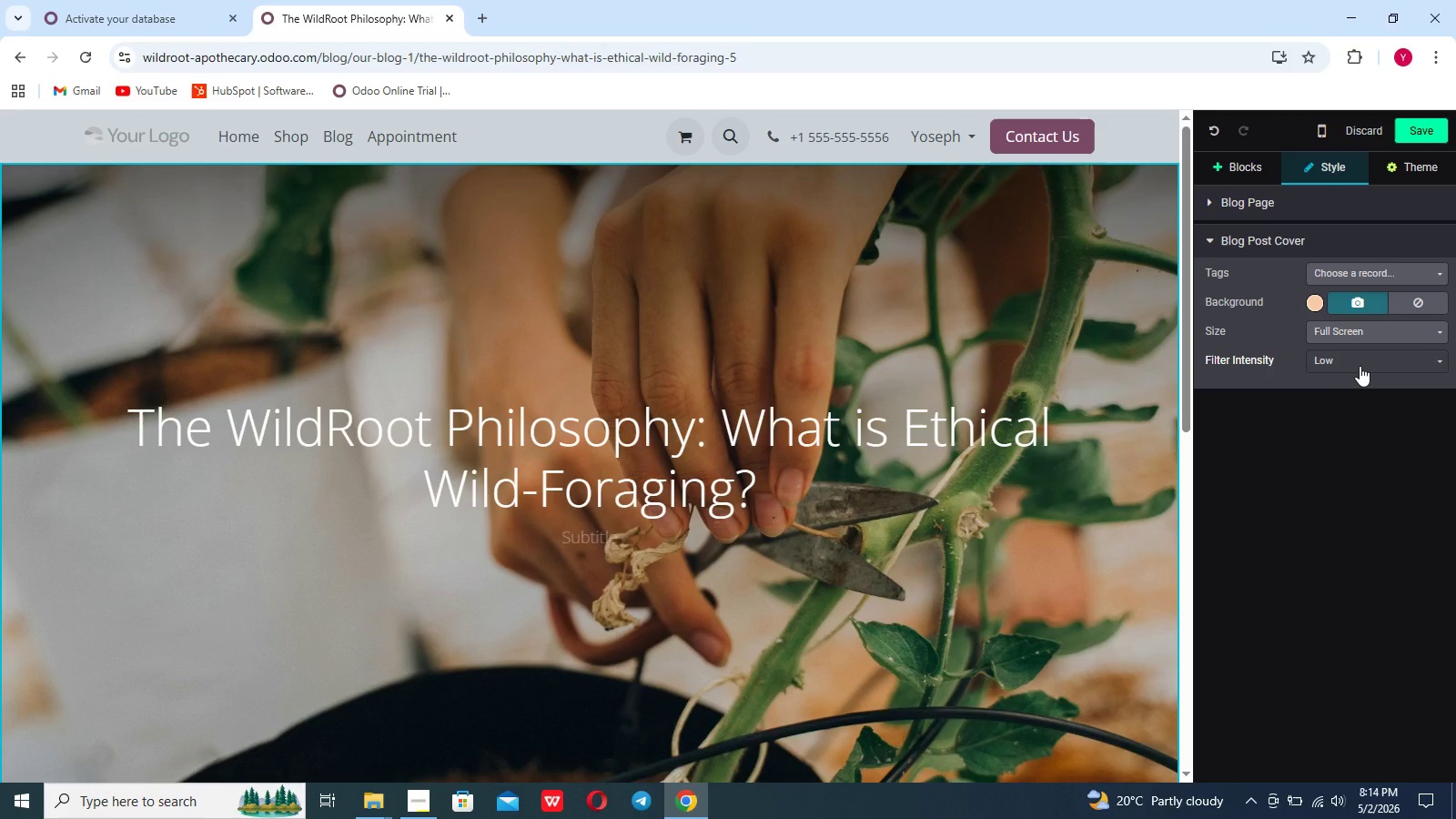 
left_click([1360, 366])
 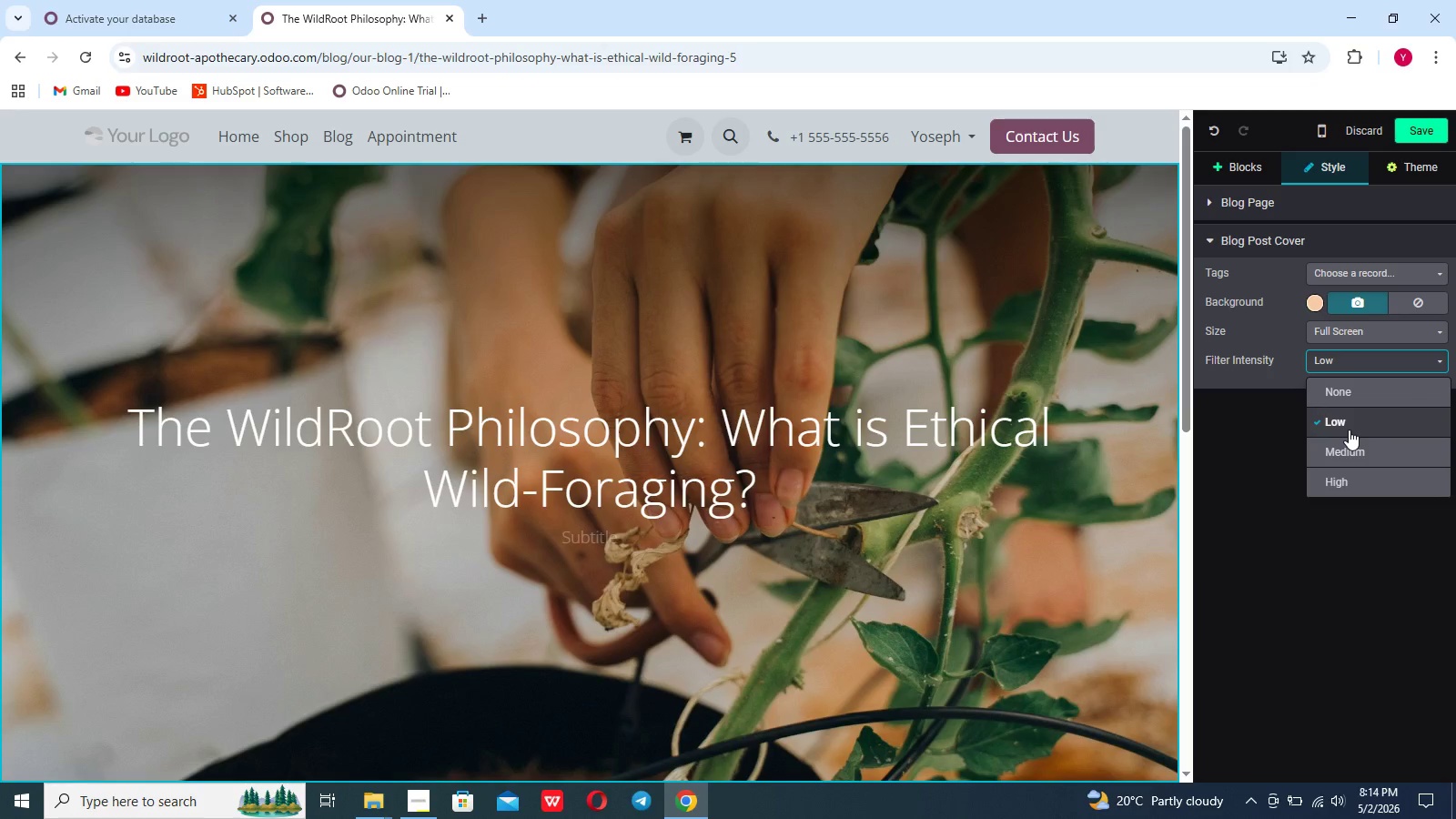 
left_click([1349, 430])
 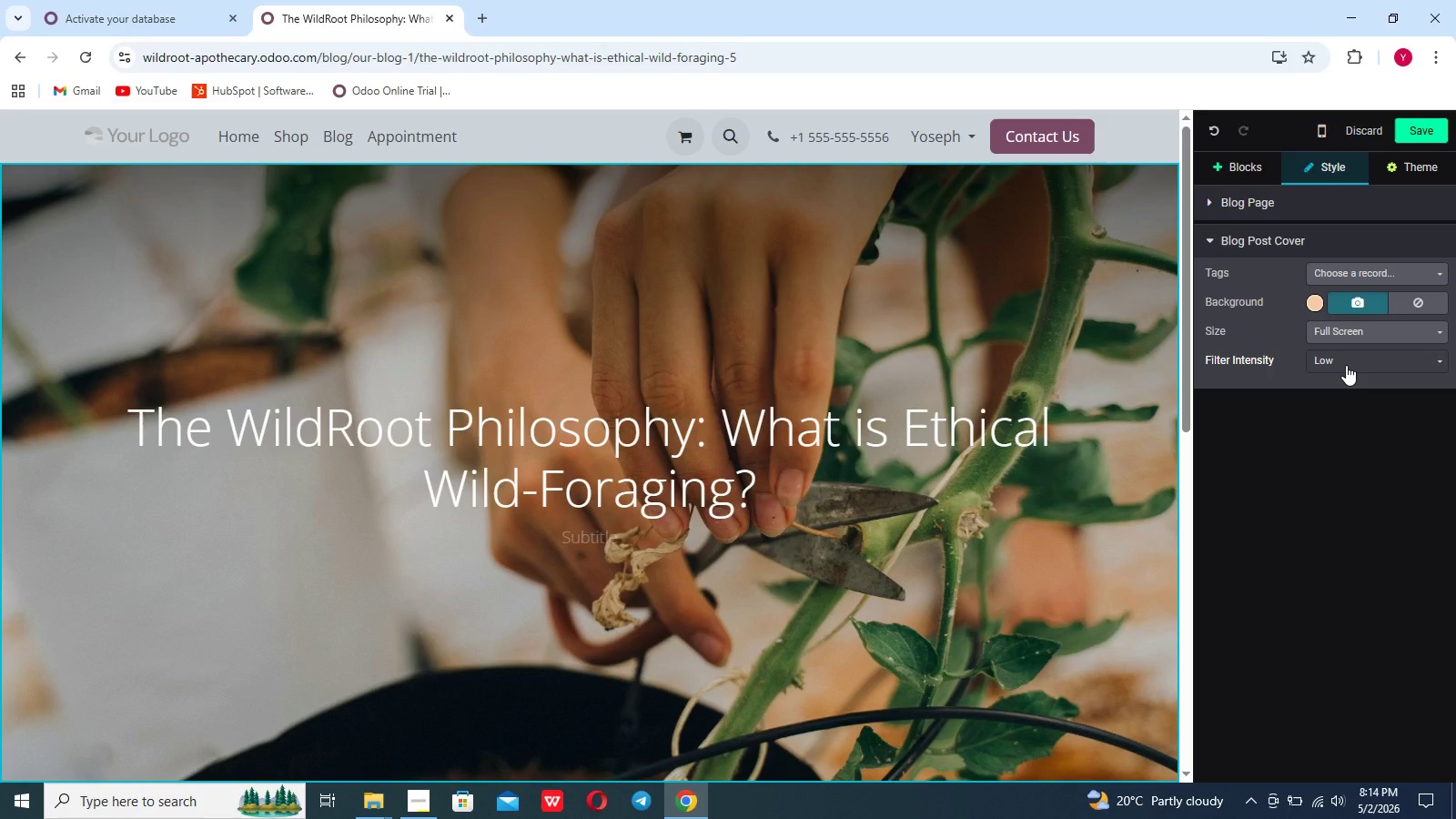 
left_click([1346, 365])
 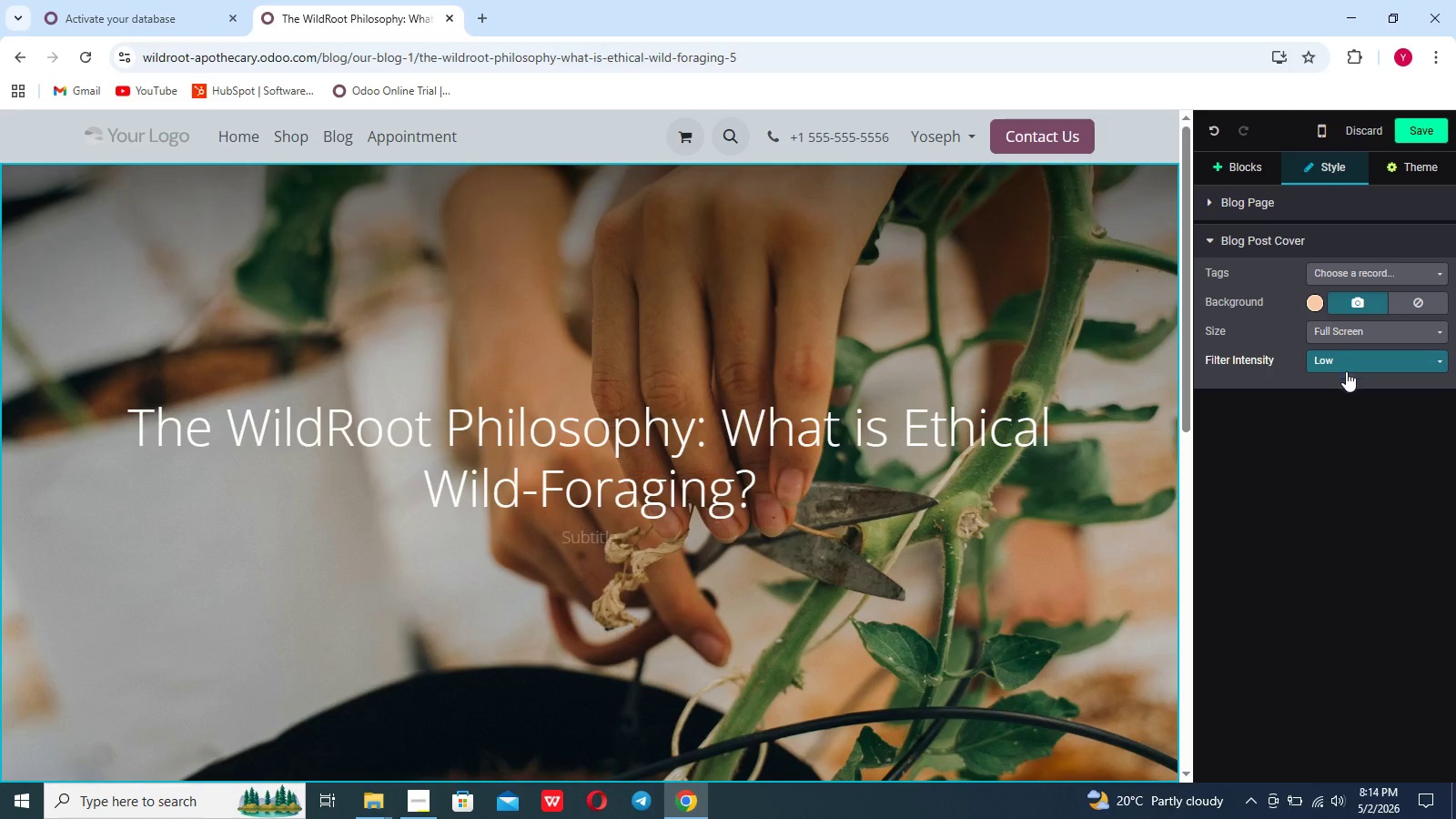 
mouse_move([1329, 407])
 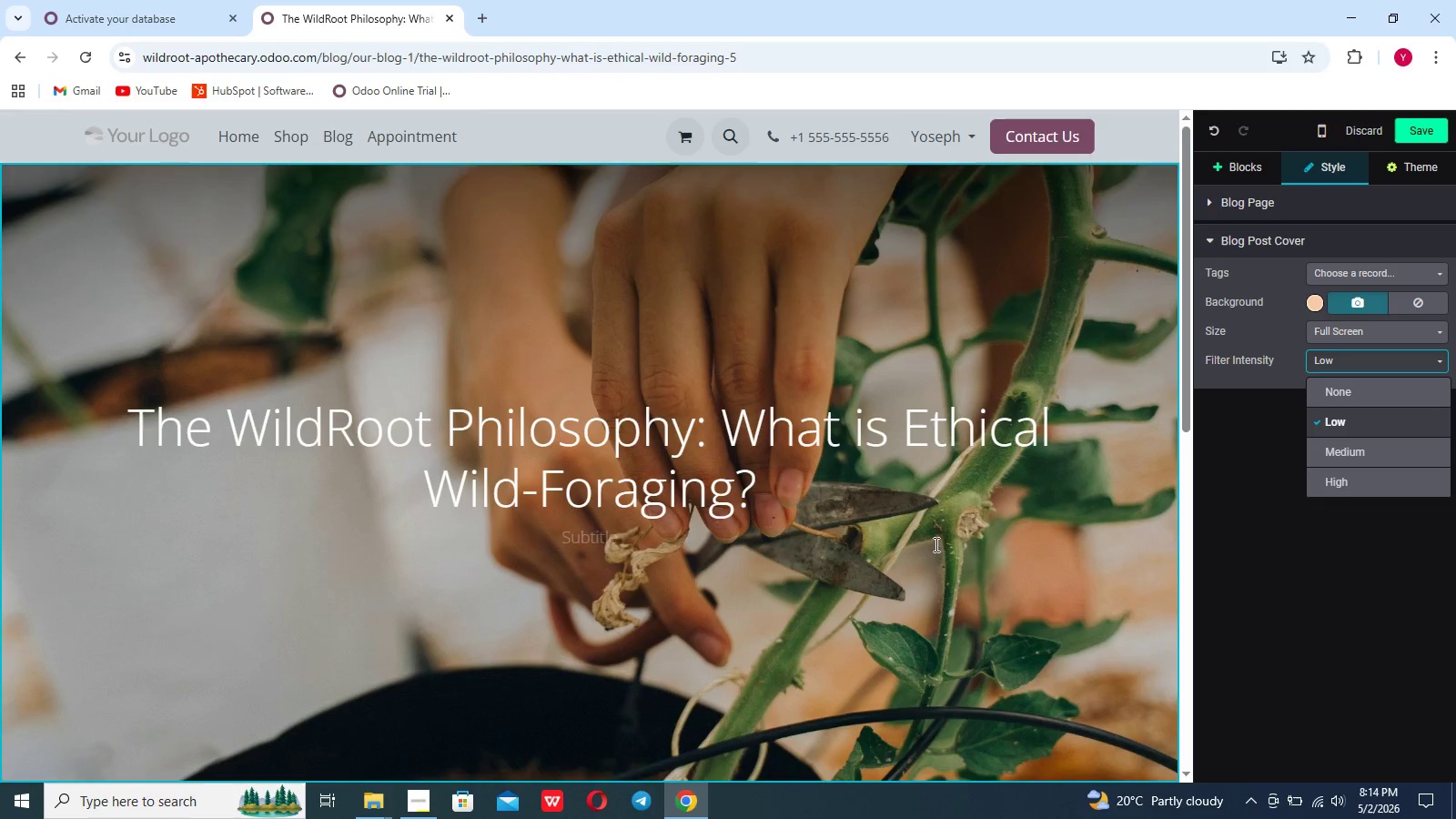 
scroll: coordinate [935, 544], scroll_direction: down, amount: 14.0
 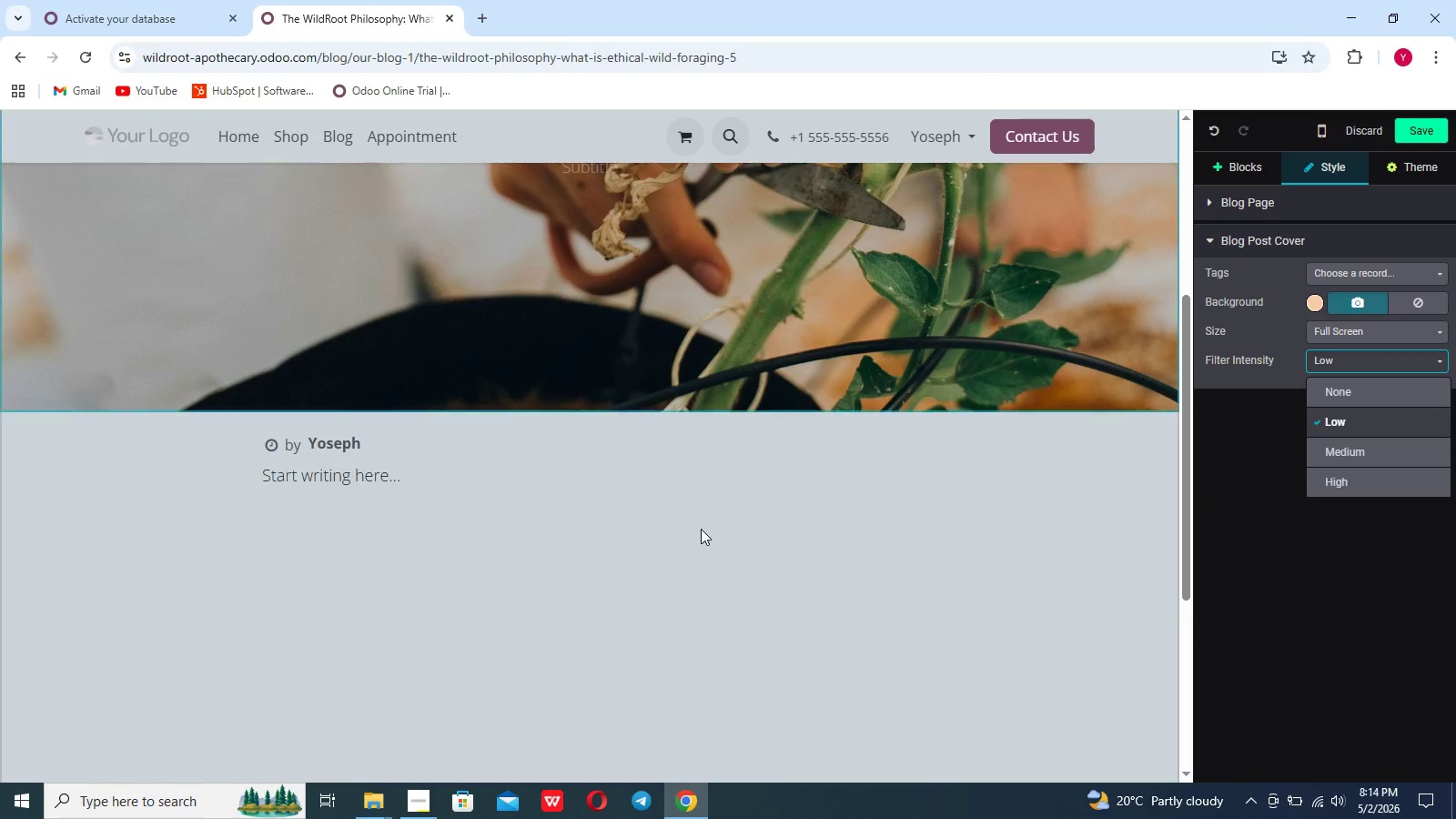 
left_click([701, 529])
 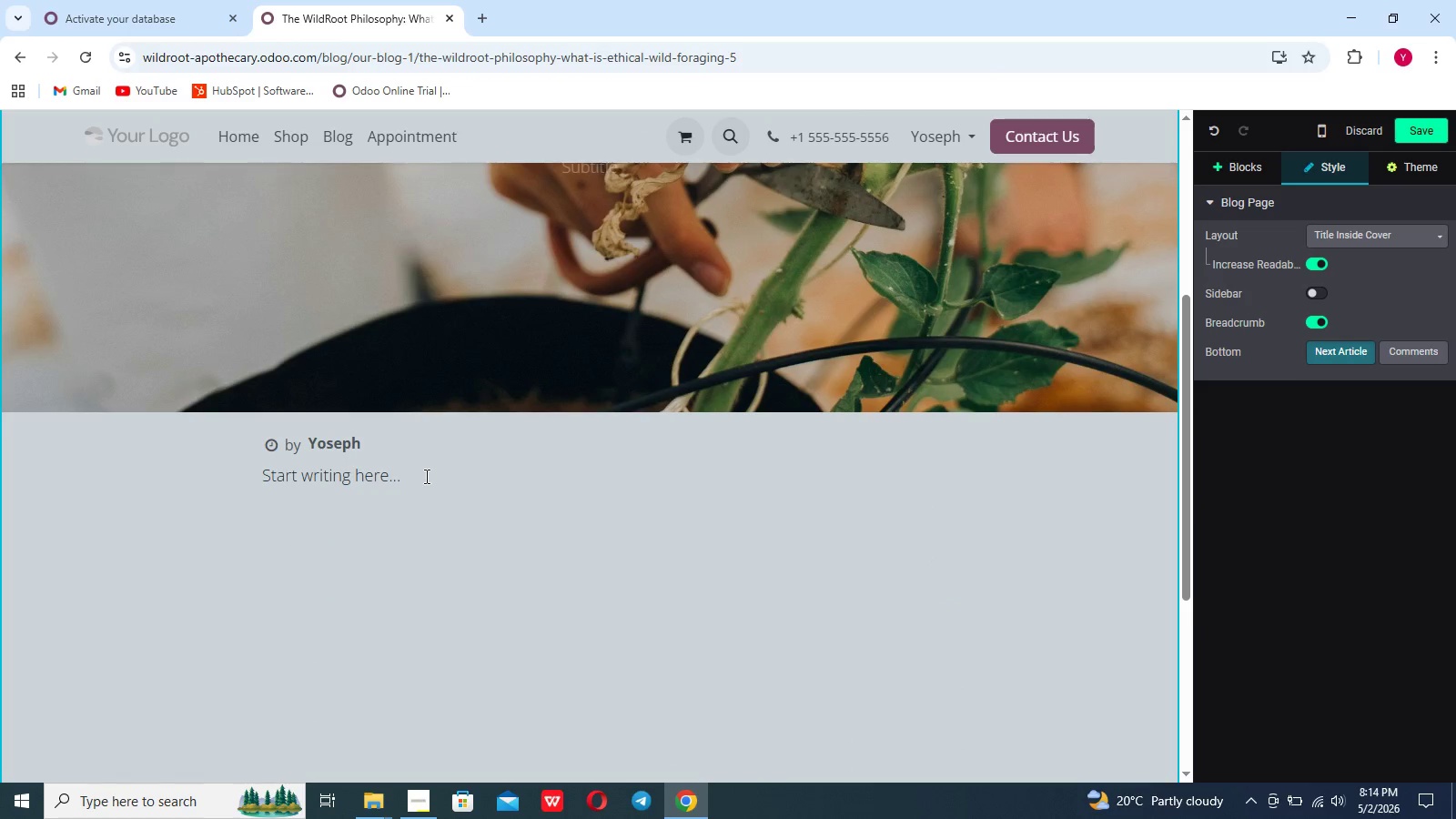 
left_click_drag(start_coordinate=[425, 476], to_coordinate=[236, 468])
 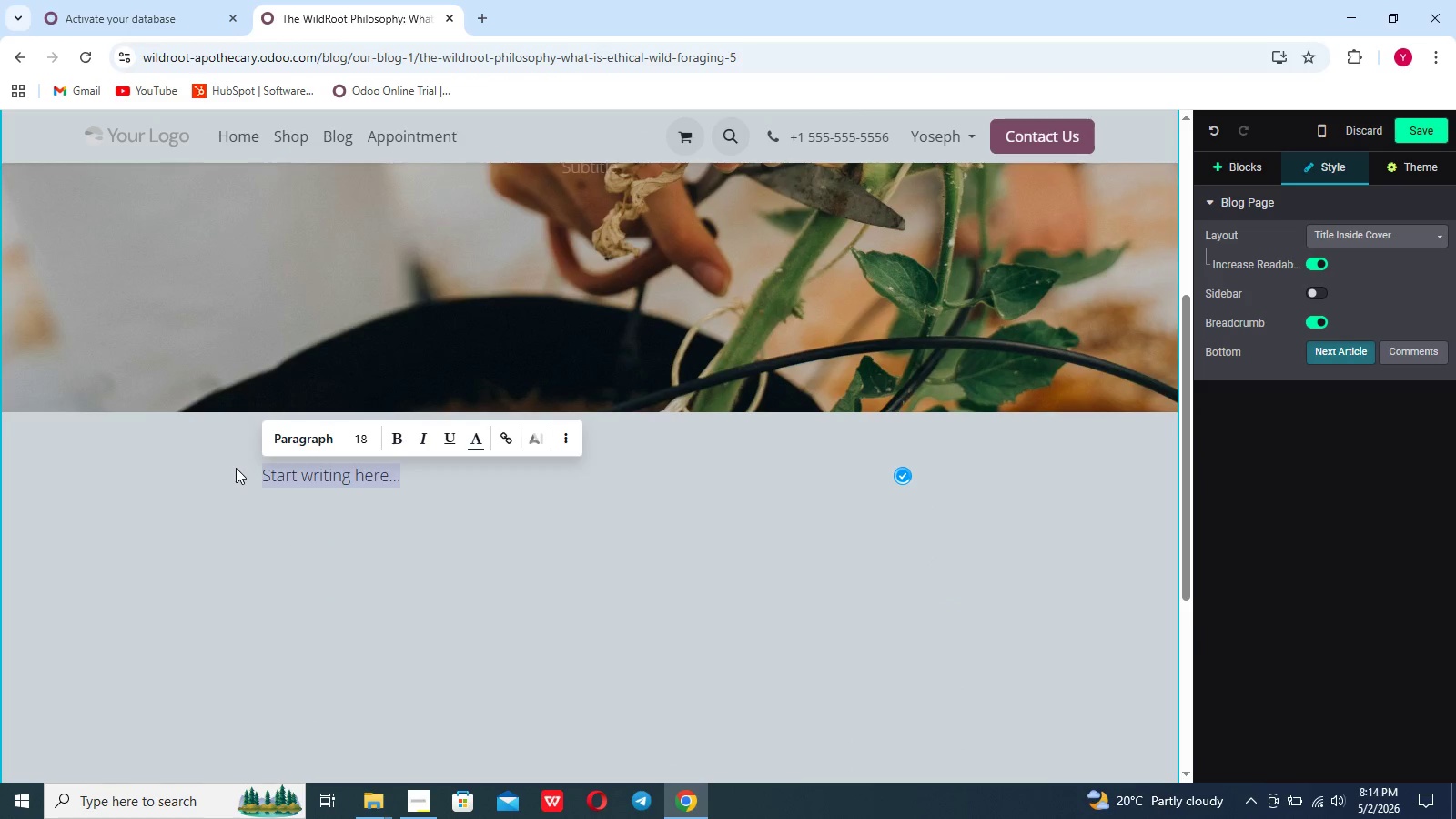 
key(Backspace)
 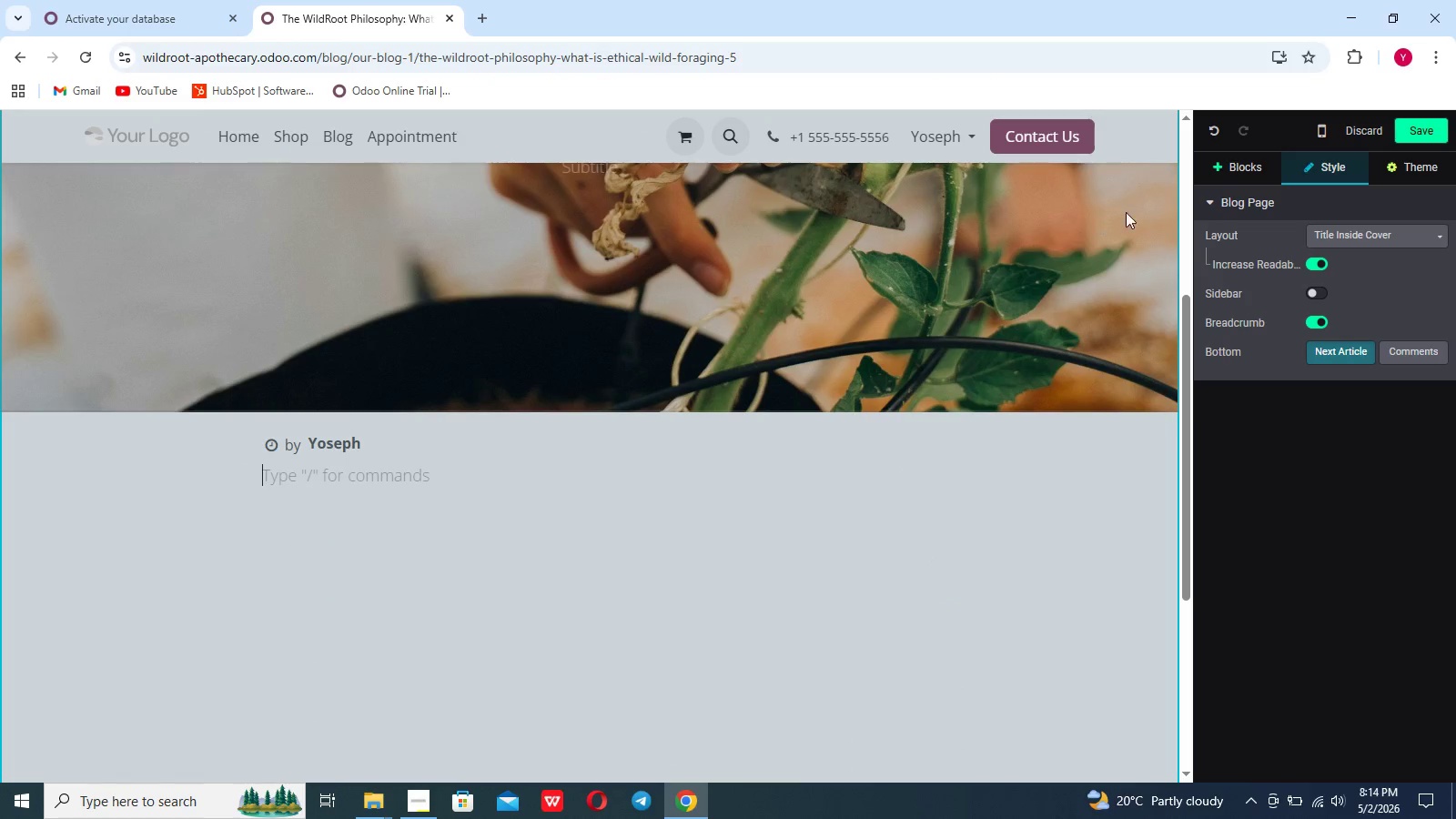 
left_click([1246, 156])
 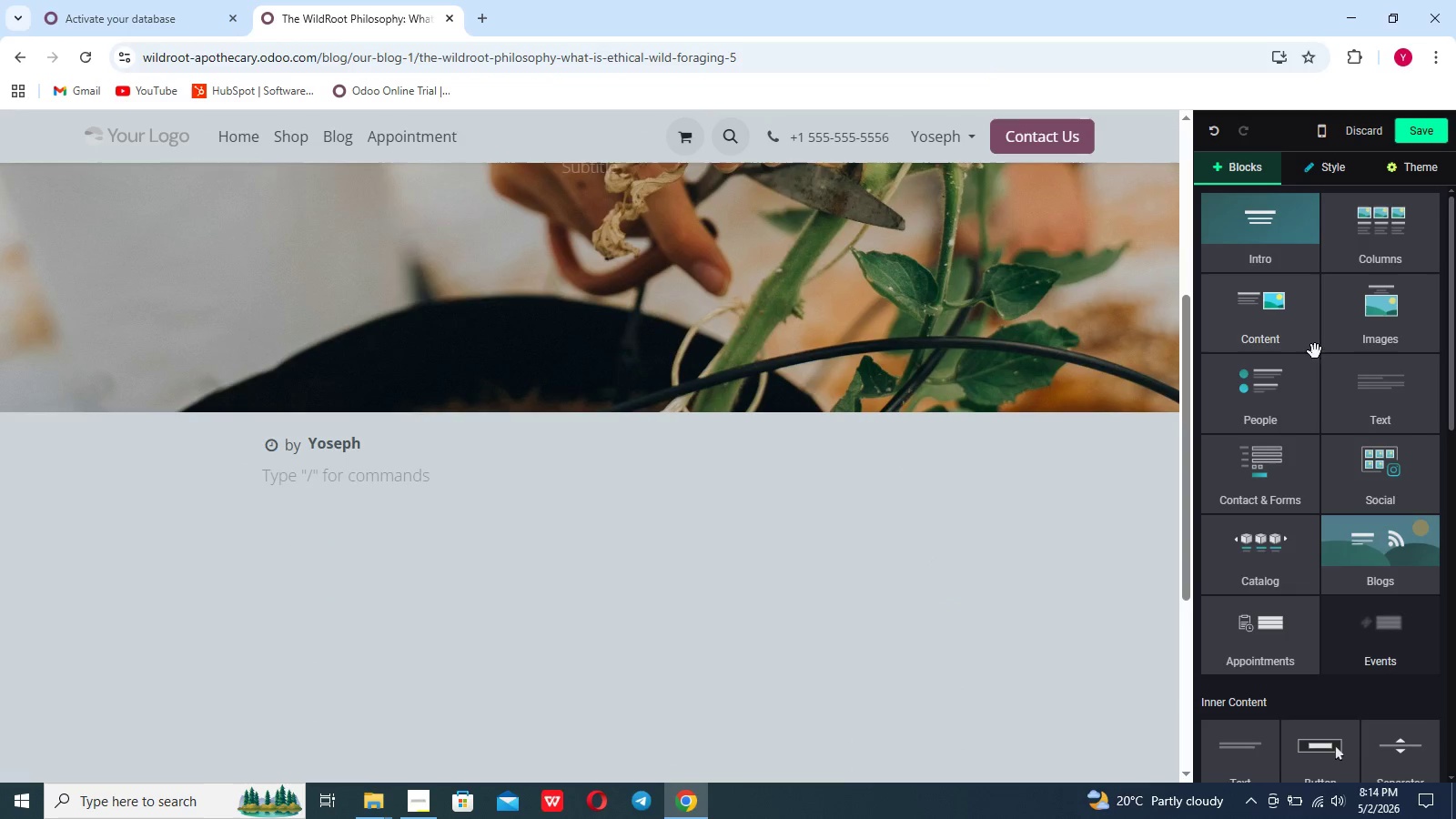 
left_click([1362, 371])
 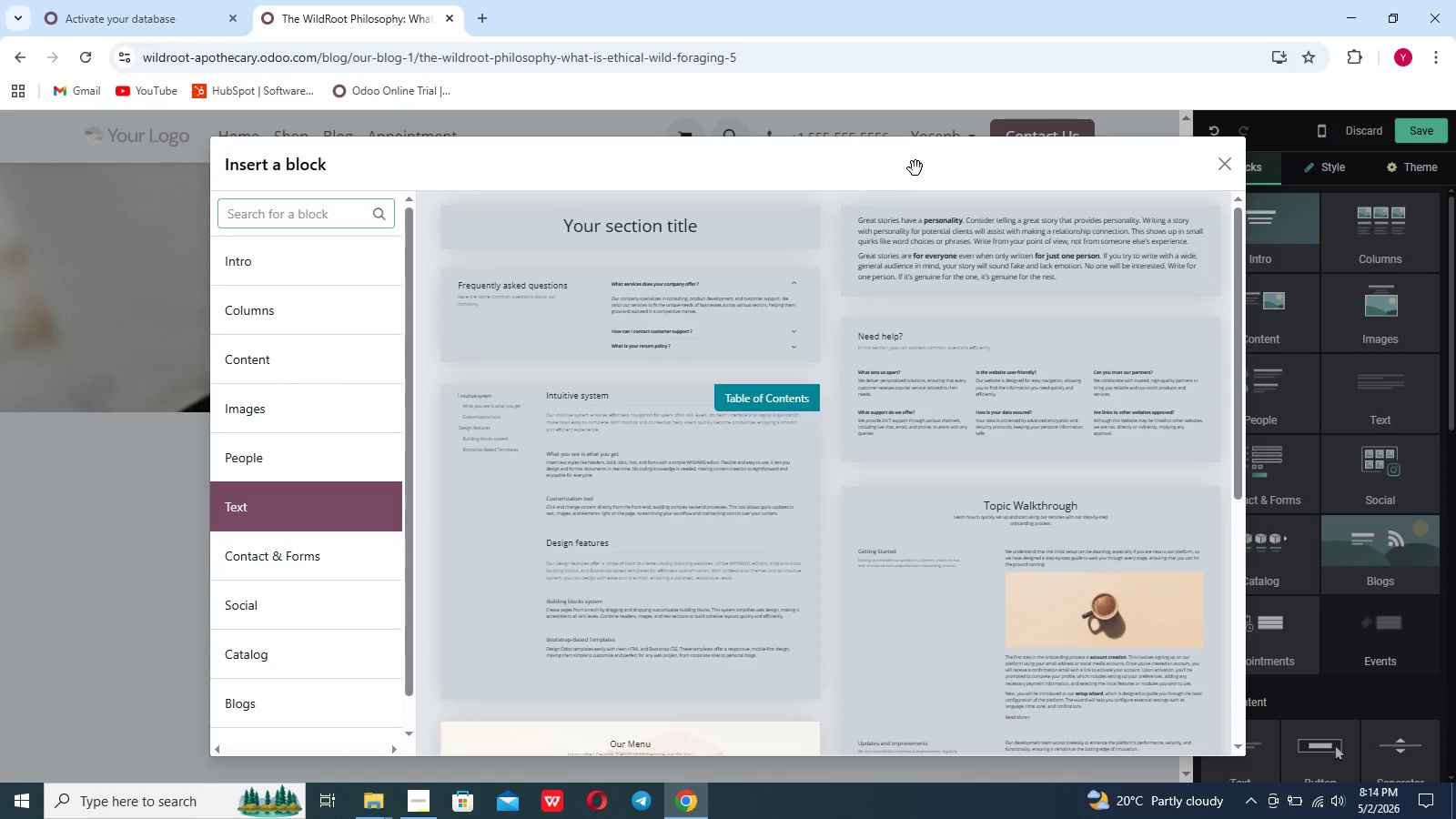 
left_click([914, 233])
 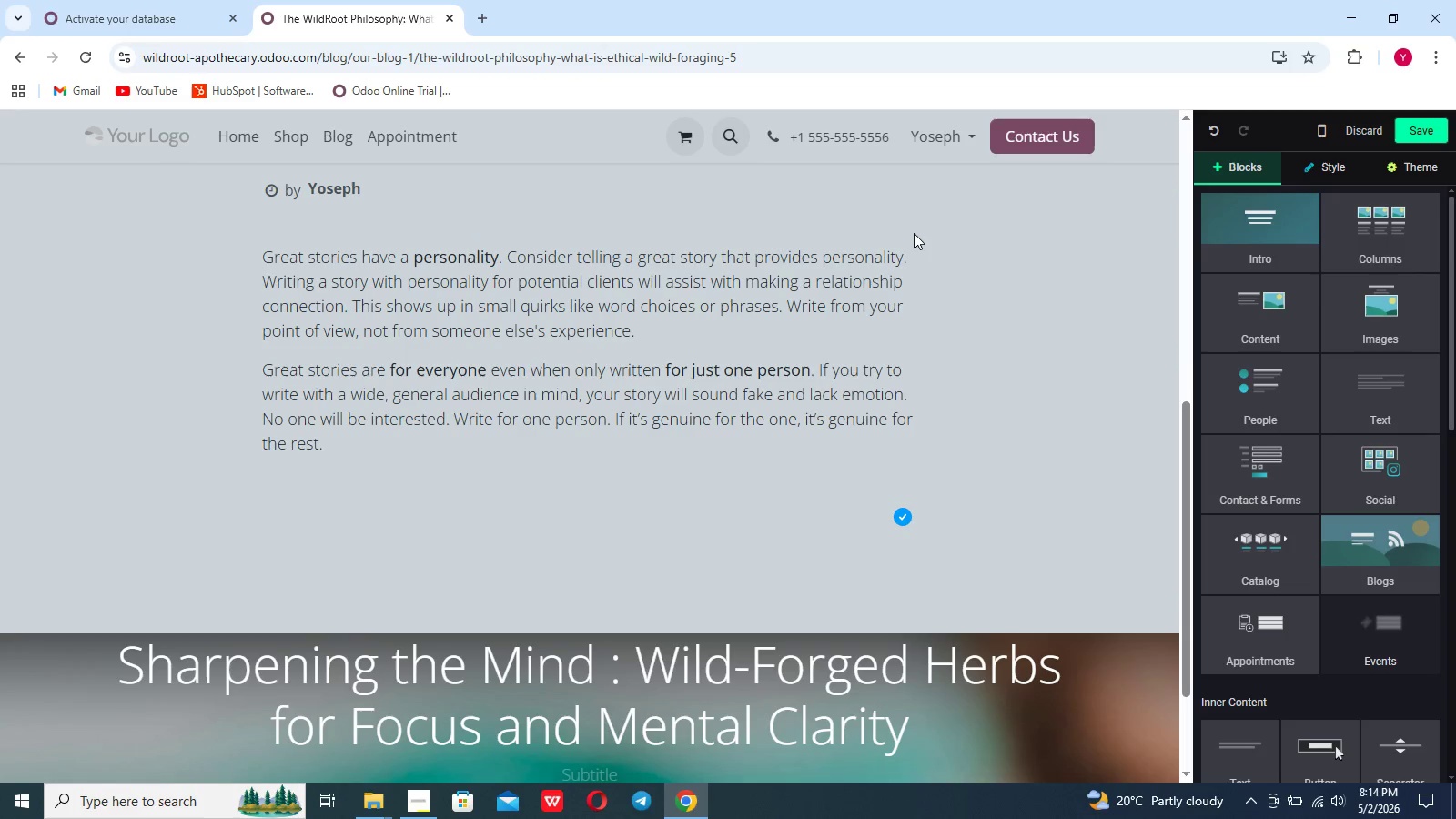 
left_click_drag(start_coordinate=[345, 441], to_coordinate=[242, 253])
 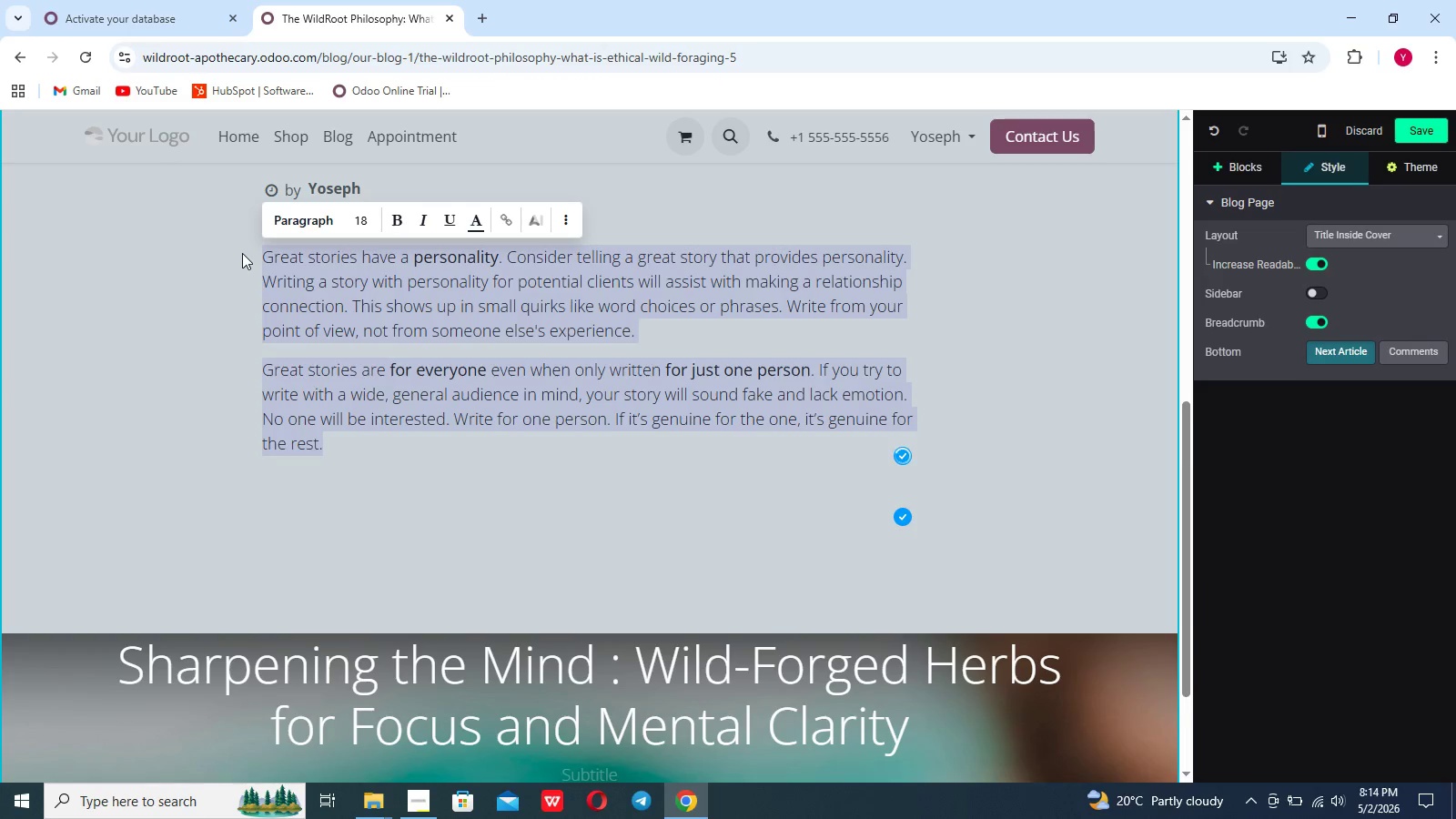 
key(Backspace)
type(In recent years, the wellness industry has experienced a massive resurgence in the popularity of herbalism and natural remedies.AS MORE CONSUMERS ACTIVEKY TURN away from synthetic oharmaceuticals, the demand for natural botanicals has skyrocketed,While this return to nature is beasu)
key(Backspace)
key(Backspace)
type(utiful, it has birthed a critia)
key(Backspace)
type(cal)
 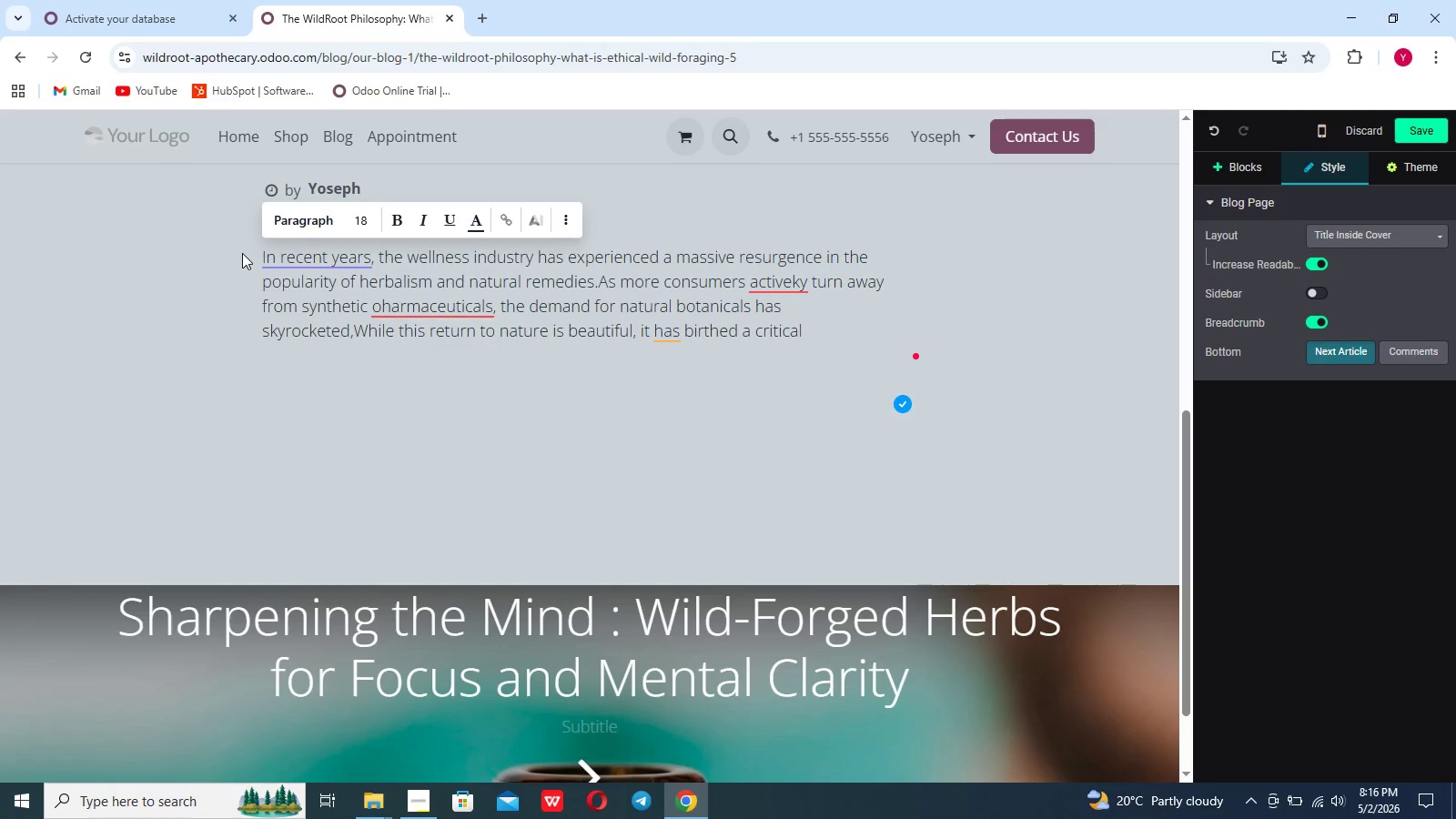 
wait(22.77)
 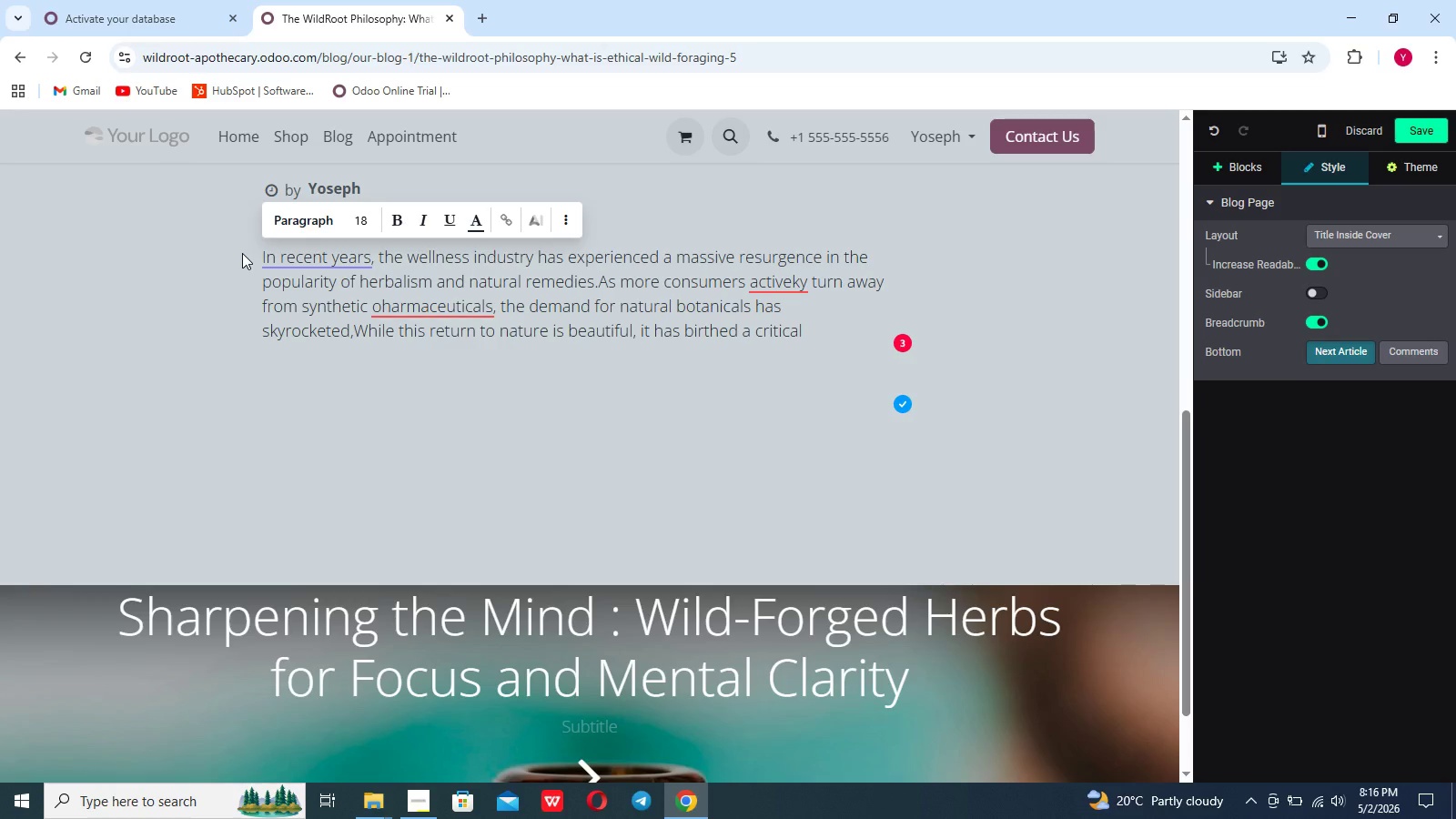 
type( environmental crisis; the agressive over-harvesting of native plant )
 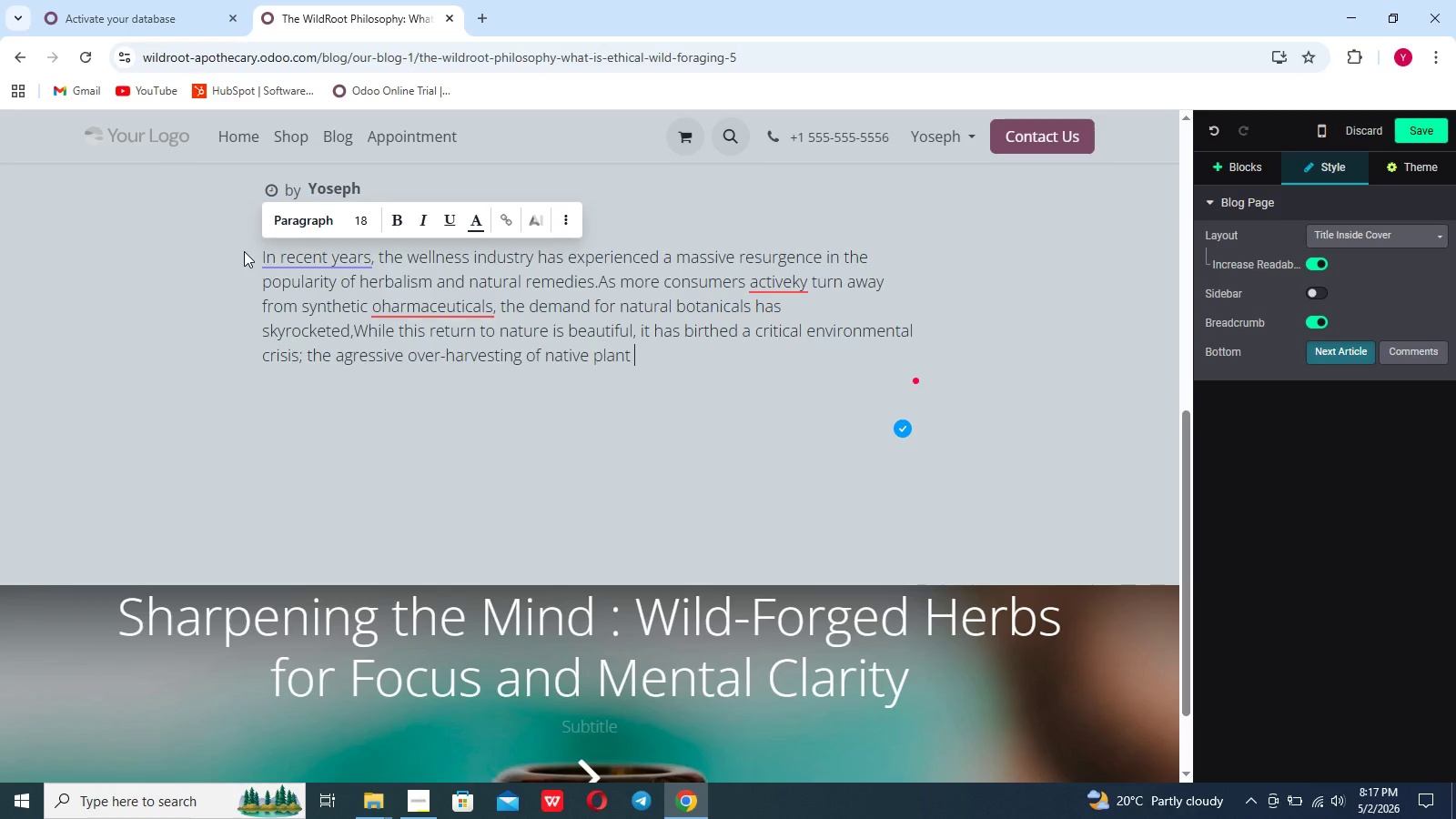 
wait(5.89)
 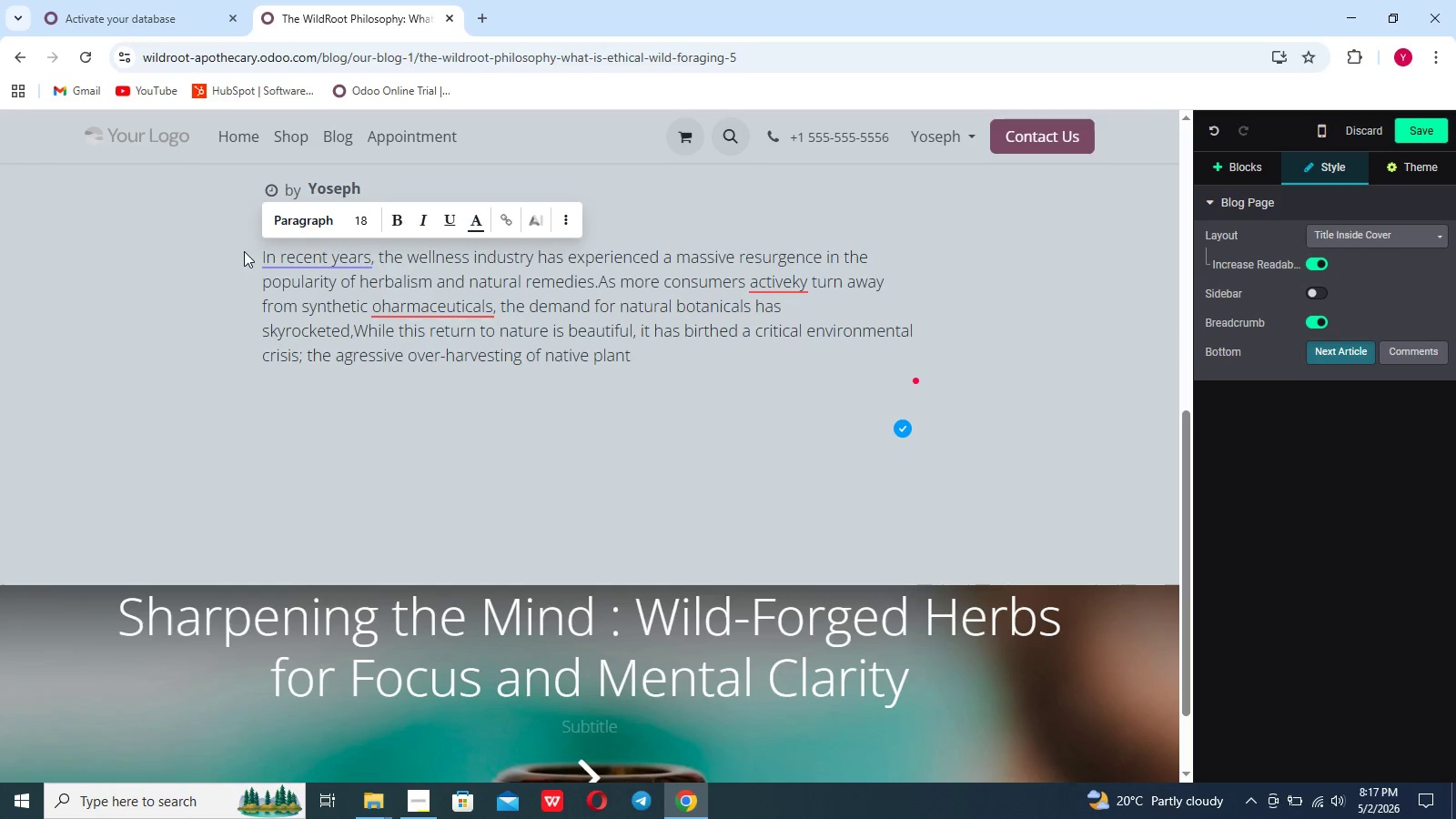 
type(species,commercial demand frequently)
 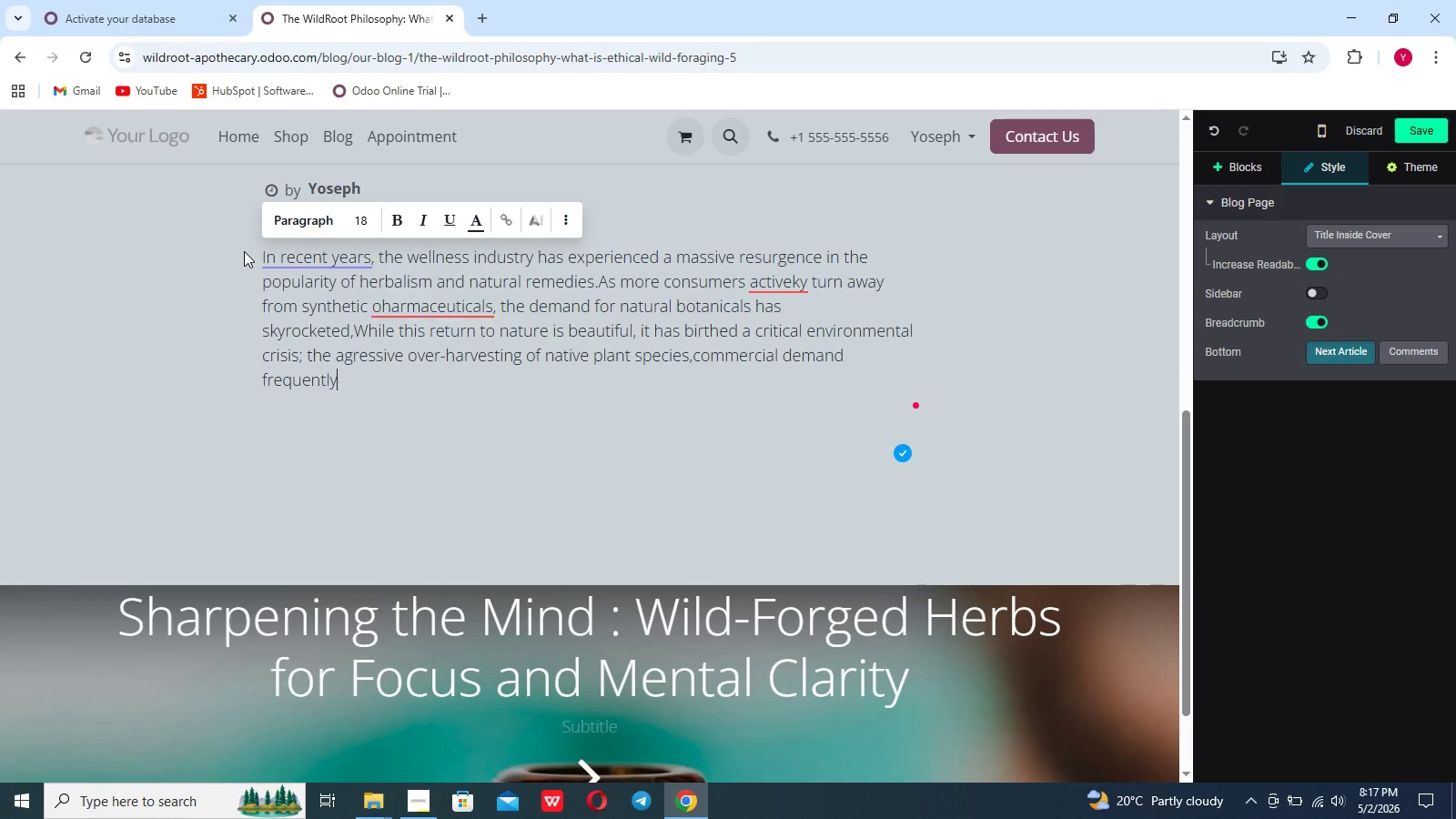 
type( leads to the absolute decimation of fragile natural ecosystem )
key(Backspace)
type(s)
 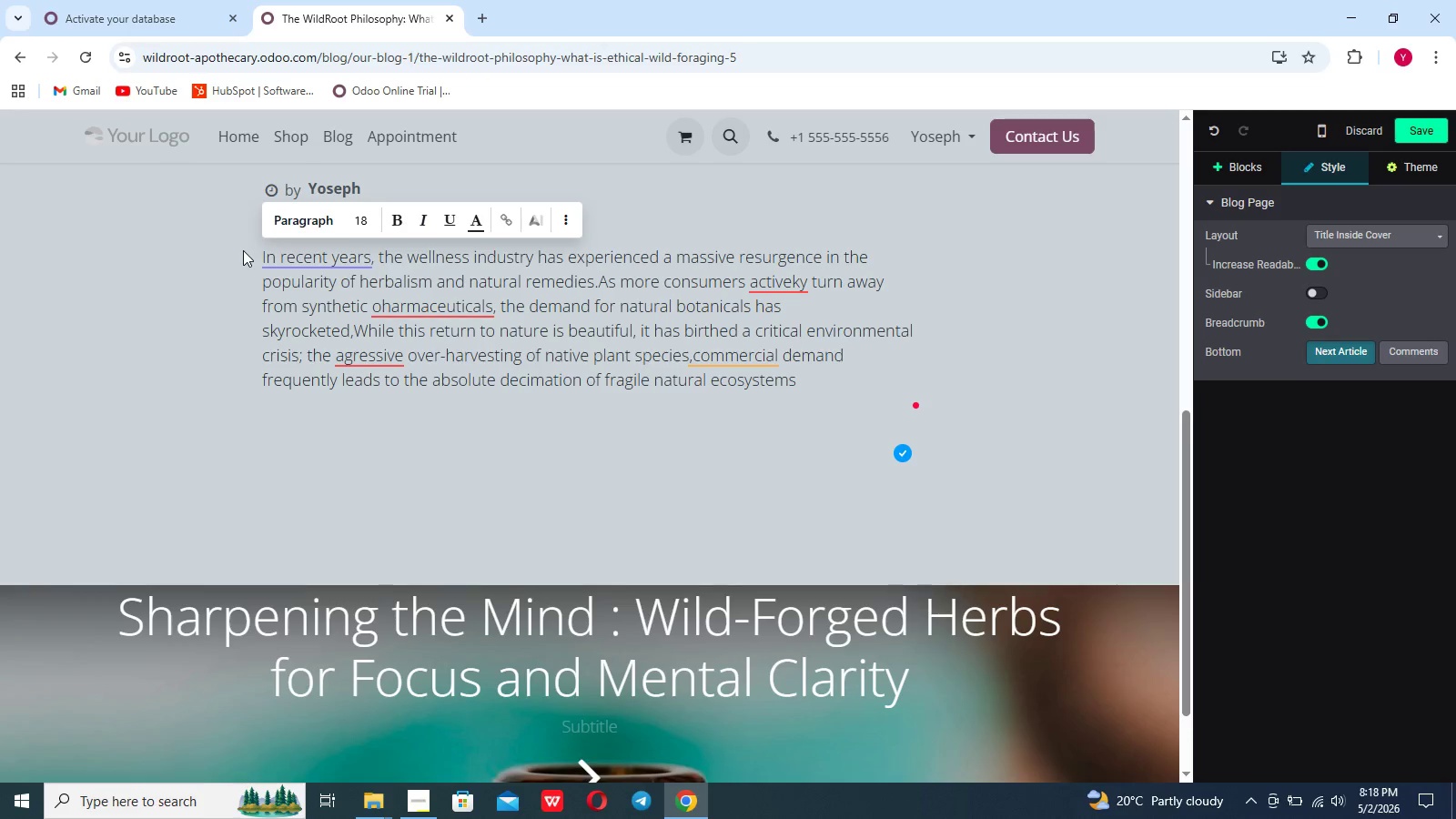 
scroll: coordinate [243, 250], scroll_direction: up, amount: 1.0
 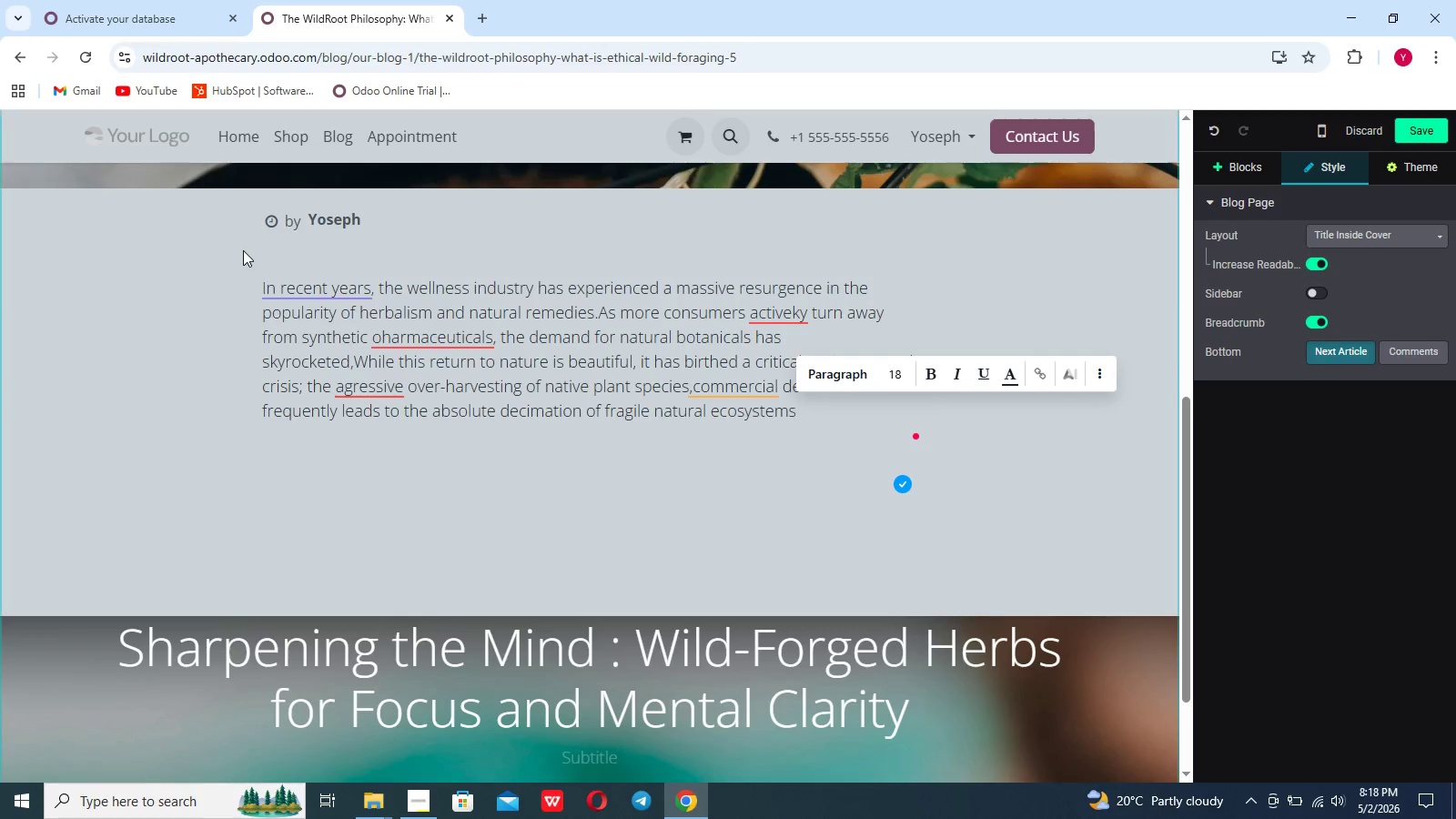 
type(.This reality brings)
 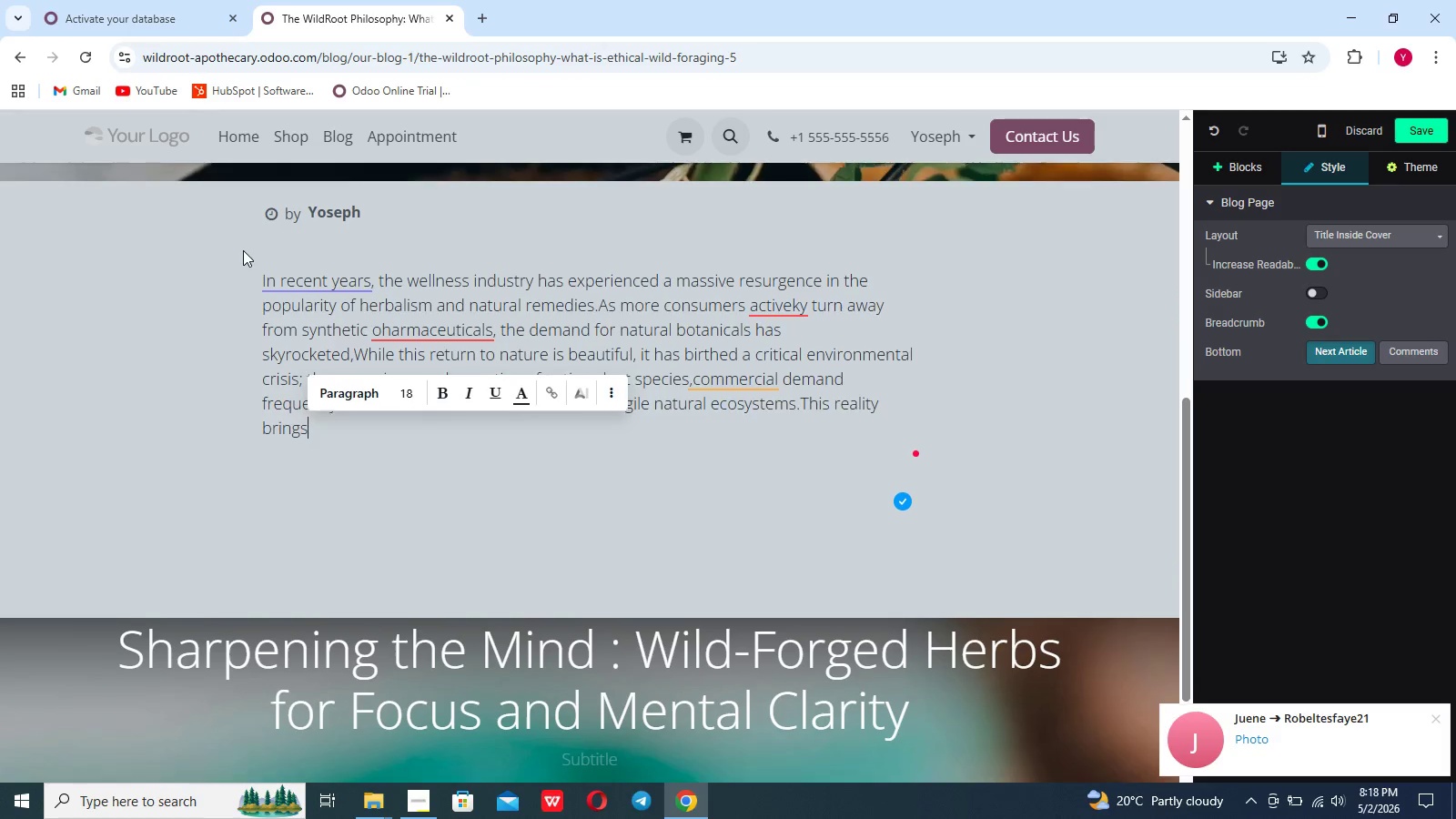 
scroll: coordinate [243, 250], scroll_direction: down, amount: 1.0
 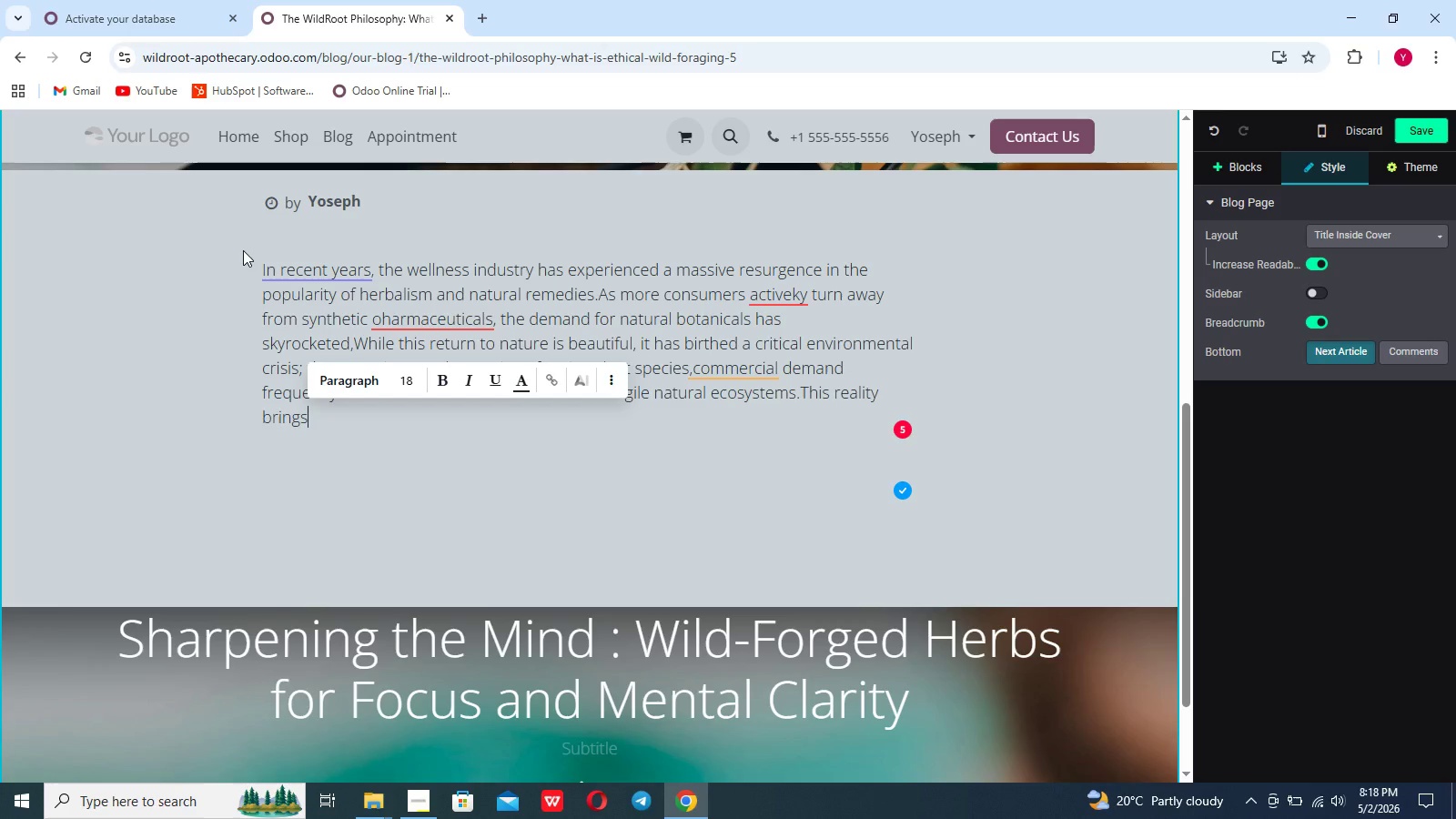 
wait(12.41)
 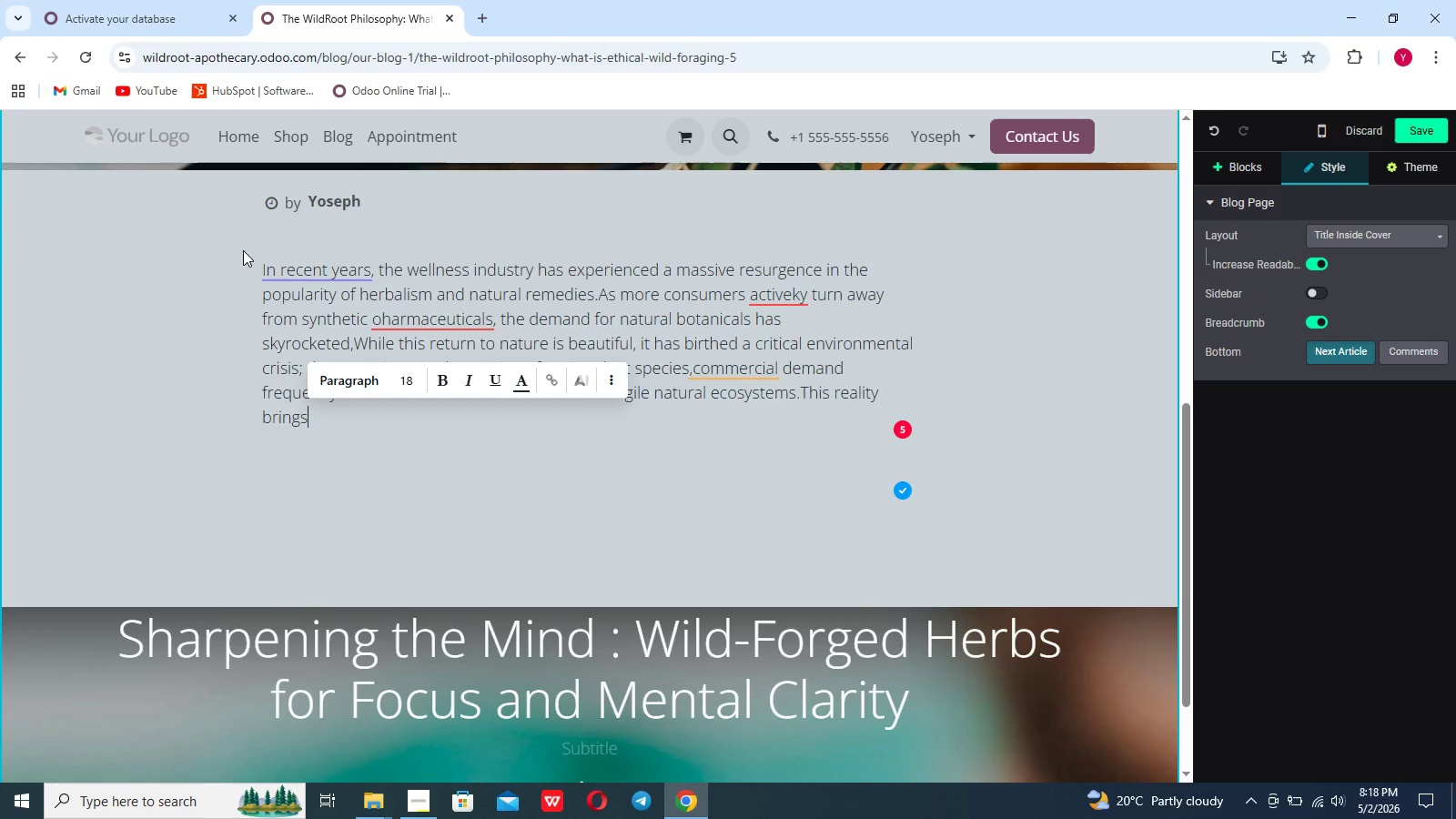 
type( us to a vital question that ethical wild-foraging, and why is i the only sustainable path forward)
 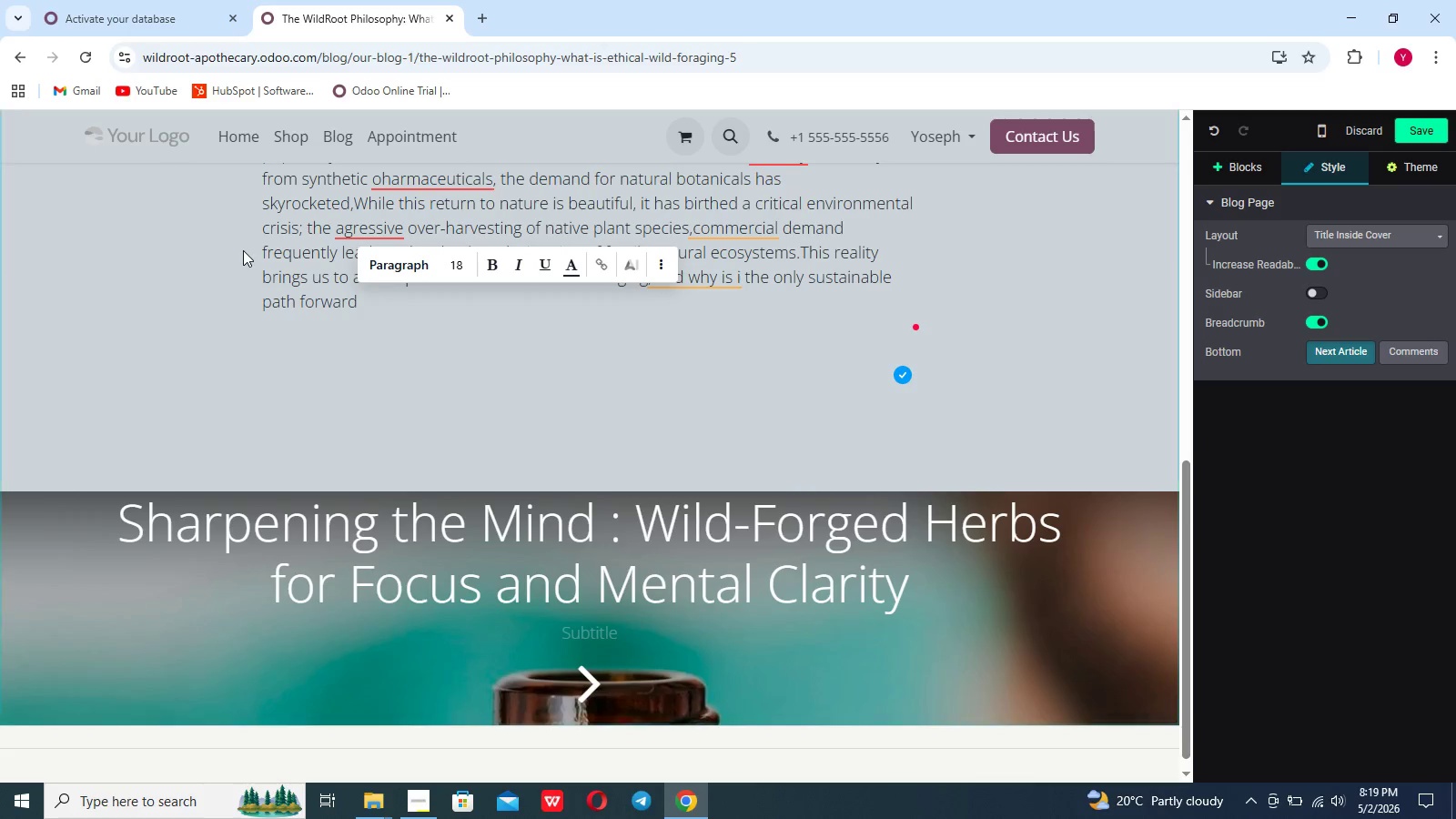 
scroll: coordinate [243, 250], scroll_direction: down, amount: 4.0
 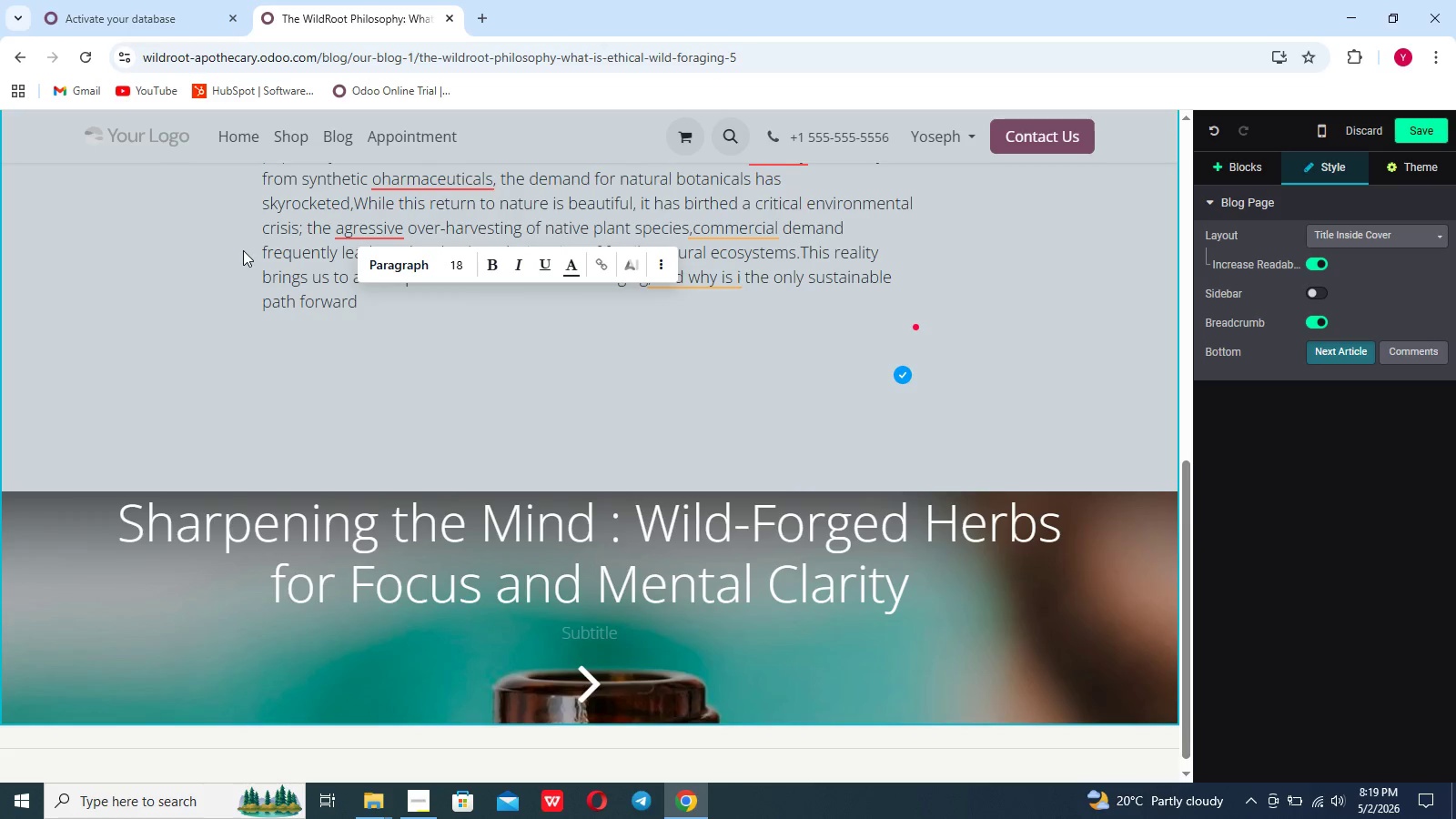 
scroll: coordinate [243, 250], scroll_direction: none, amount: 0.0
 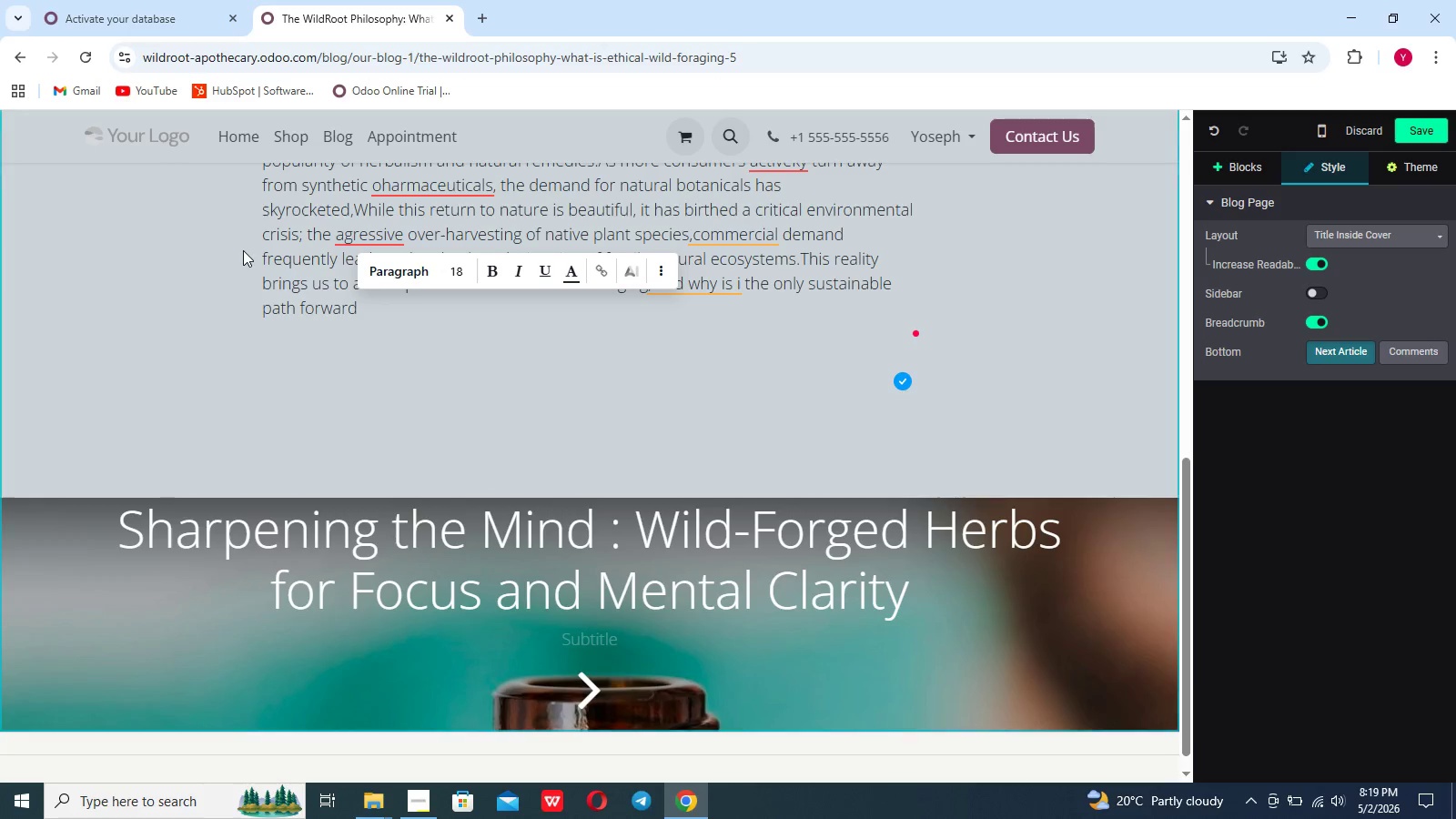 
type( for )
 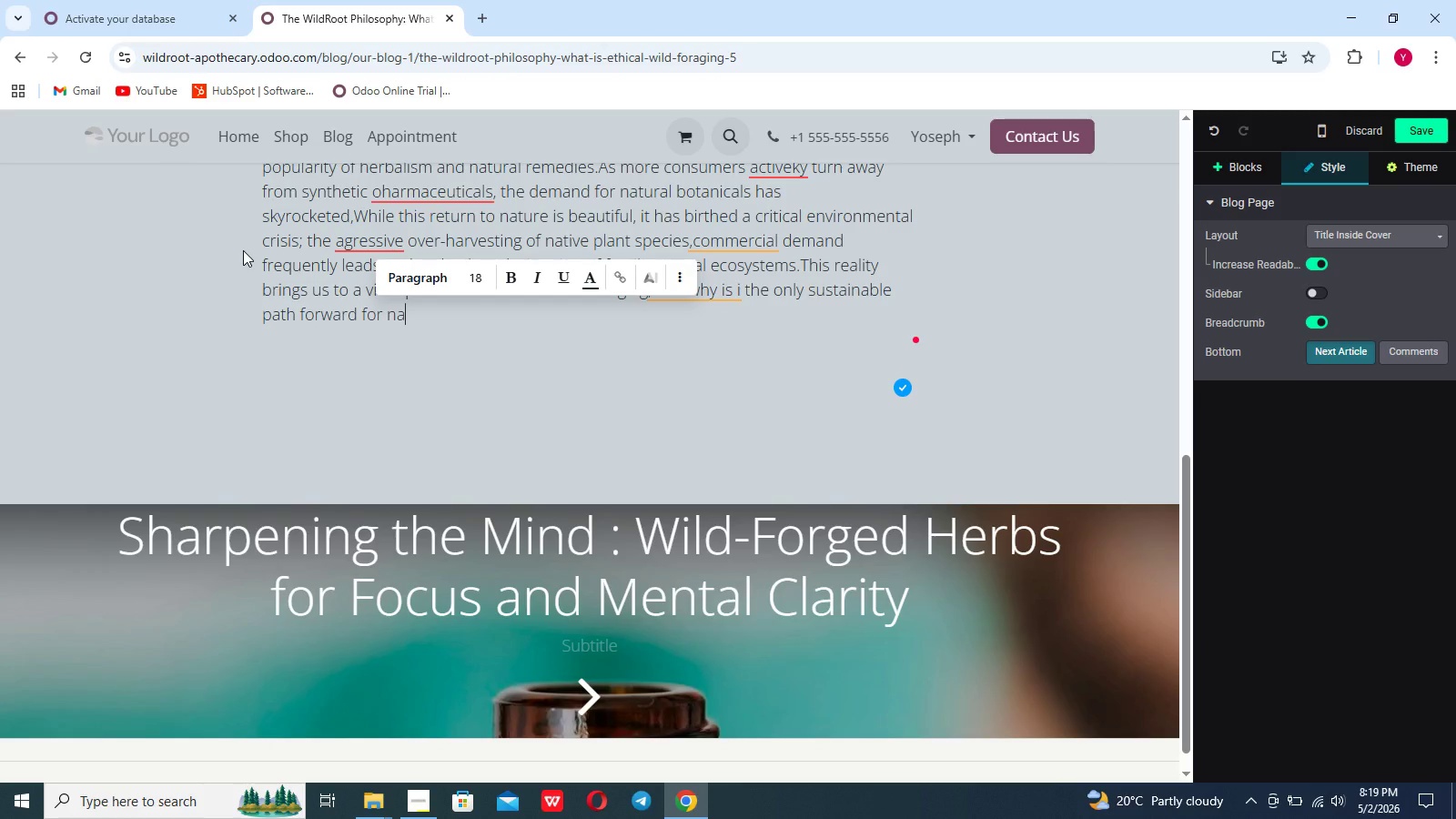 
scroll: coordinate [243, 250], scroll_direction: none, amount: 0.0
 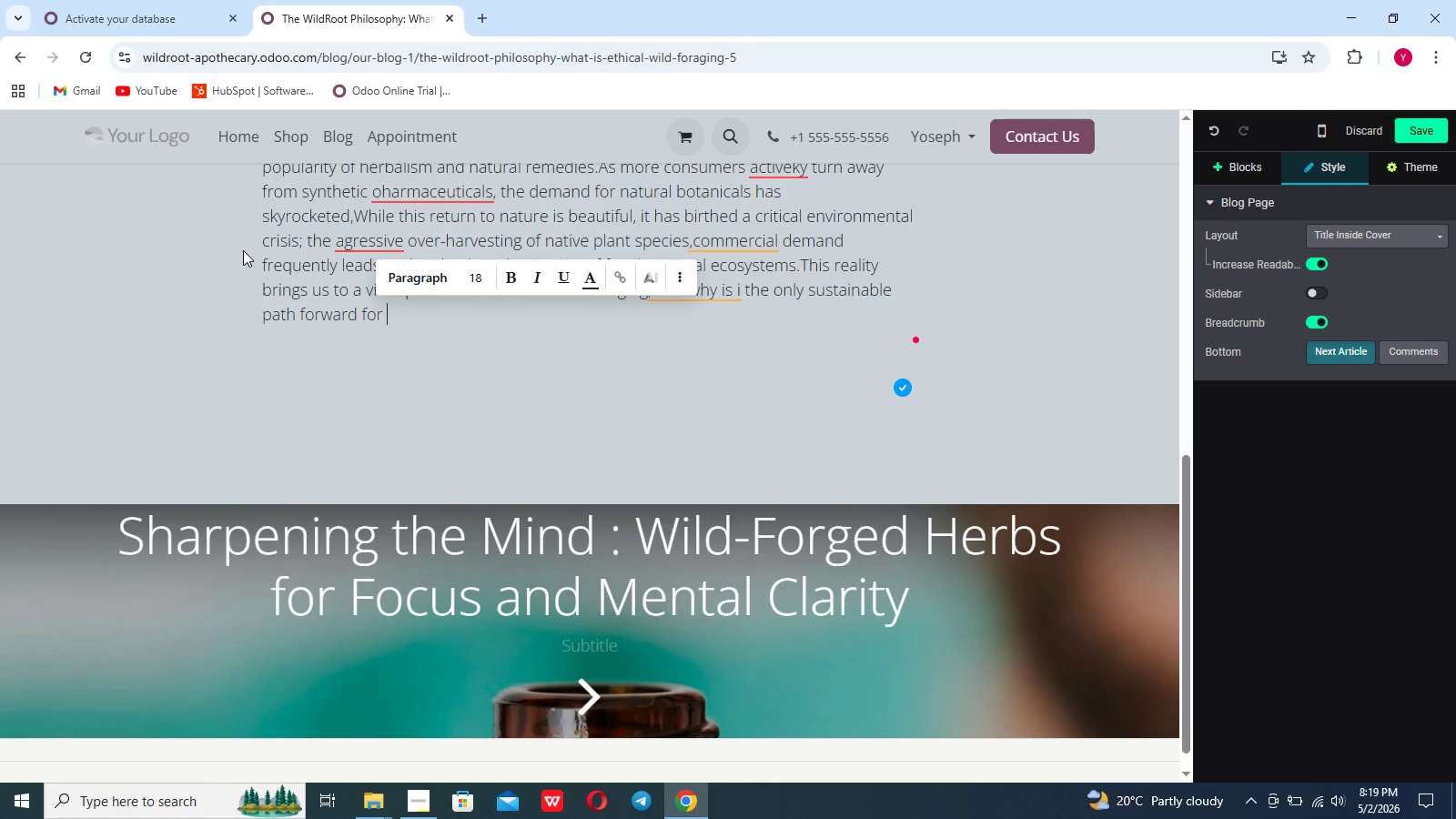 
type(natural wellness?)
 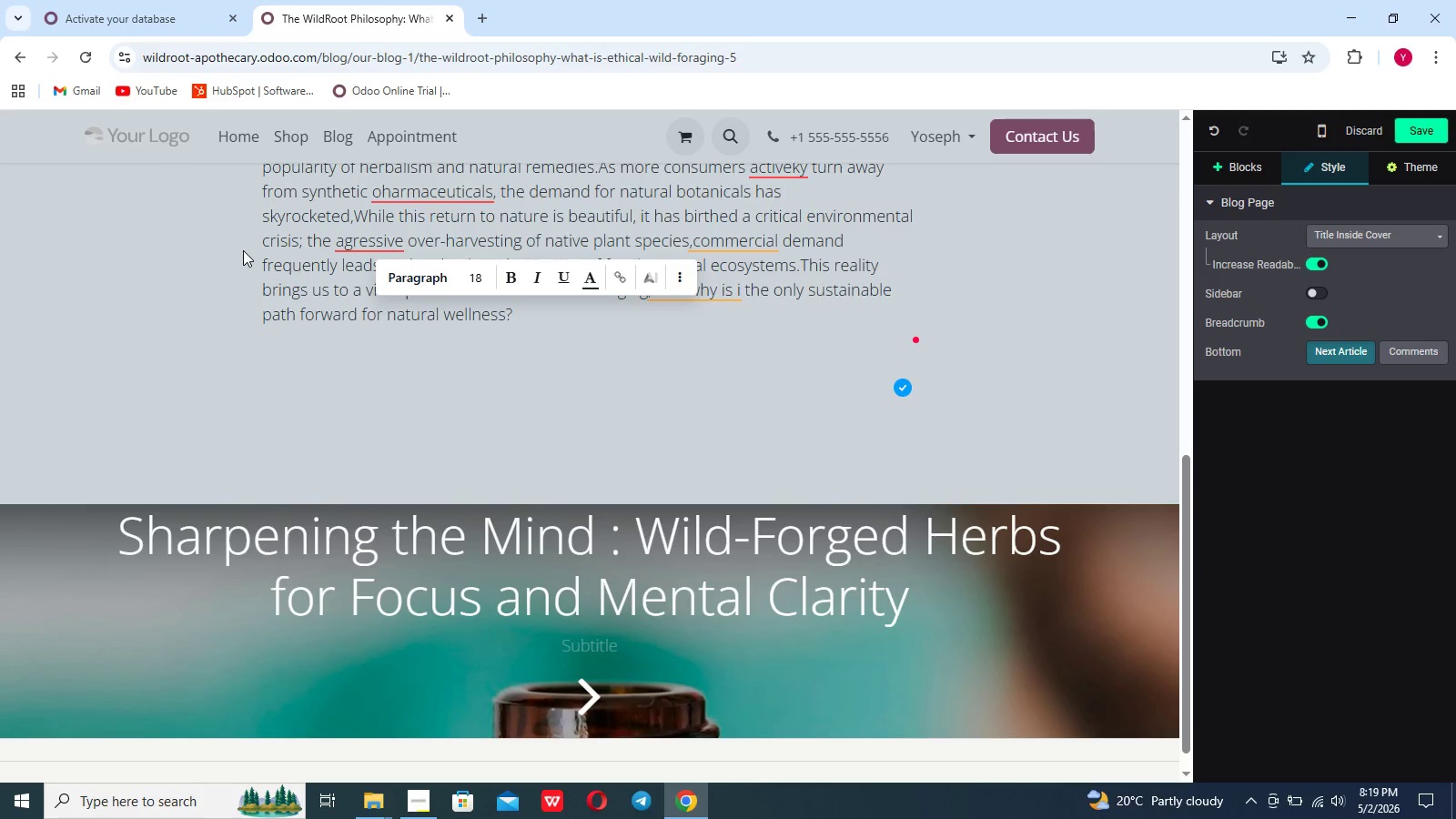 
wait(6.38)
 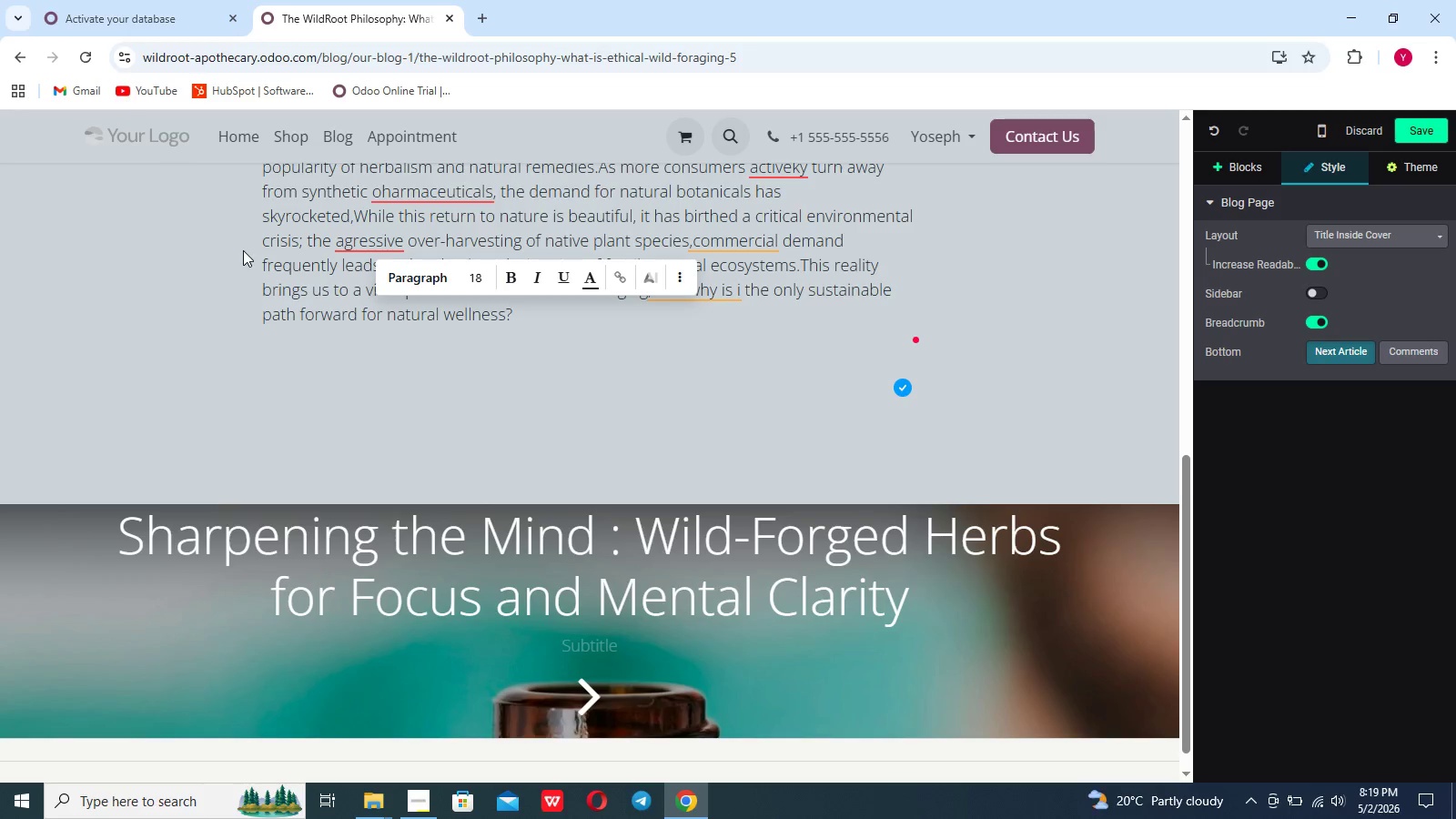 
left_click([672, 297])
 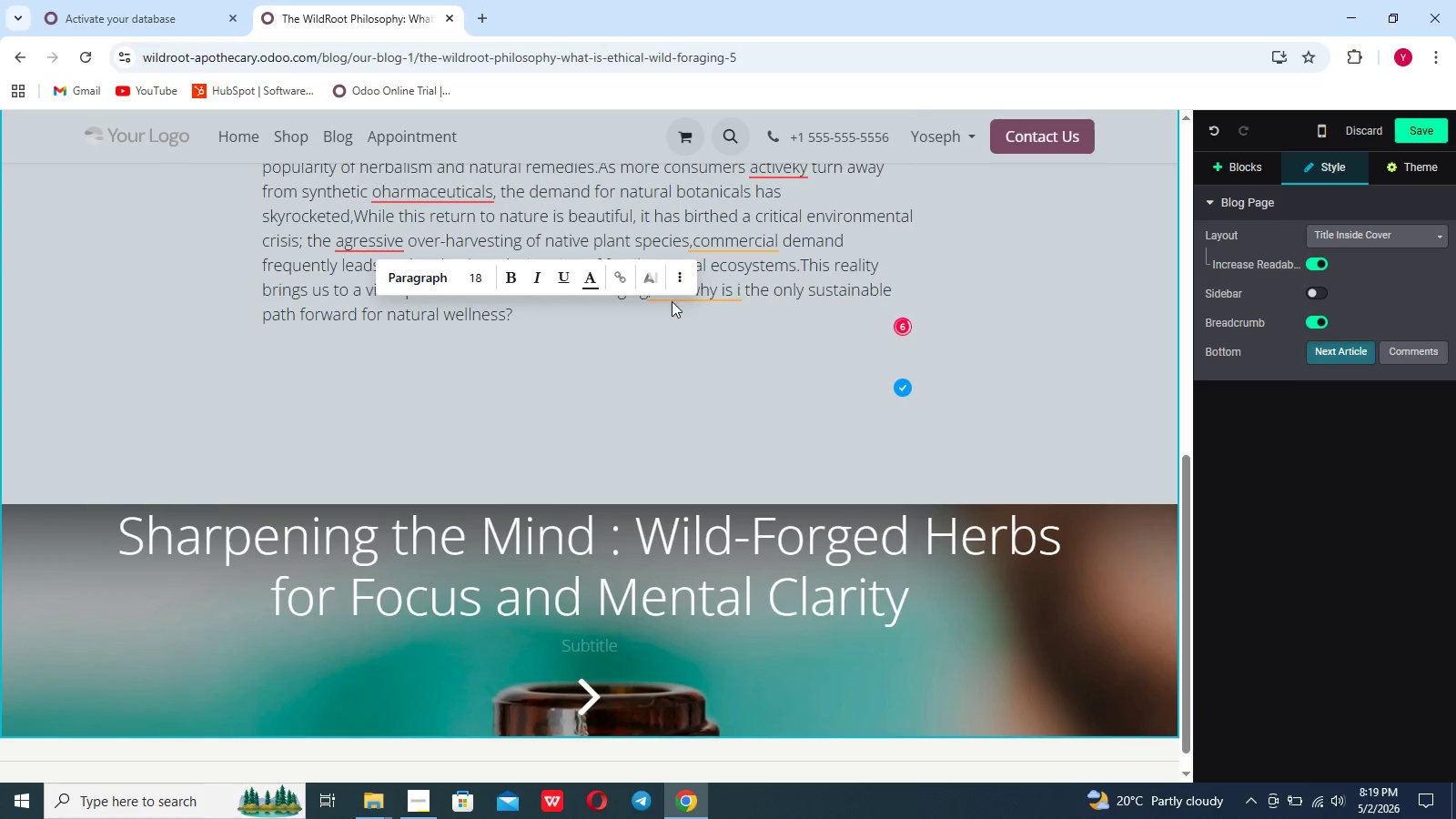 
left_click([672, 309])
 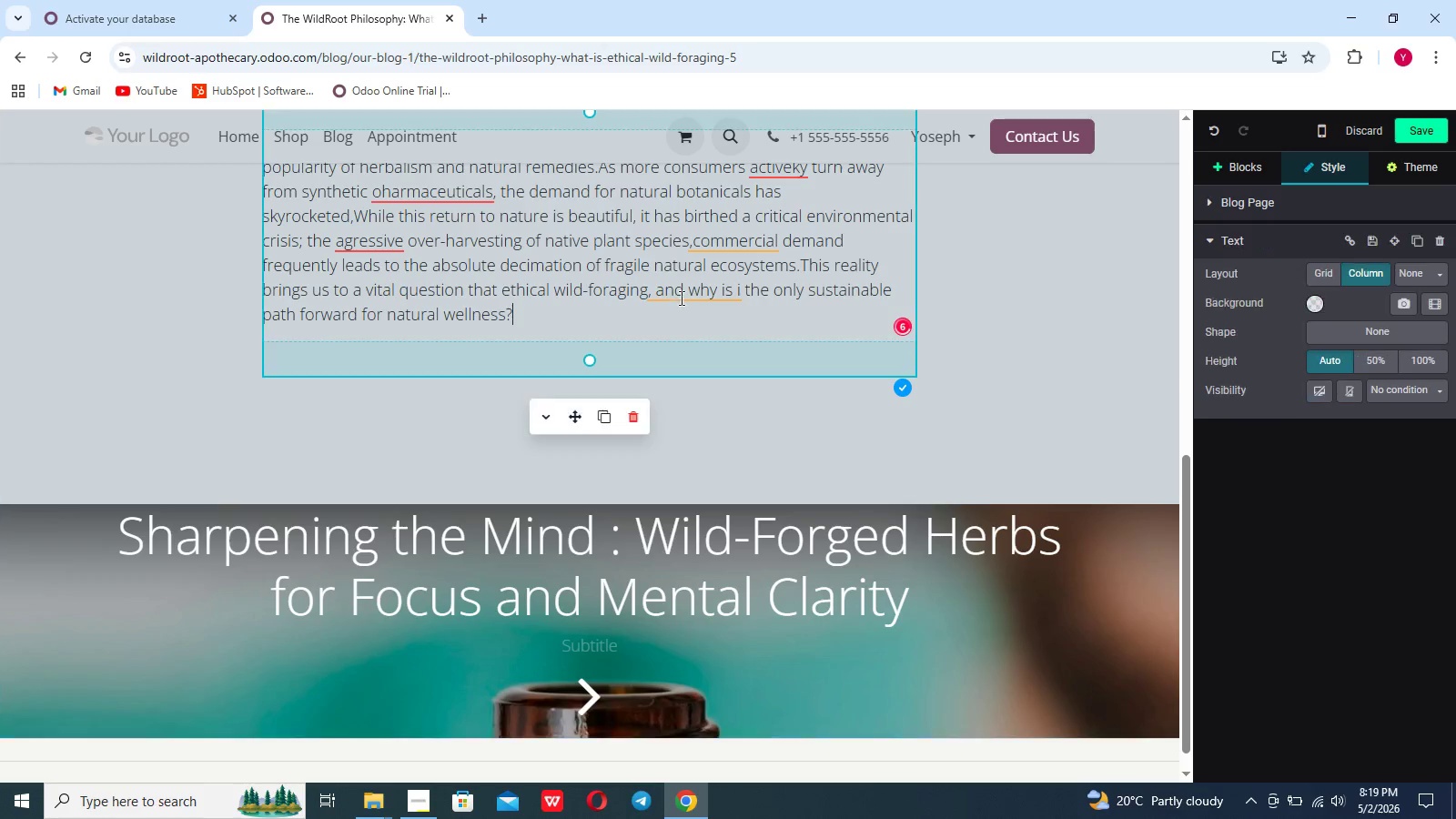 
left_click([681, 296])
 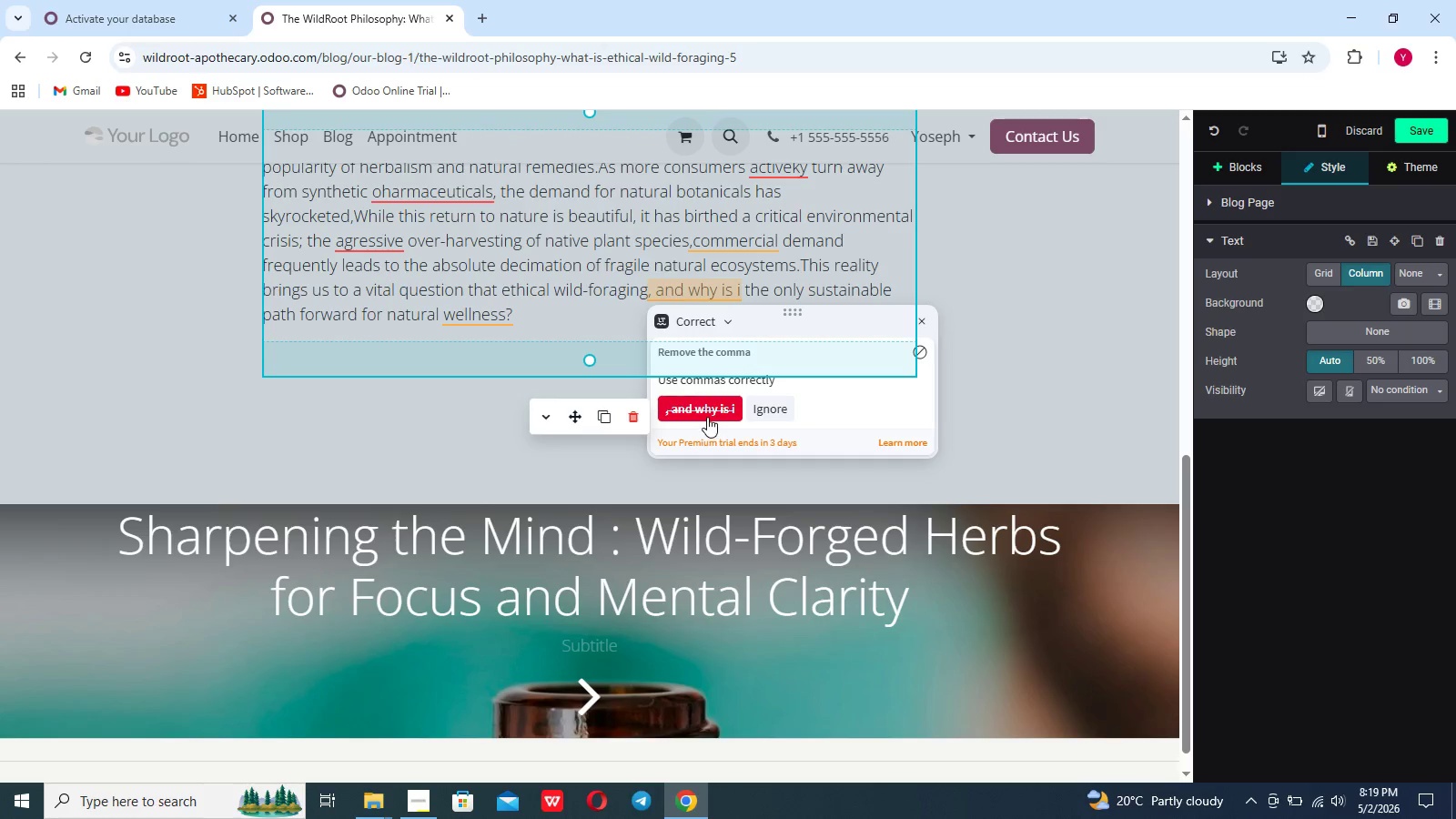 
left_click([707, 410])
 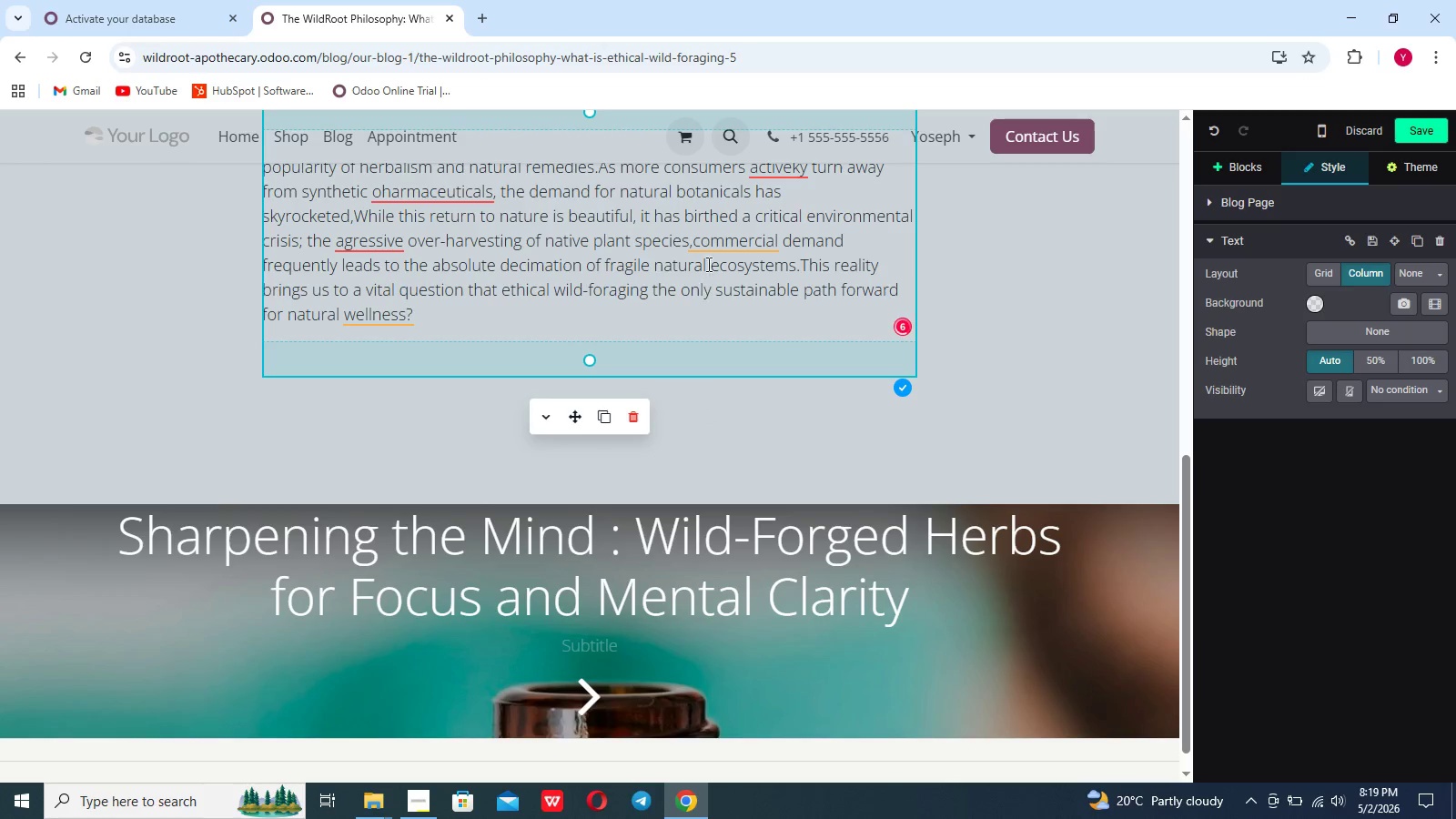 
left_click([709, 246])
 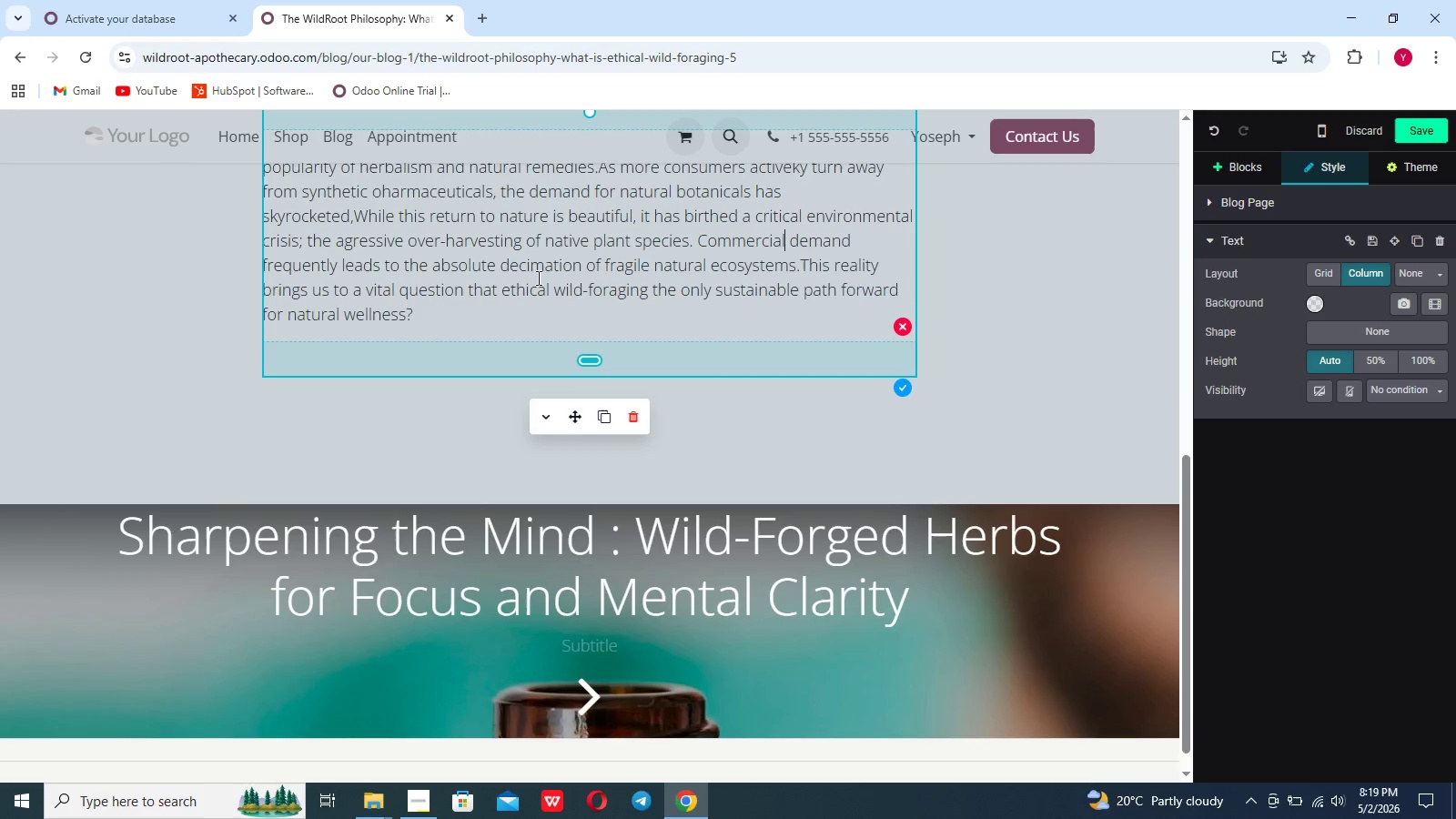 
left_click([567, 260])
 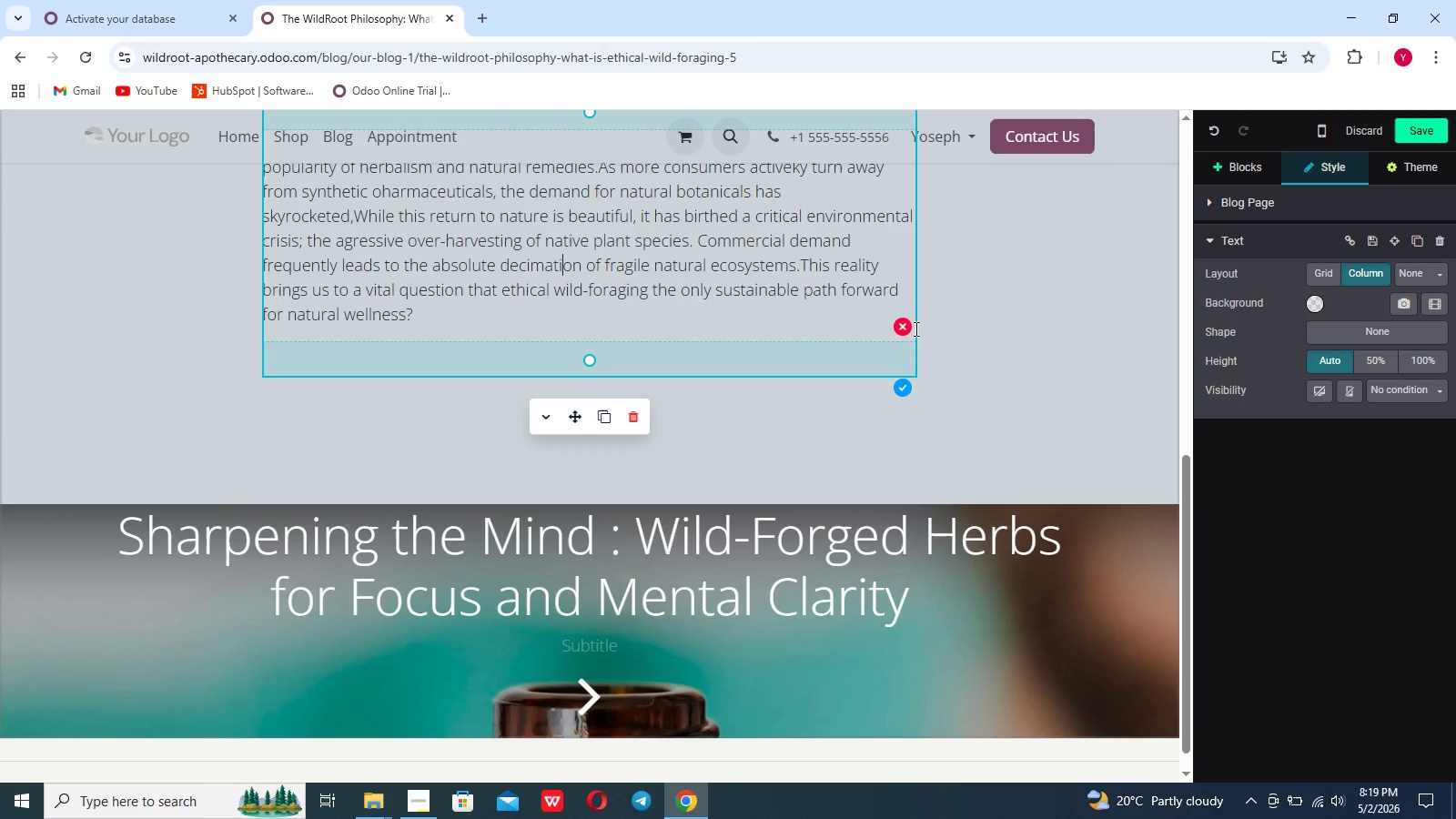 
left_click([905, 326])
 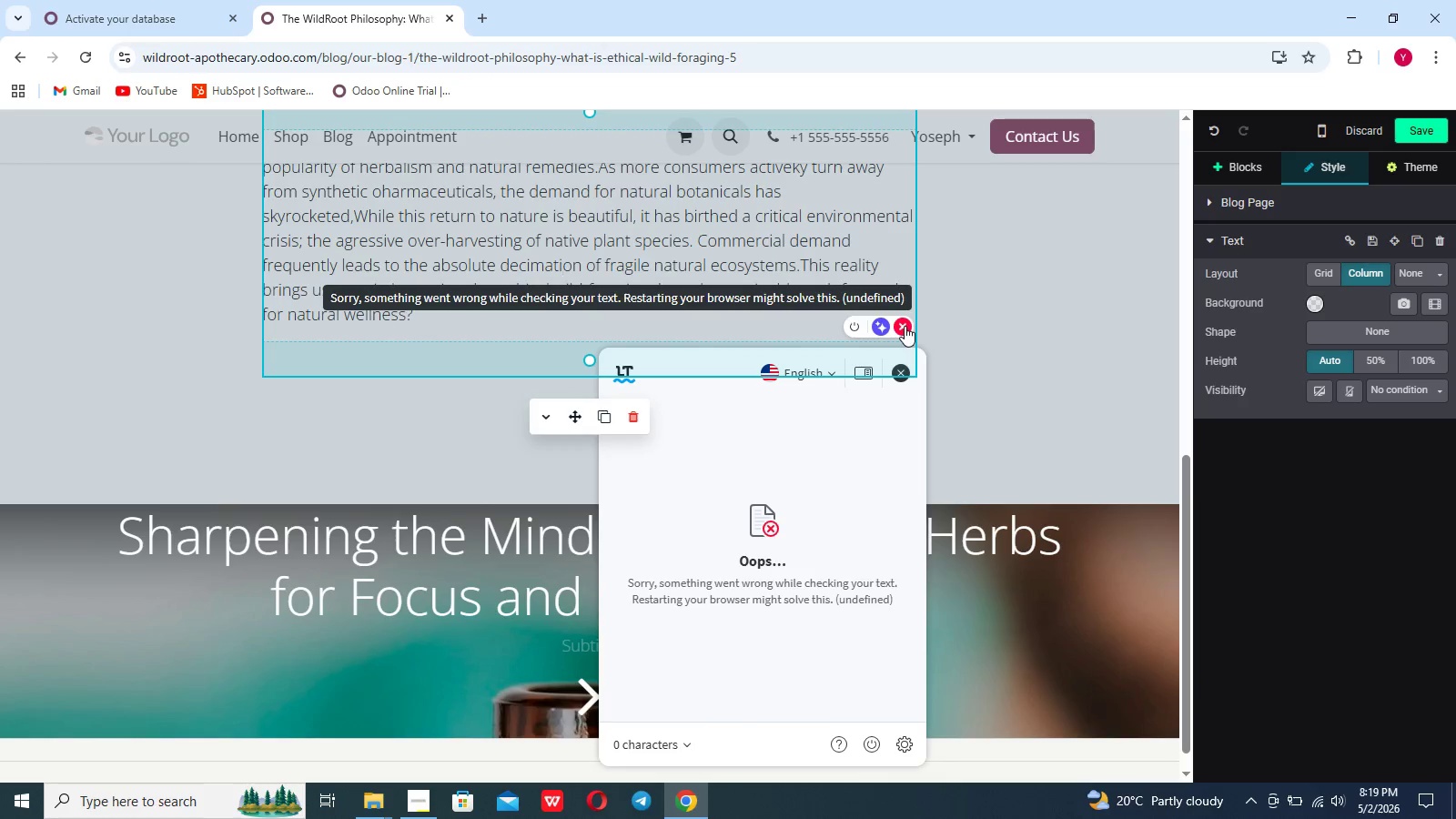 
left_click([905, 326])
 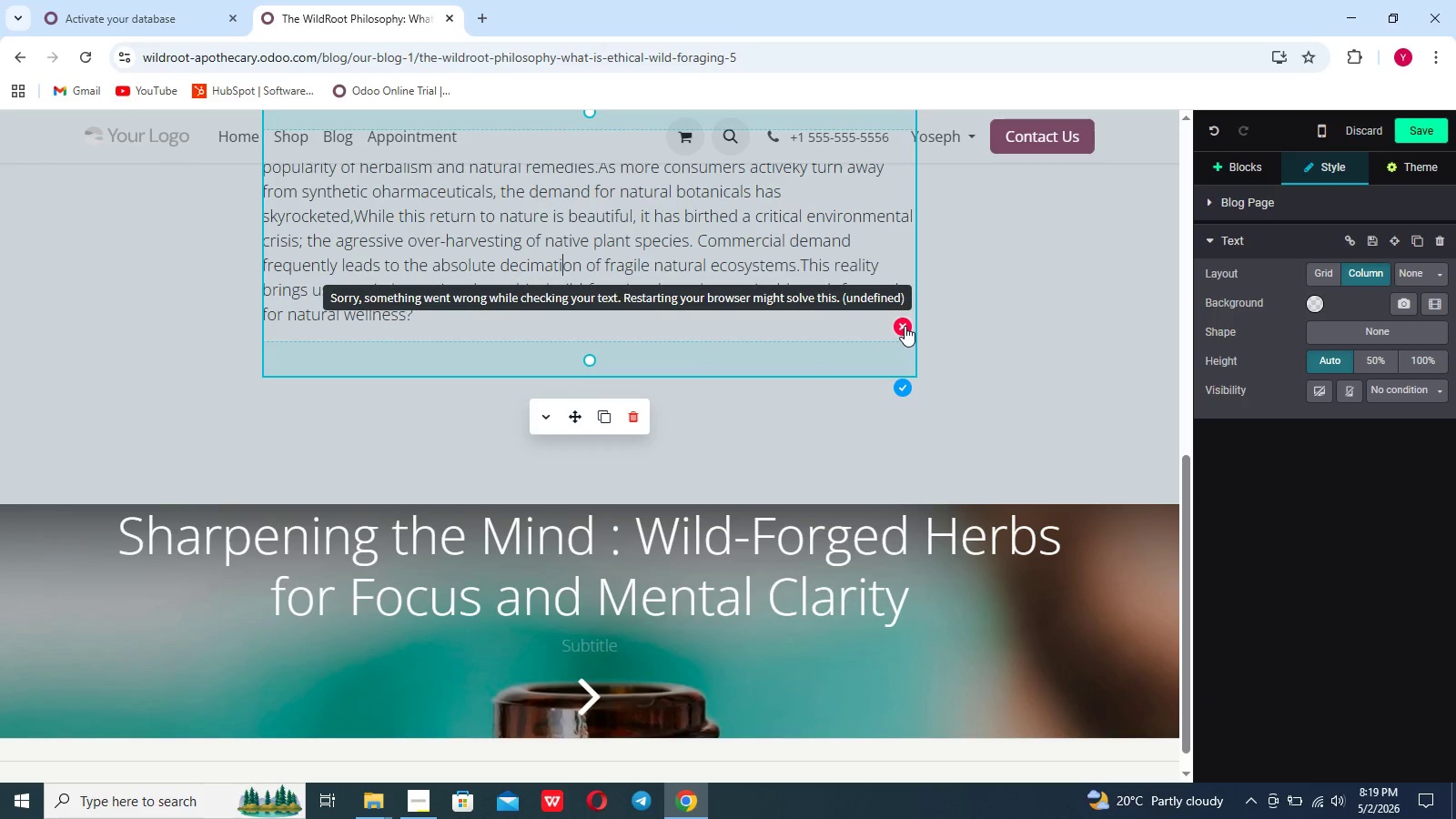 
left_click([752, 286])
 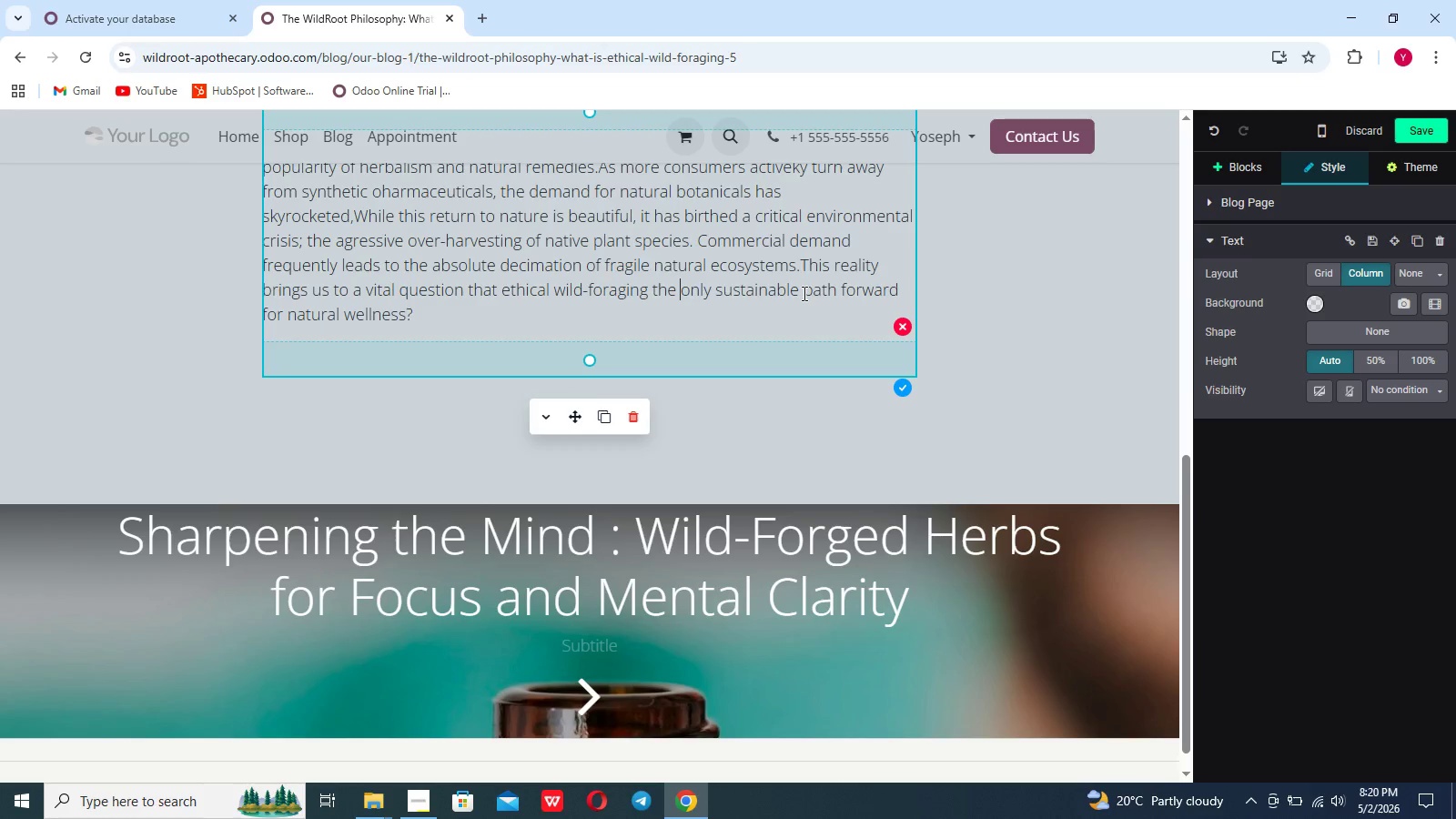 
wait(25.02)
 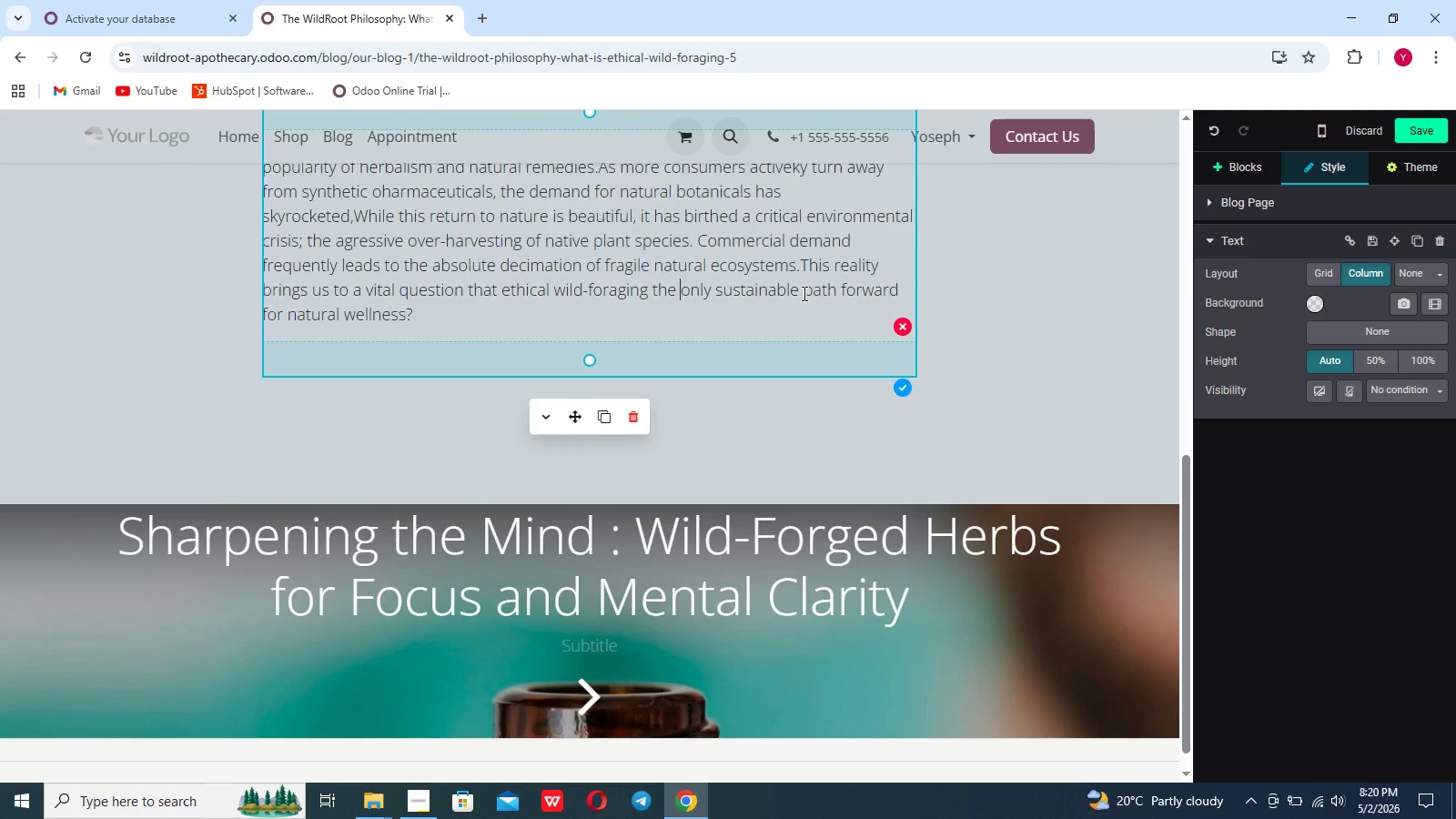 
left_click([646, 290])
 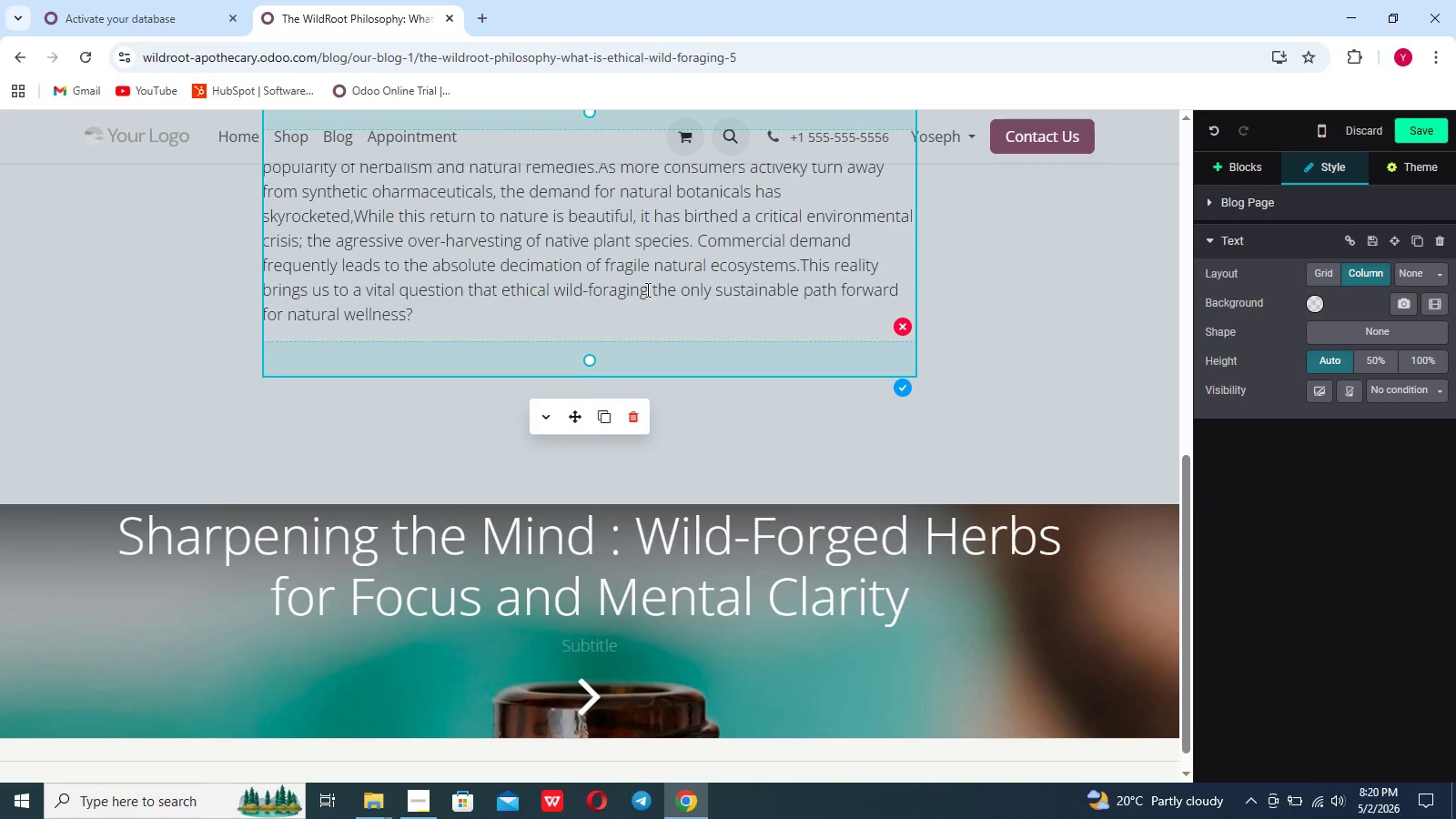 
type(, and why is it )
key(Backspace)
 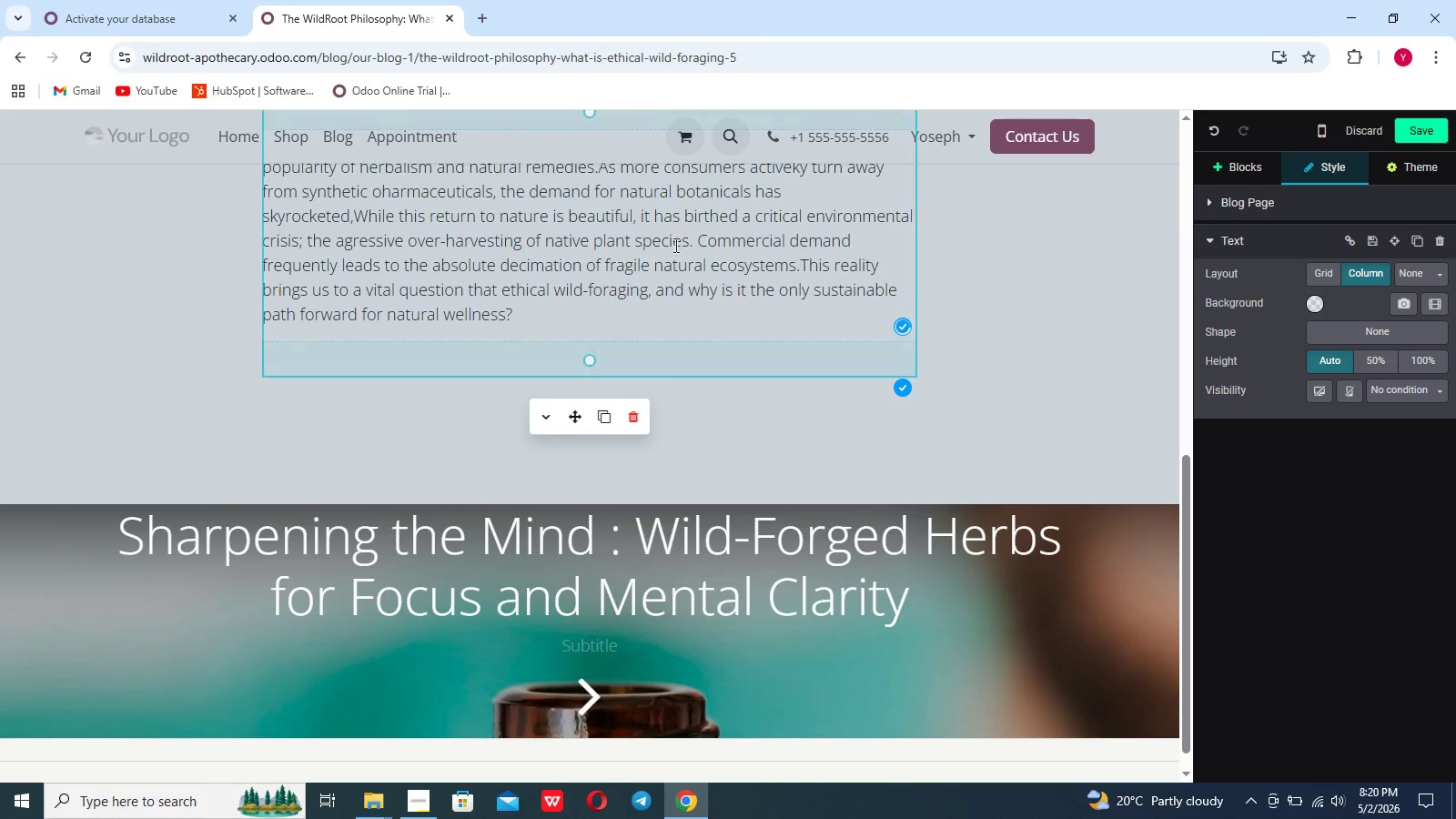 
scroll: coordinate [703, 227], scroll_direction: up, amount: 4.0
 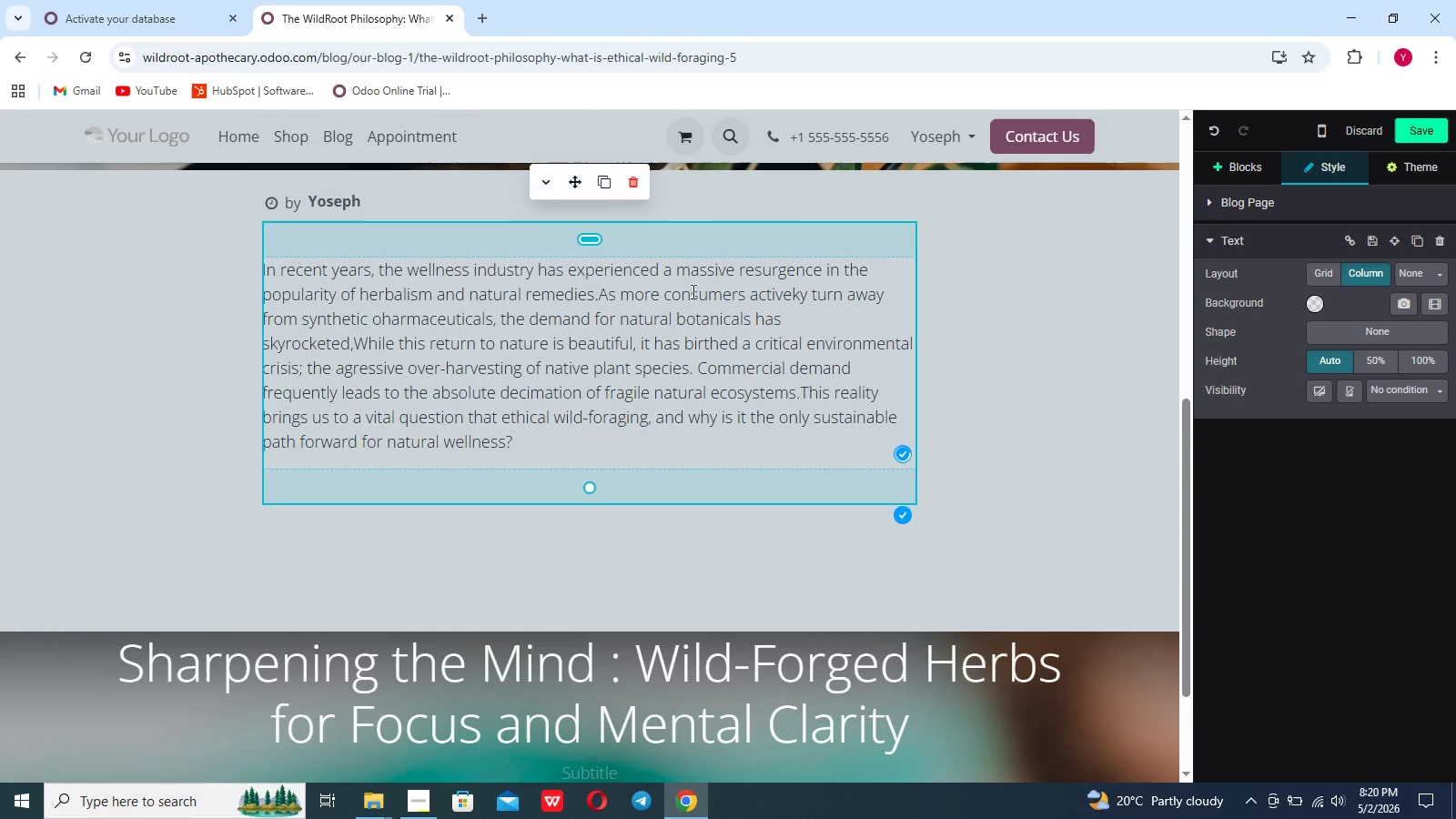 
left_click([688, 323])
 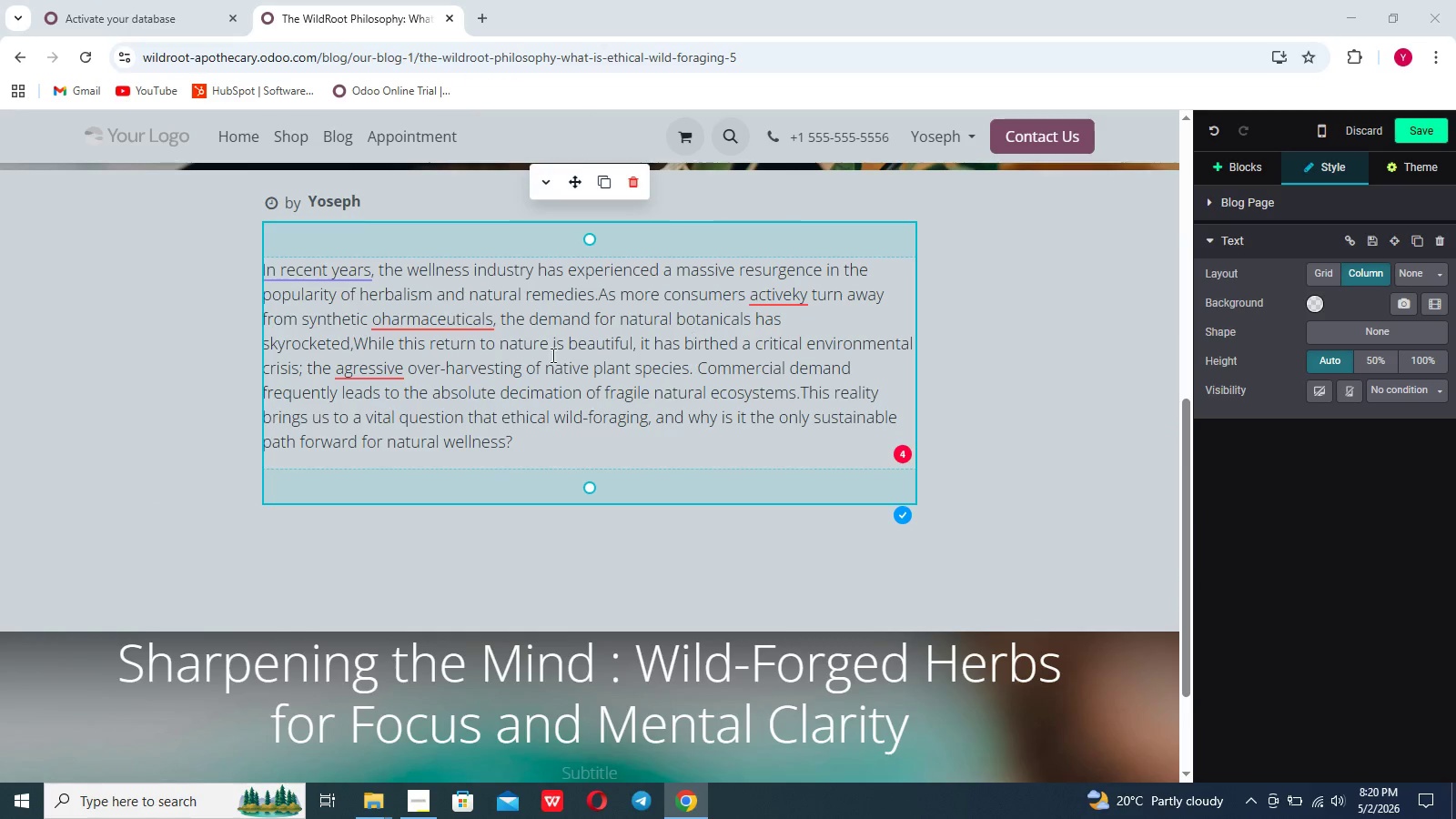 
left_click([446, 322])
 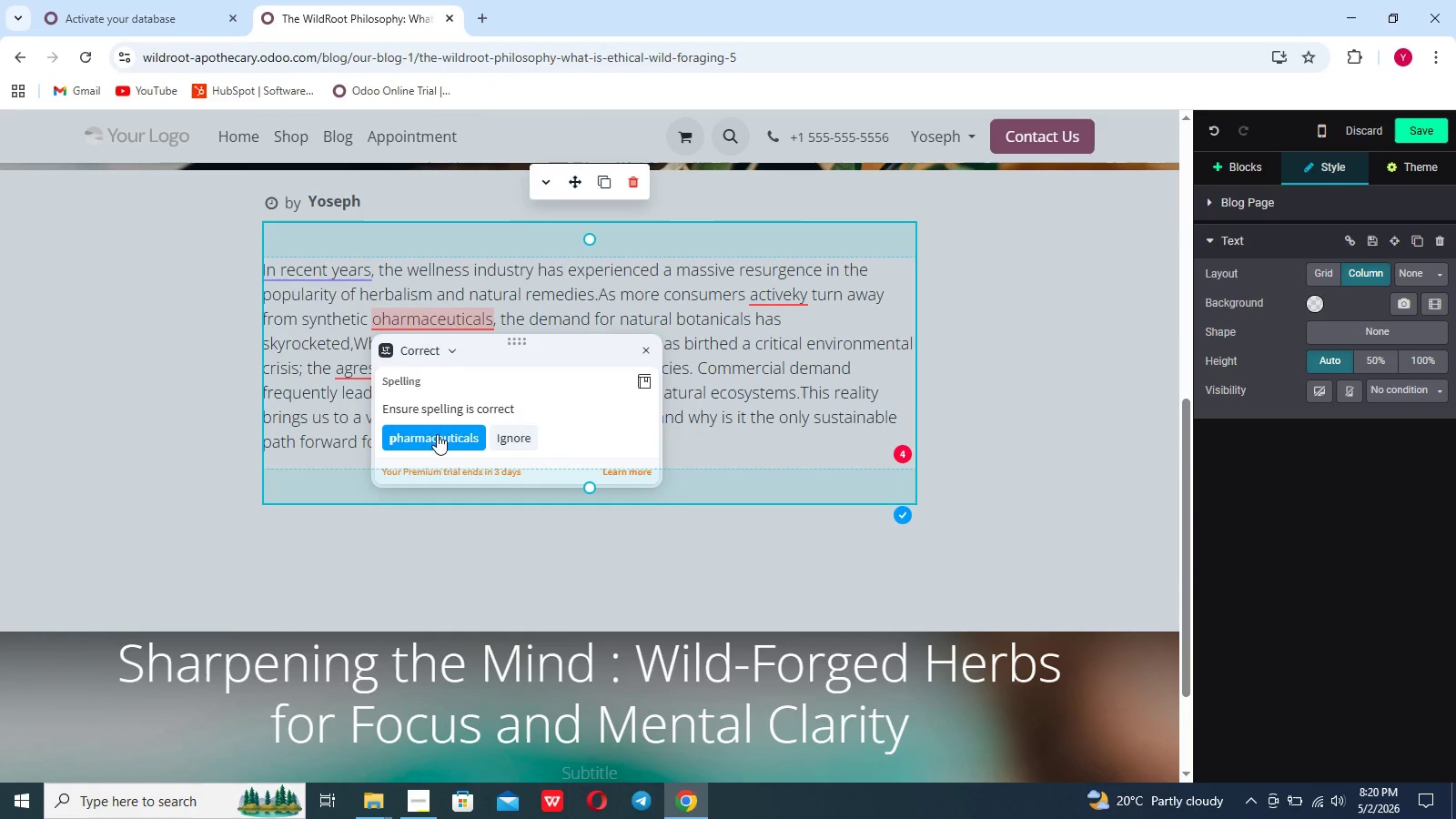 
left_click([436, 440])
 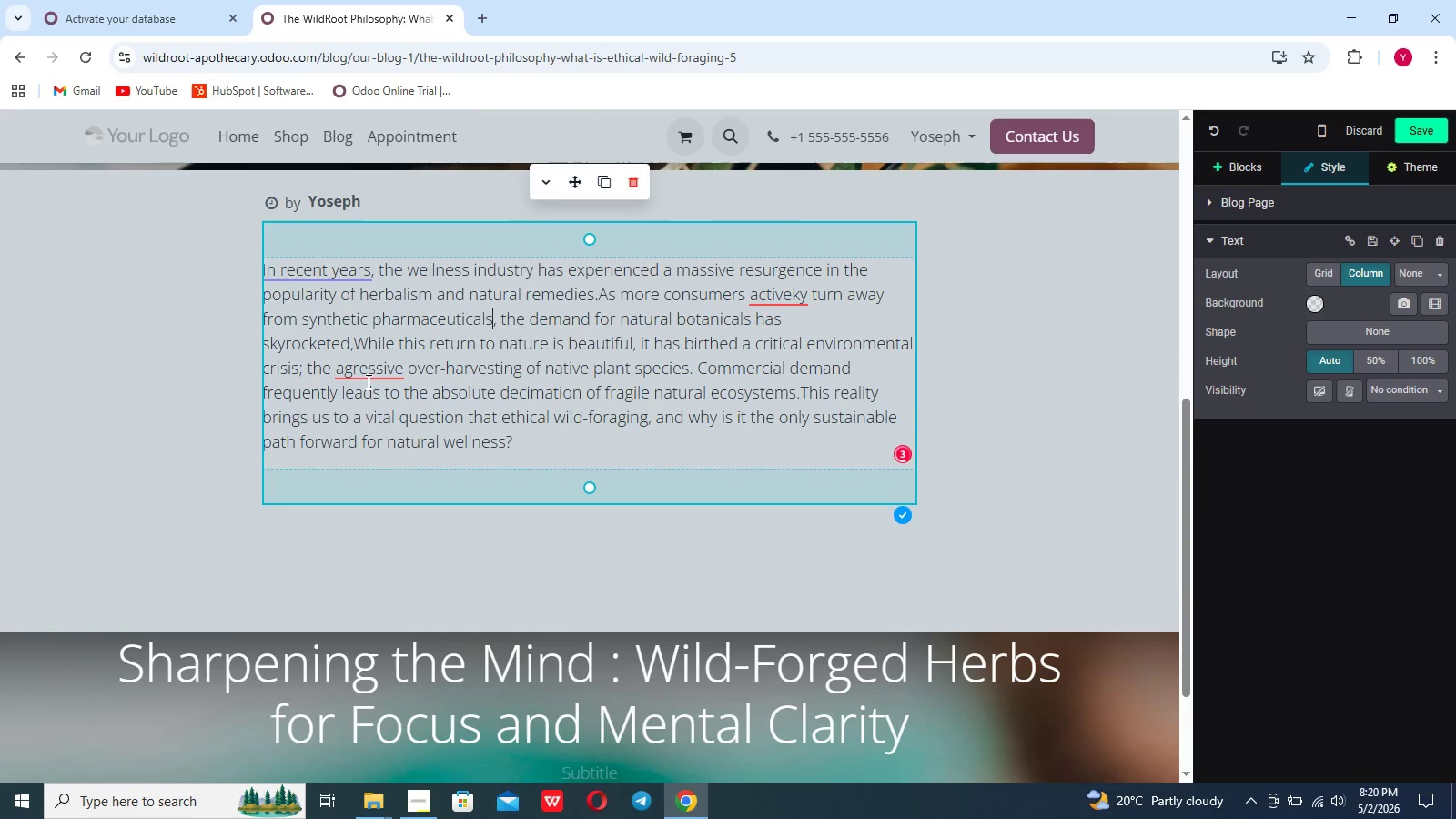 
left_click([367, 379])
 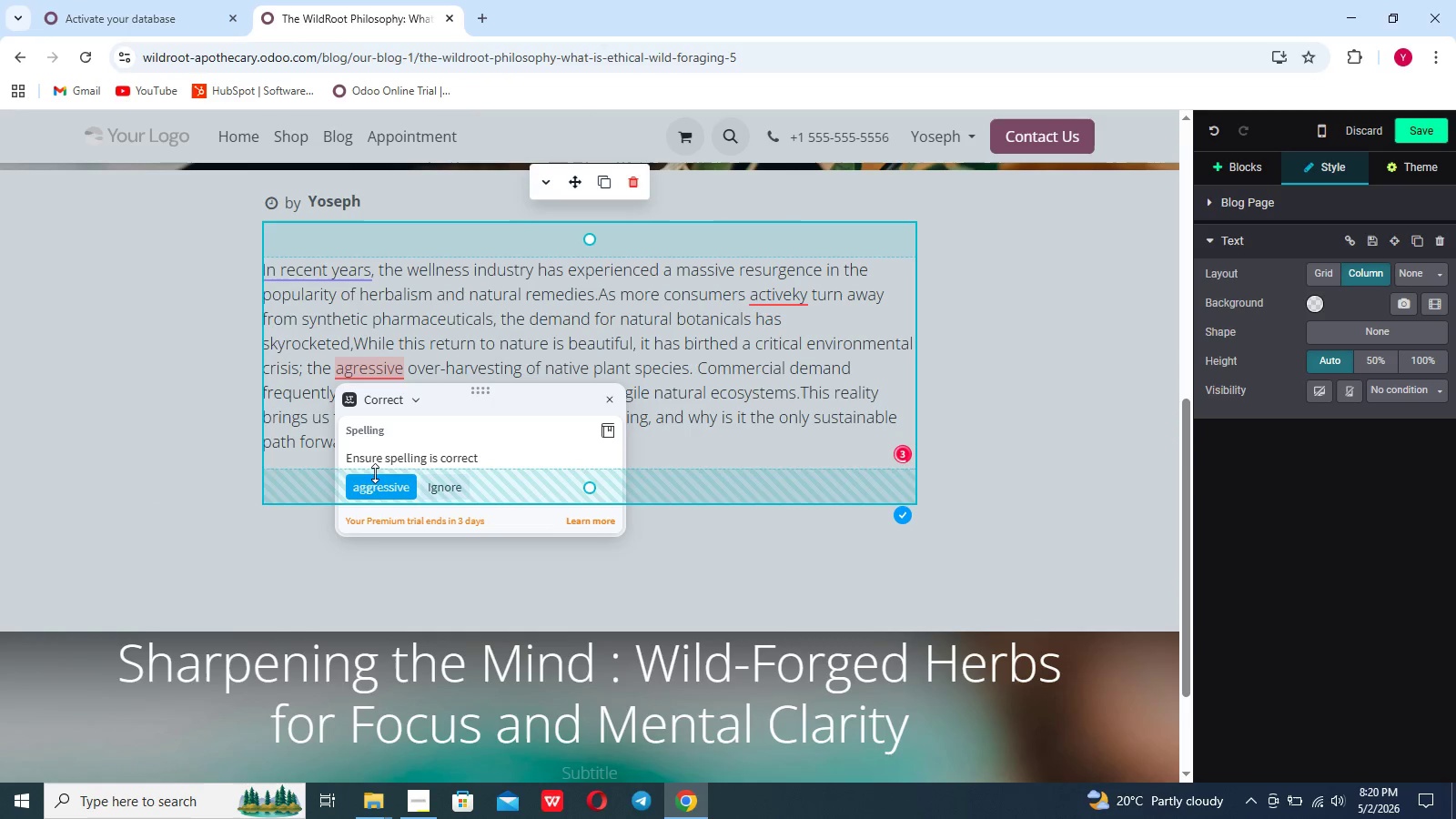 
left_click([375, 480])
 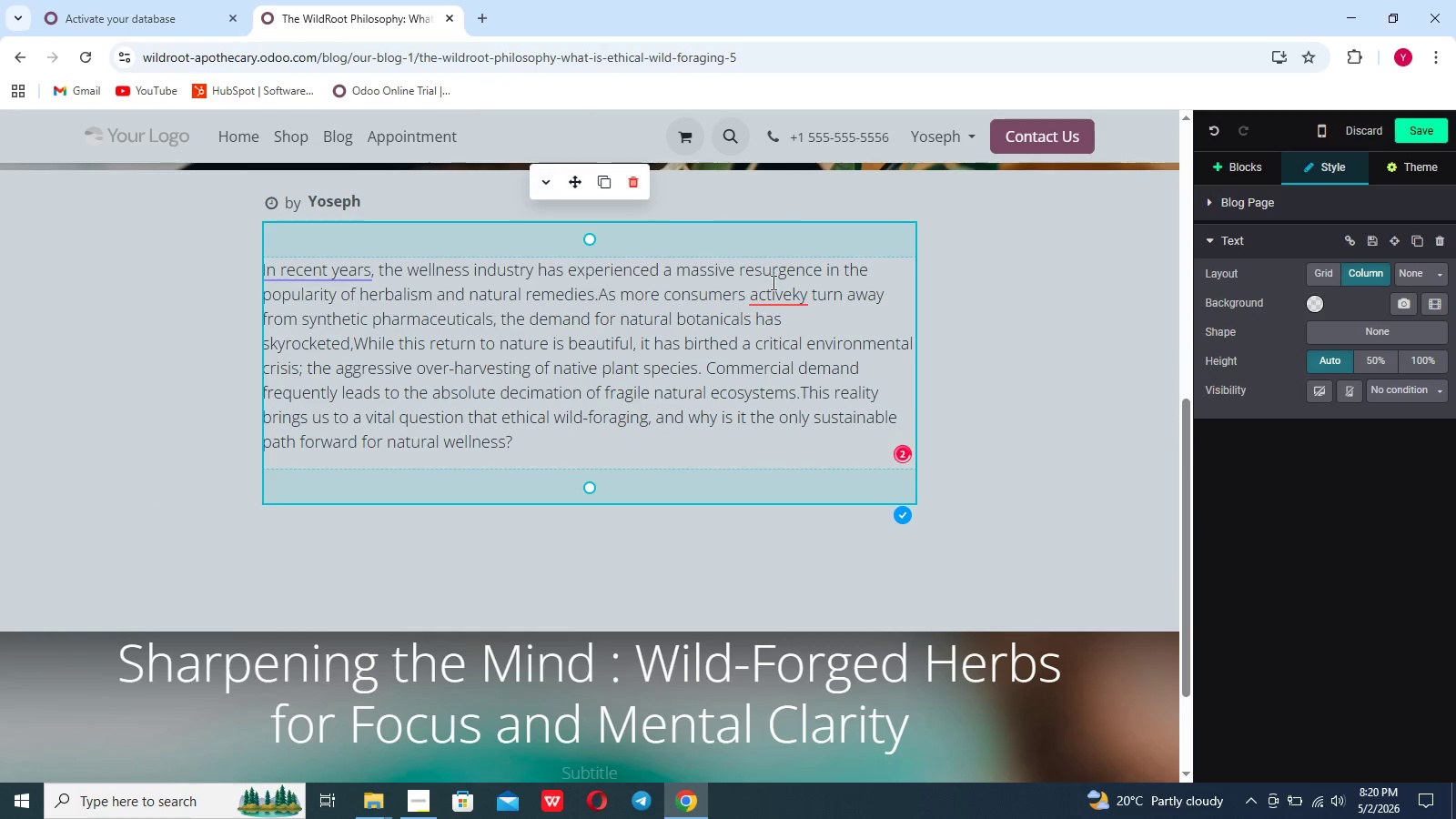 
left_click([782, 287])
 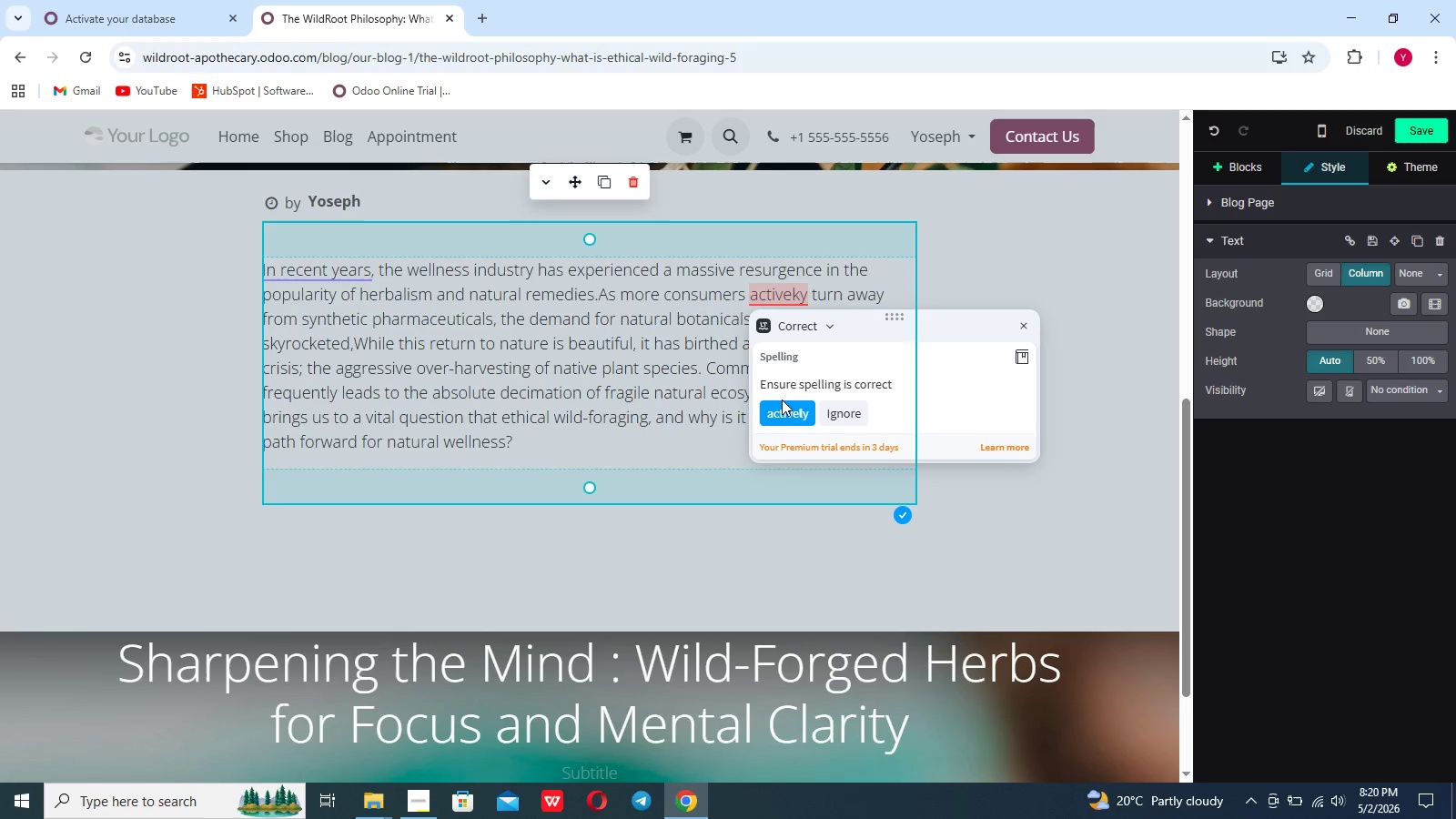 
left_click([782, 412])
 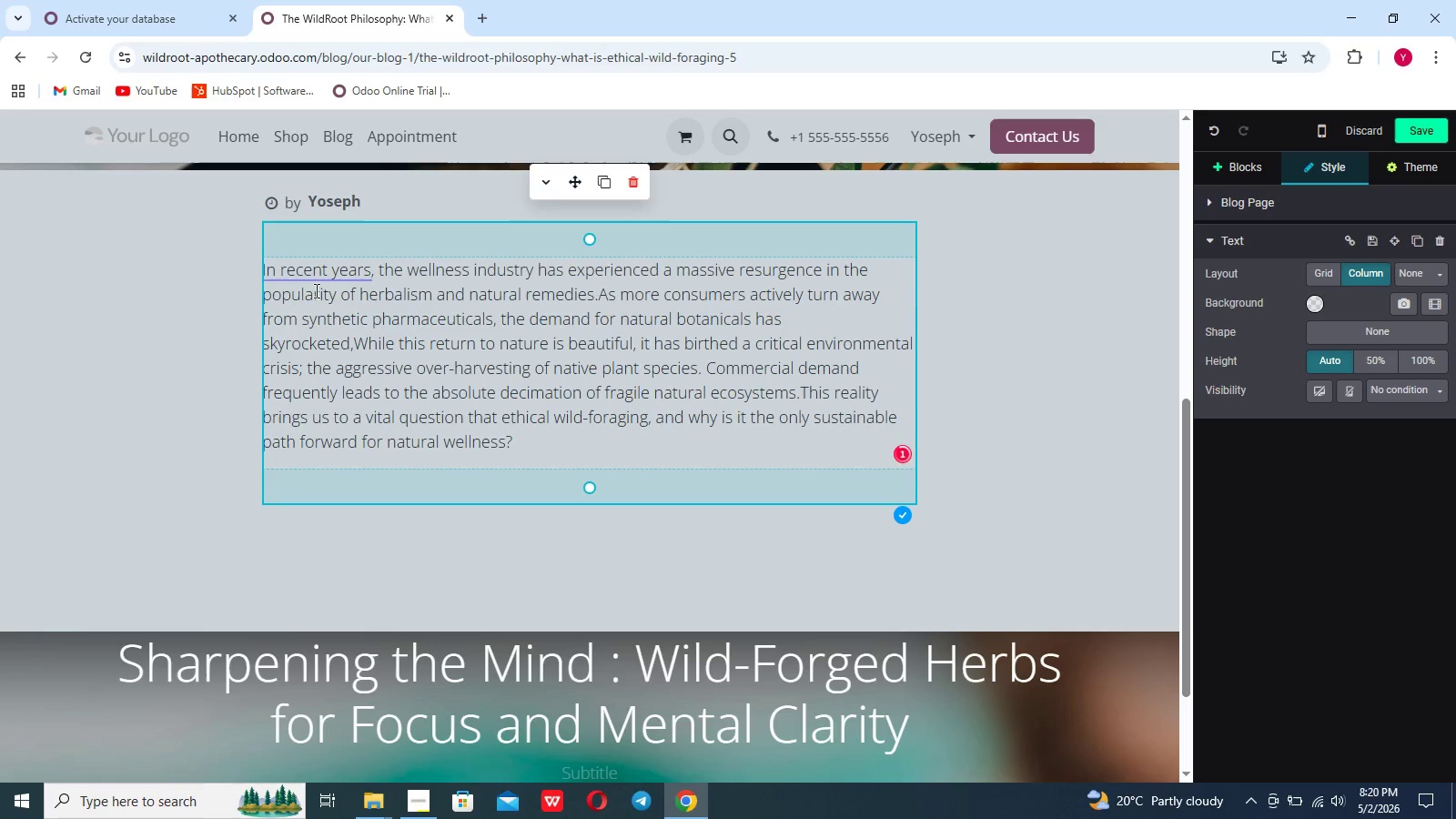 
left_click([315, 277])
 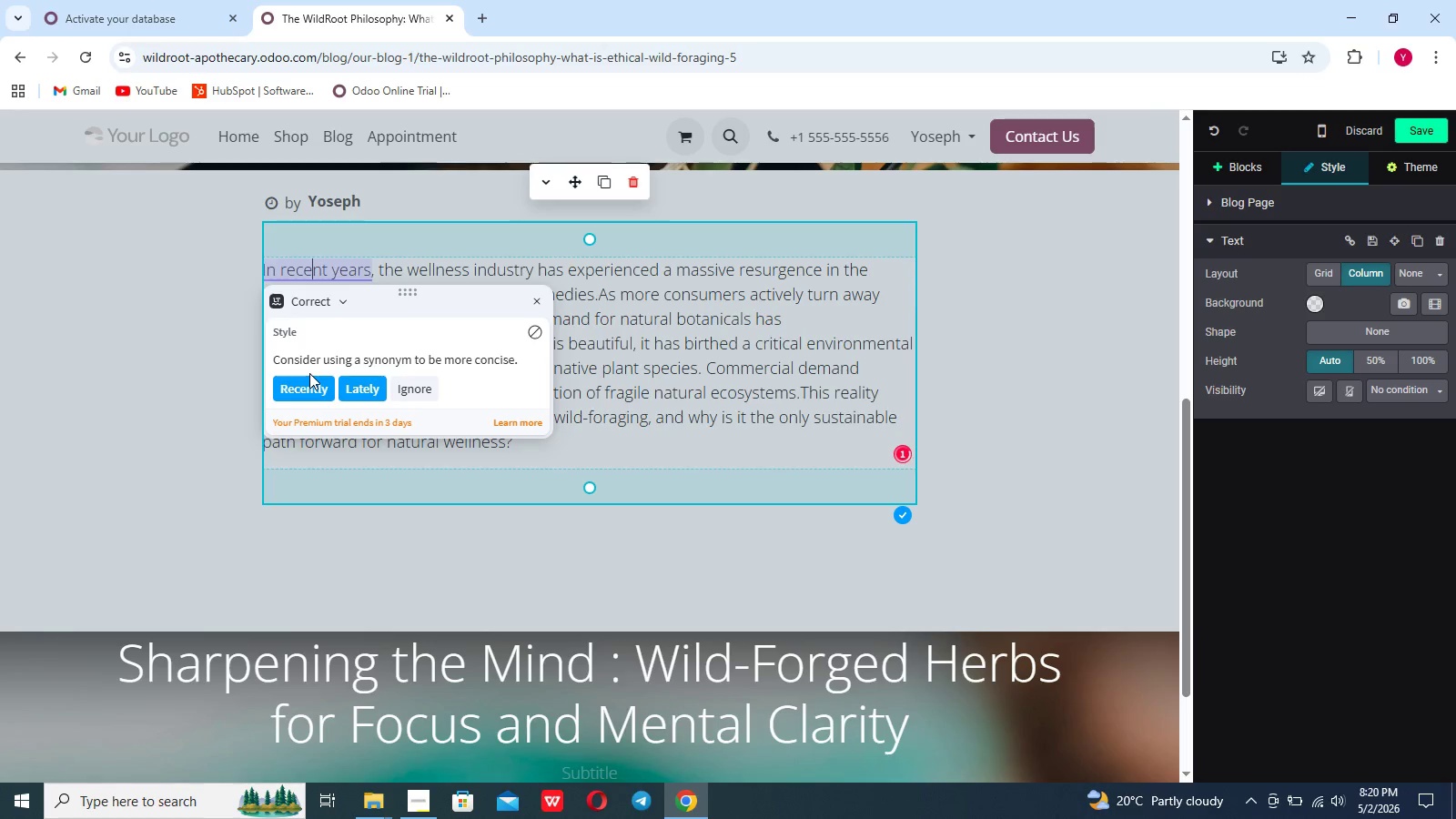 
left_click([309, 388])
 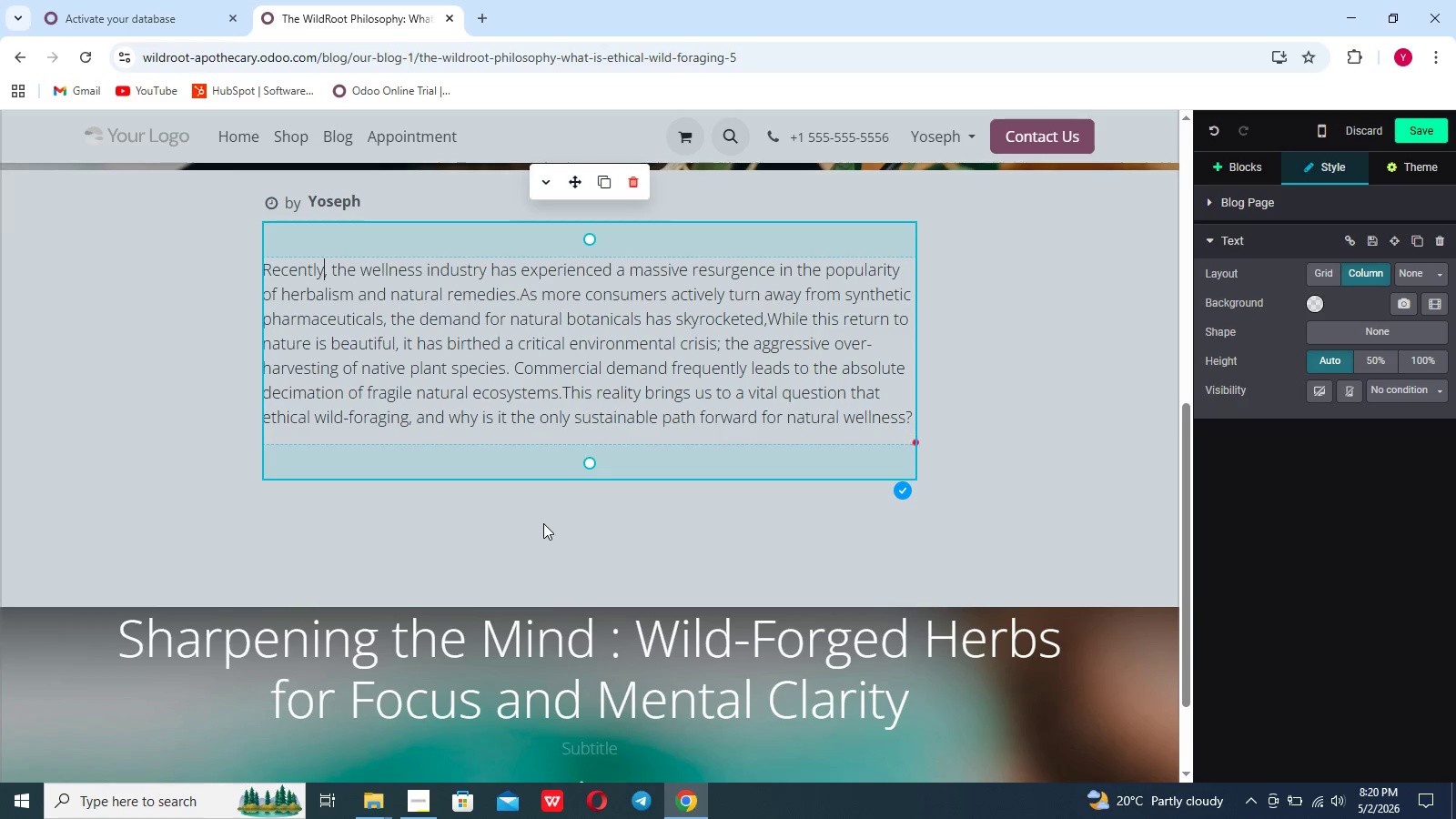 
mouse_move([643, 449])
 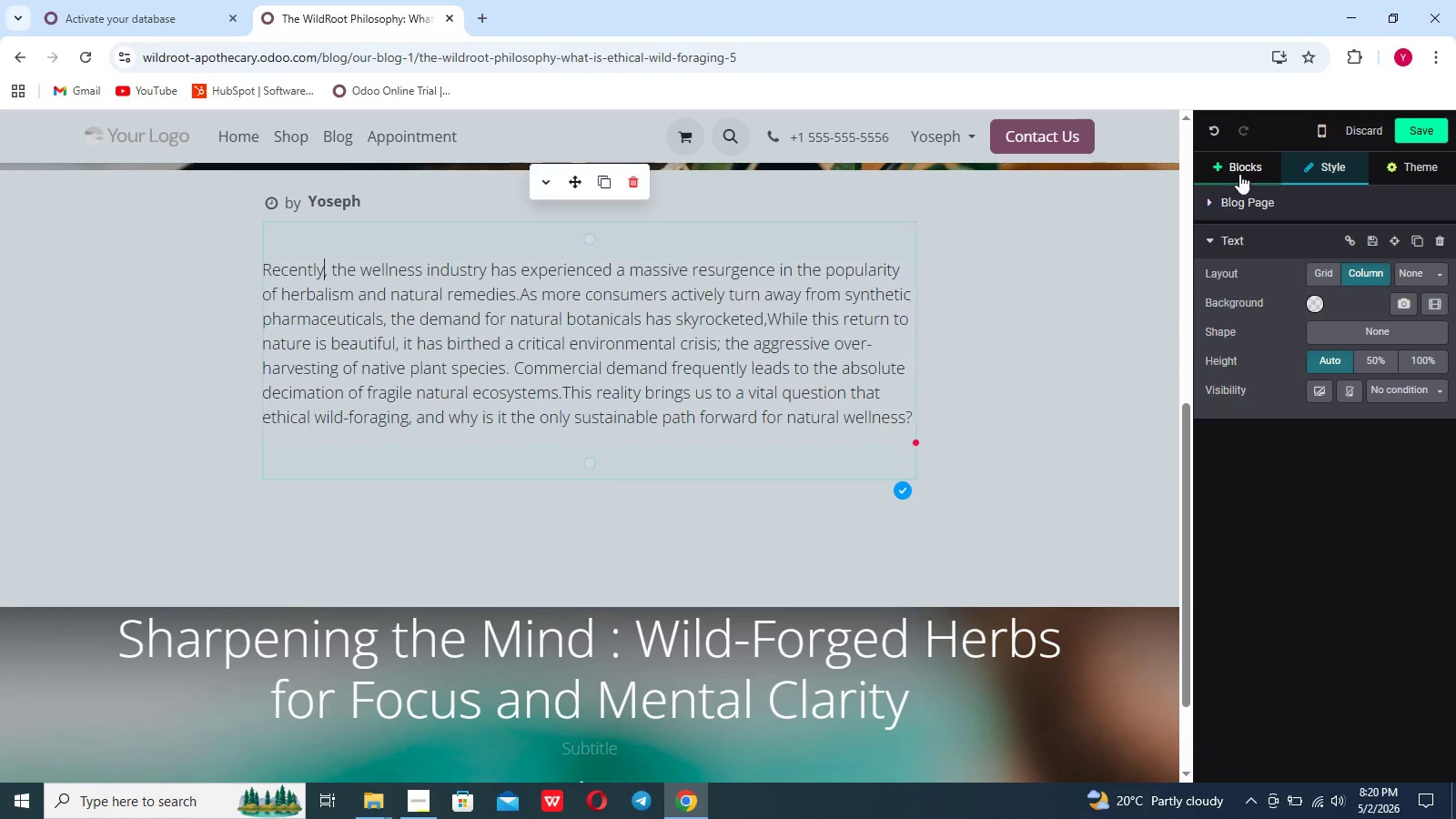 
left_click([1239, 173])
 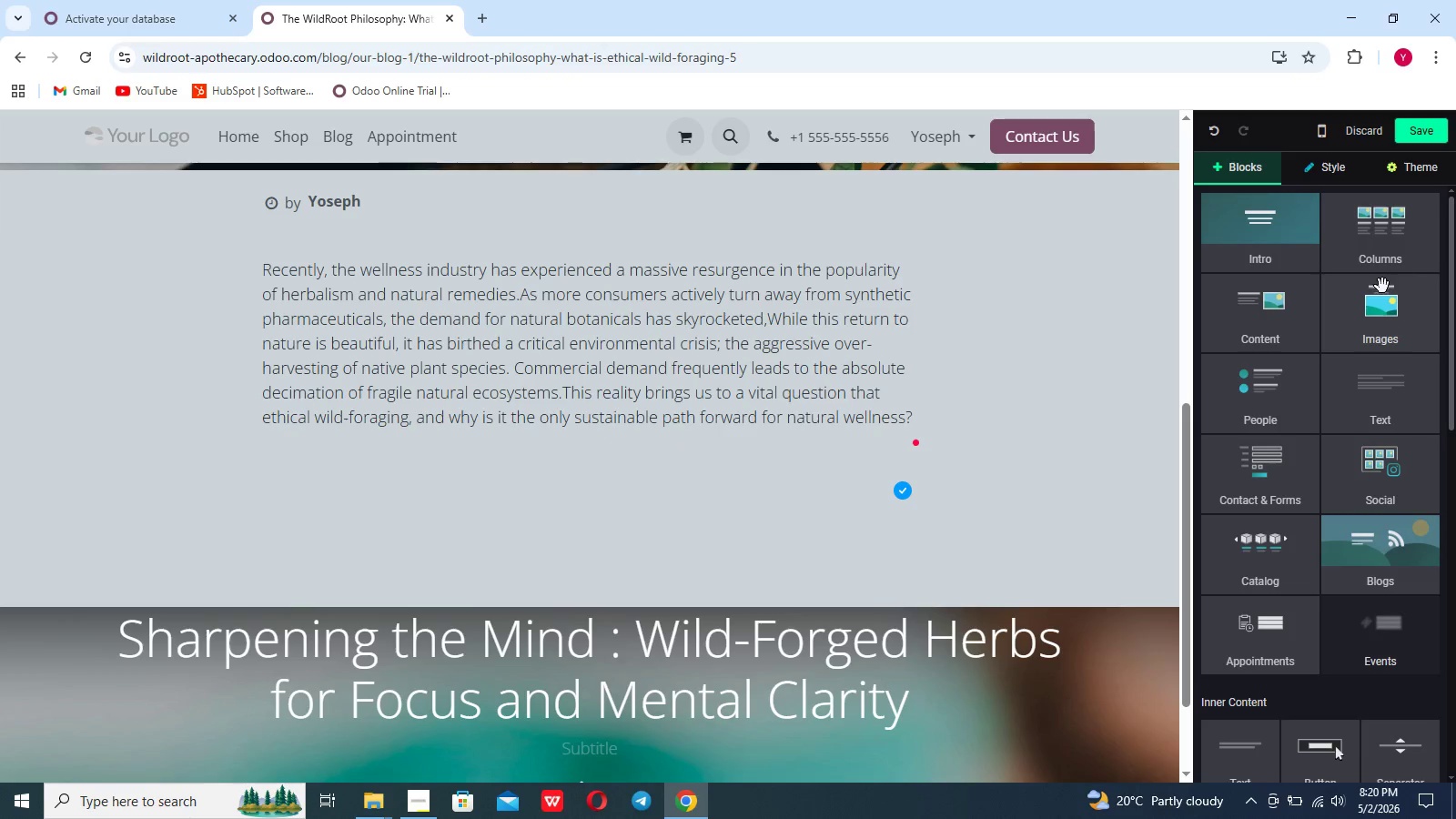 
left_click([1376, 303])
 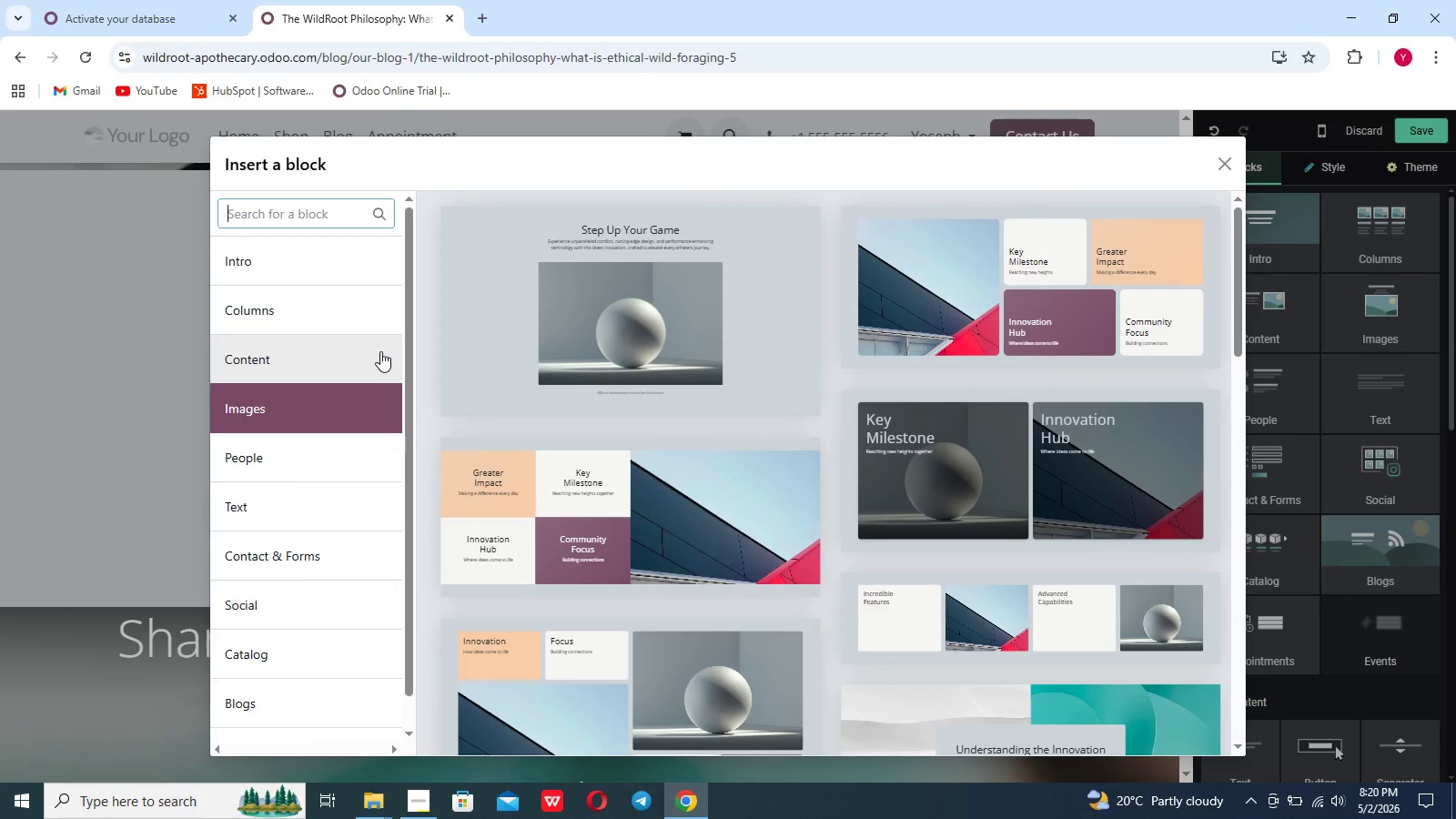 
scroll: coordinate [637, 404], scroll_direction: down, amount: 31.0
 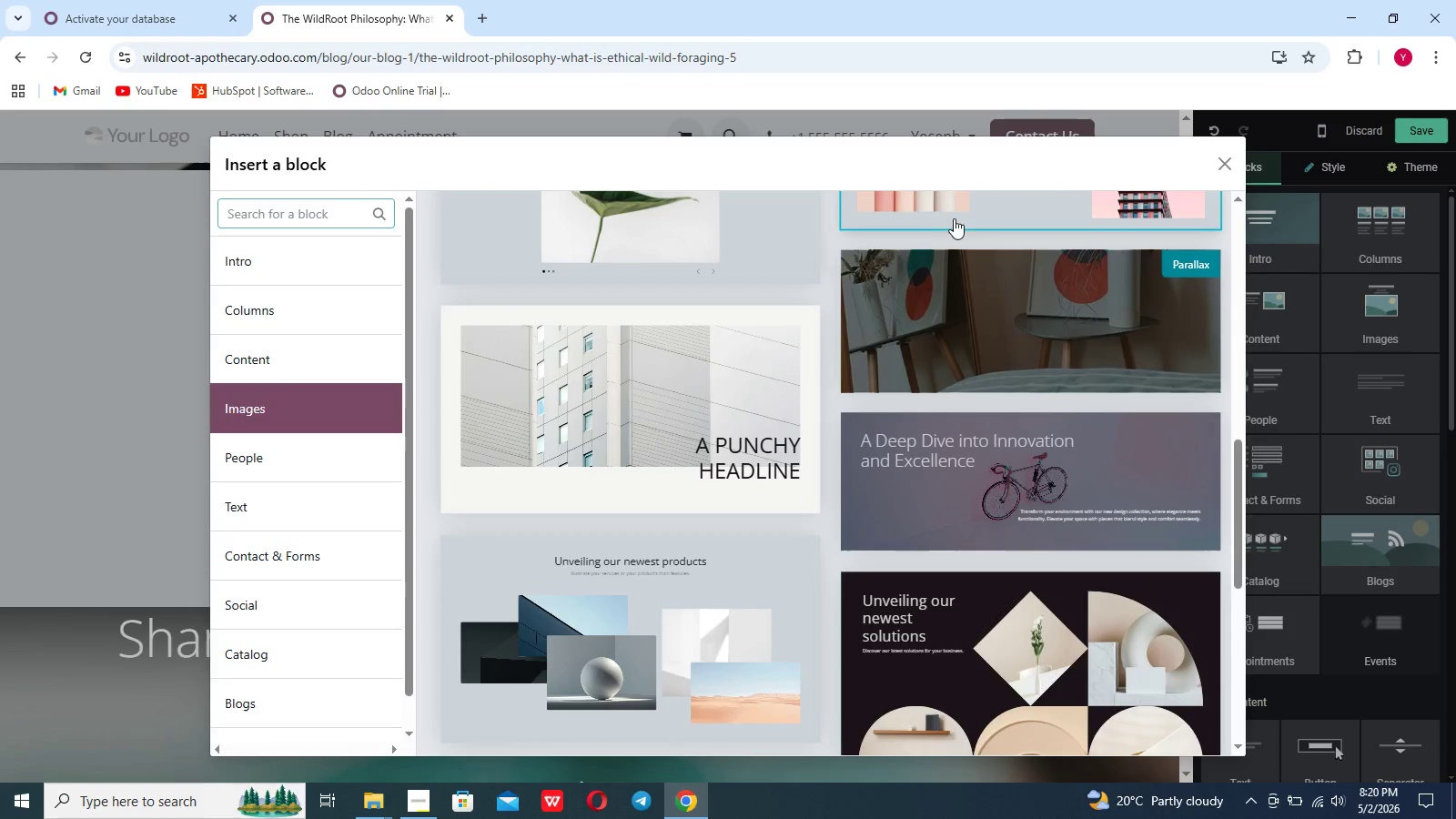 
left_click([955, 215])
 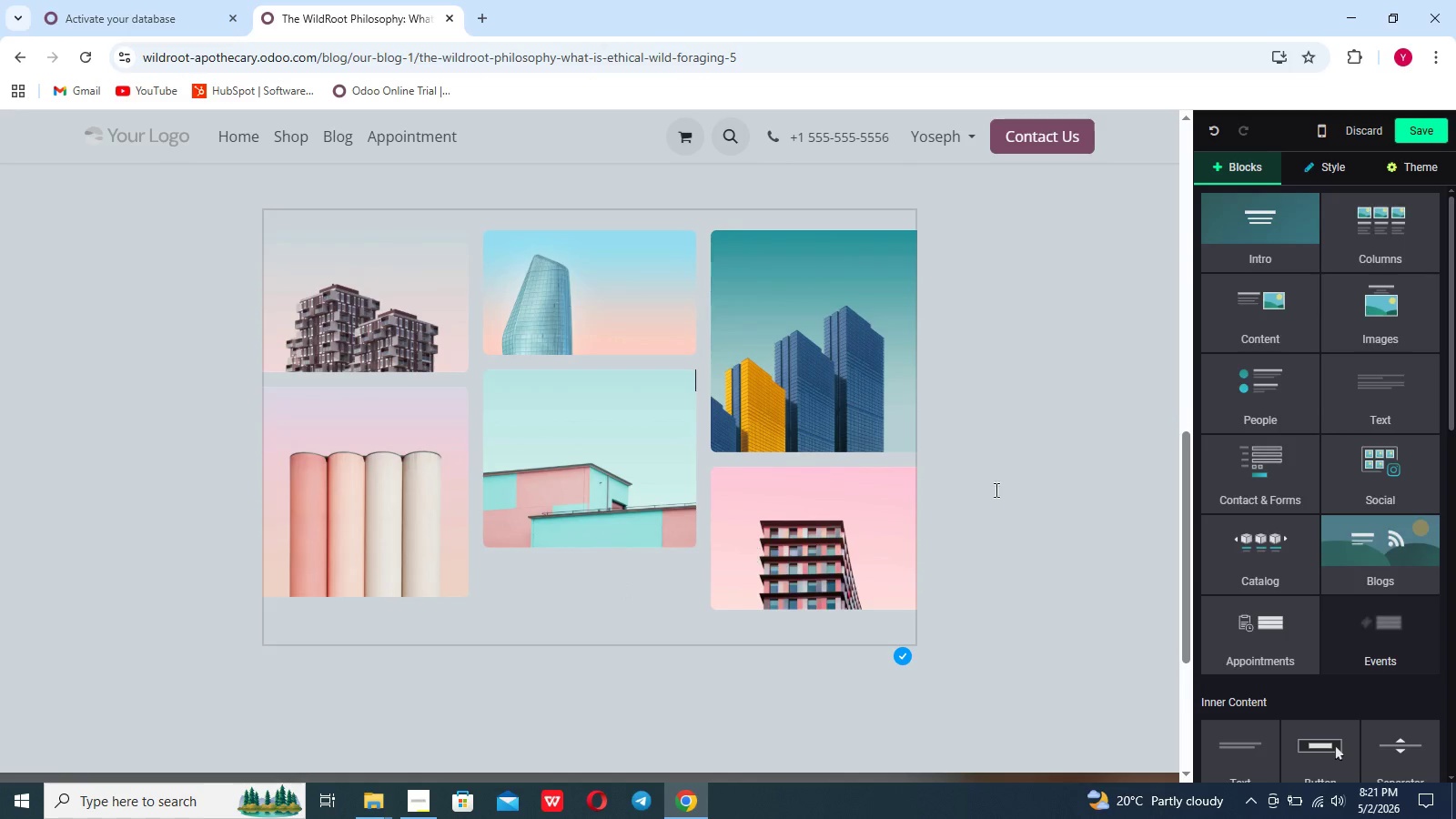 
left_click([1406, 279])
 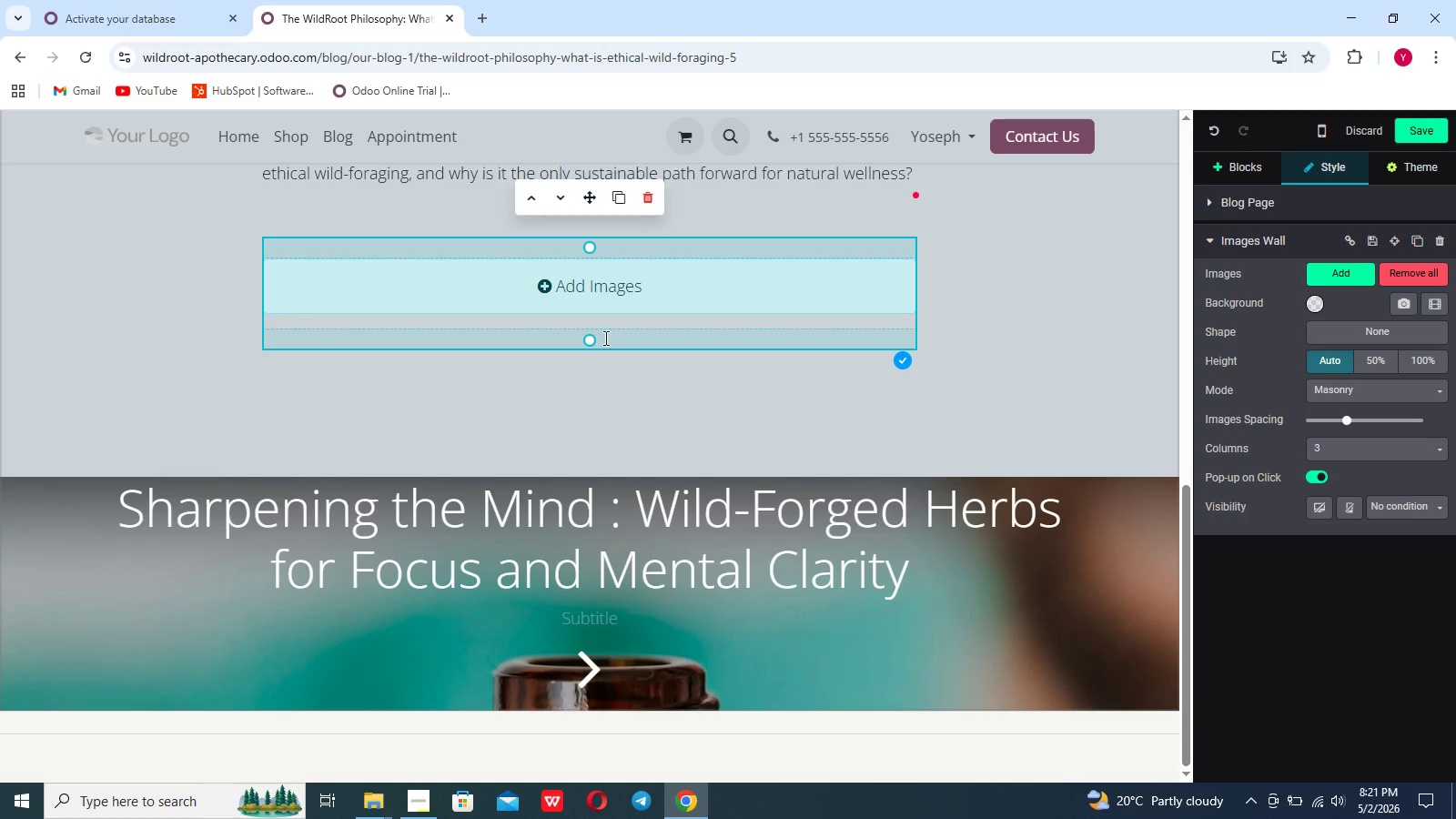 
left_click([586, 282])
 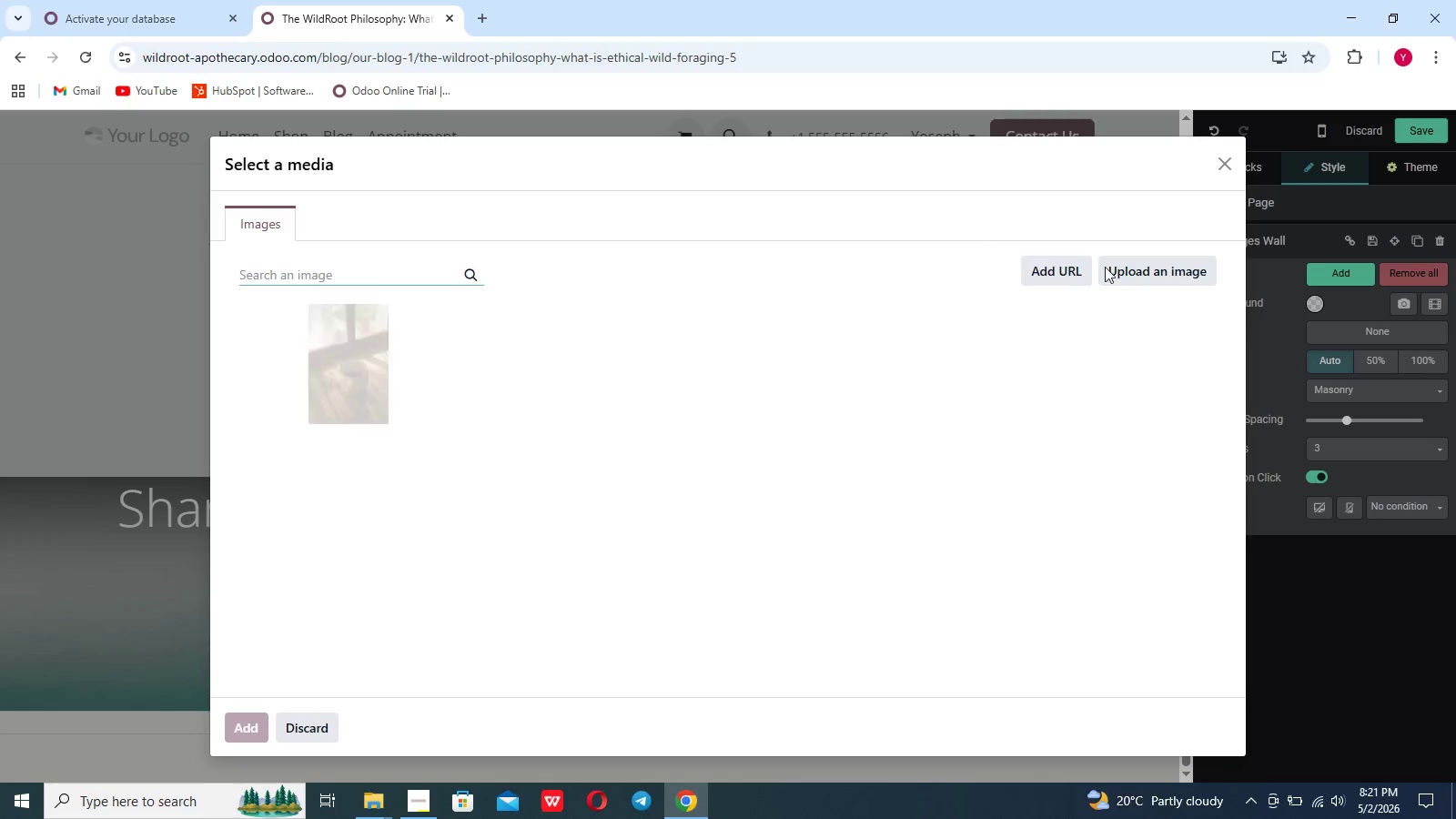 
left_click([1149, 267])
 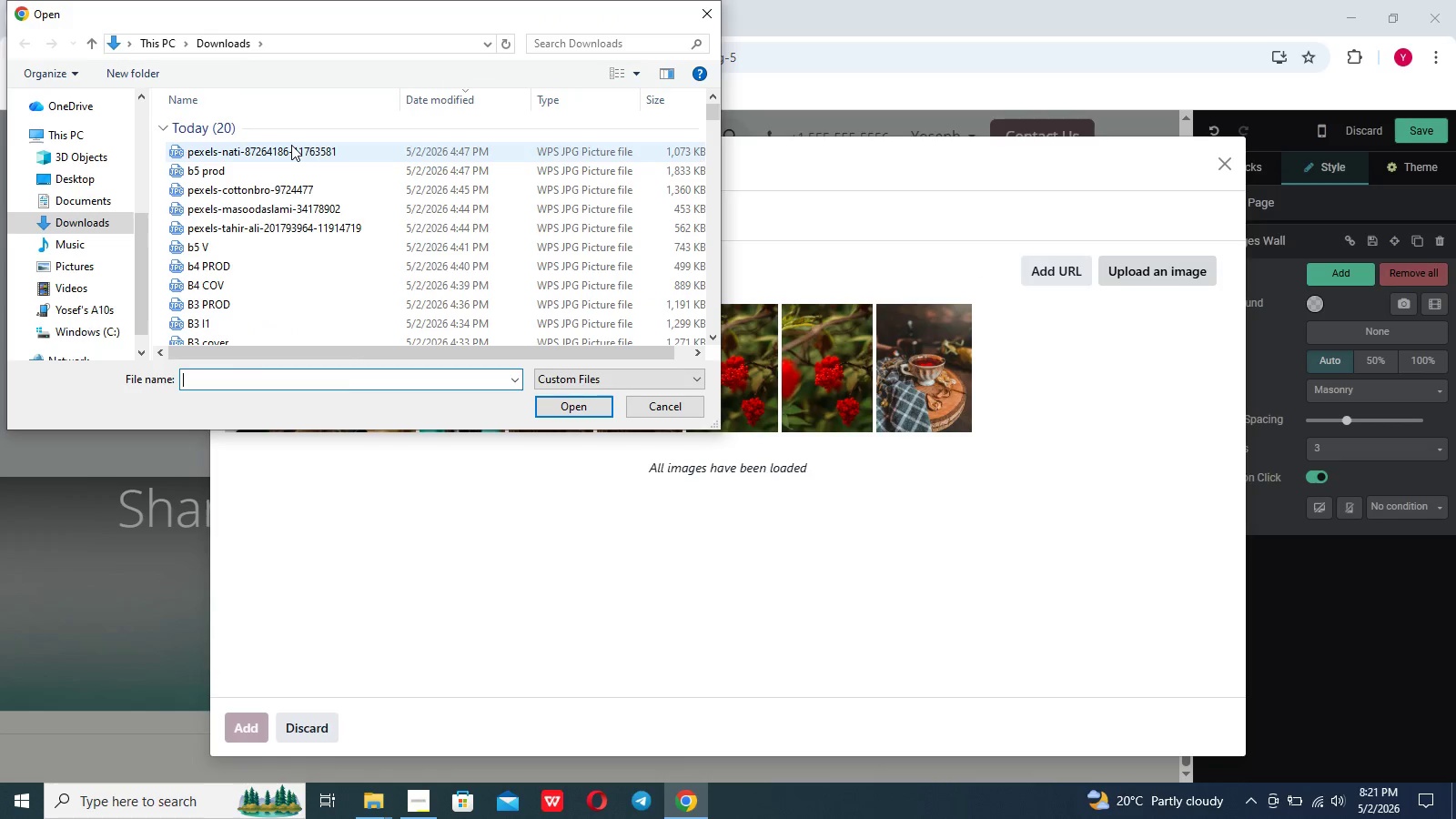 
left_click([289, 231])
 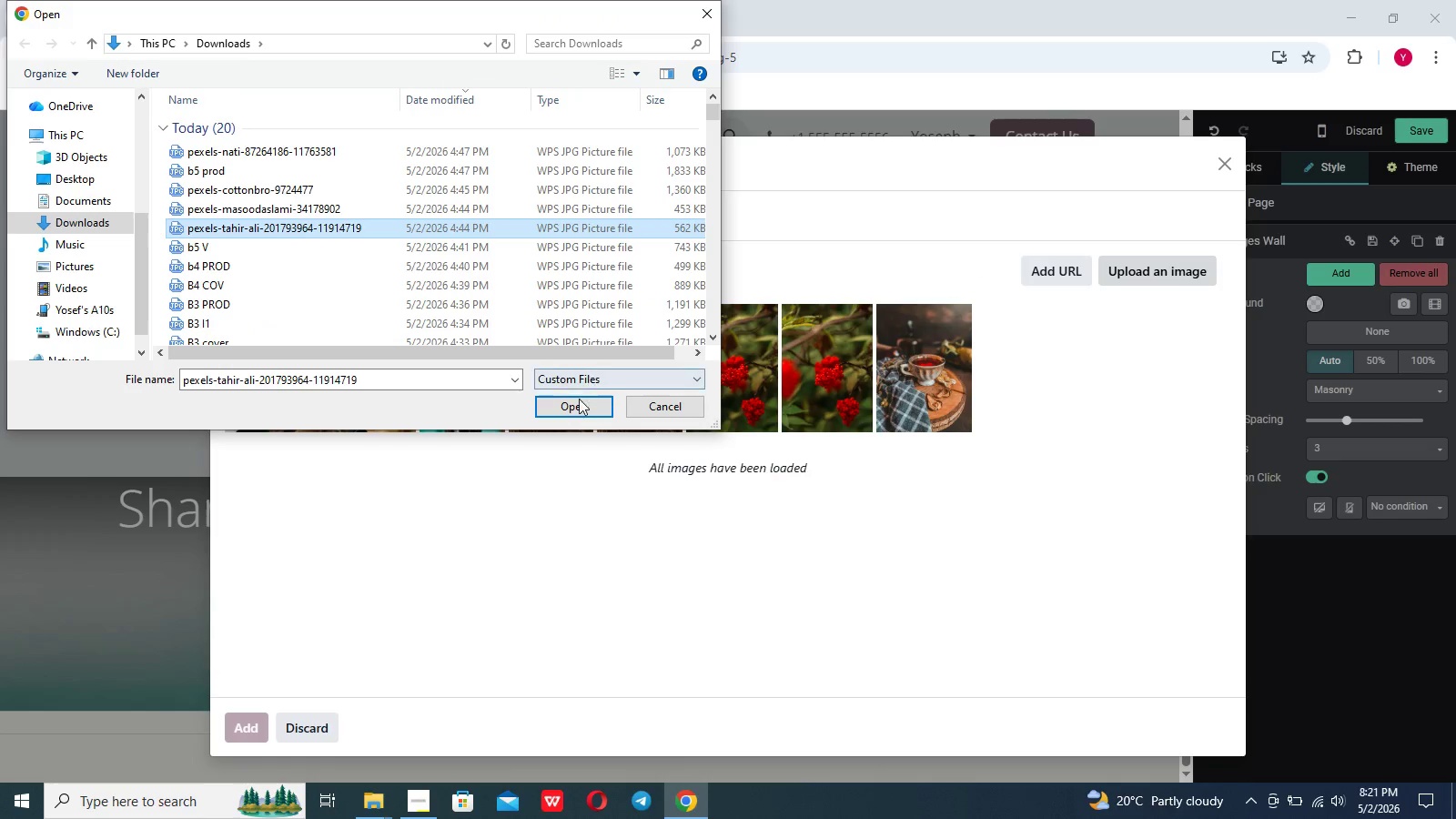 
left_click([576, 407])
 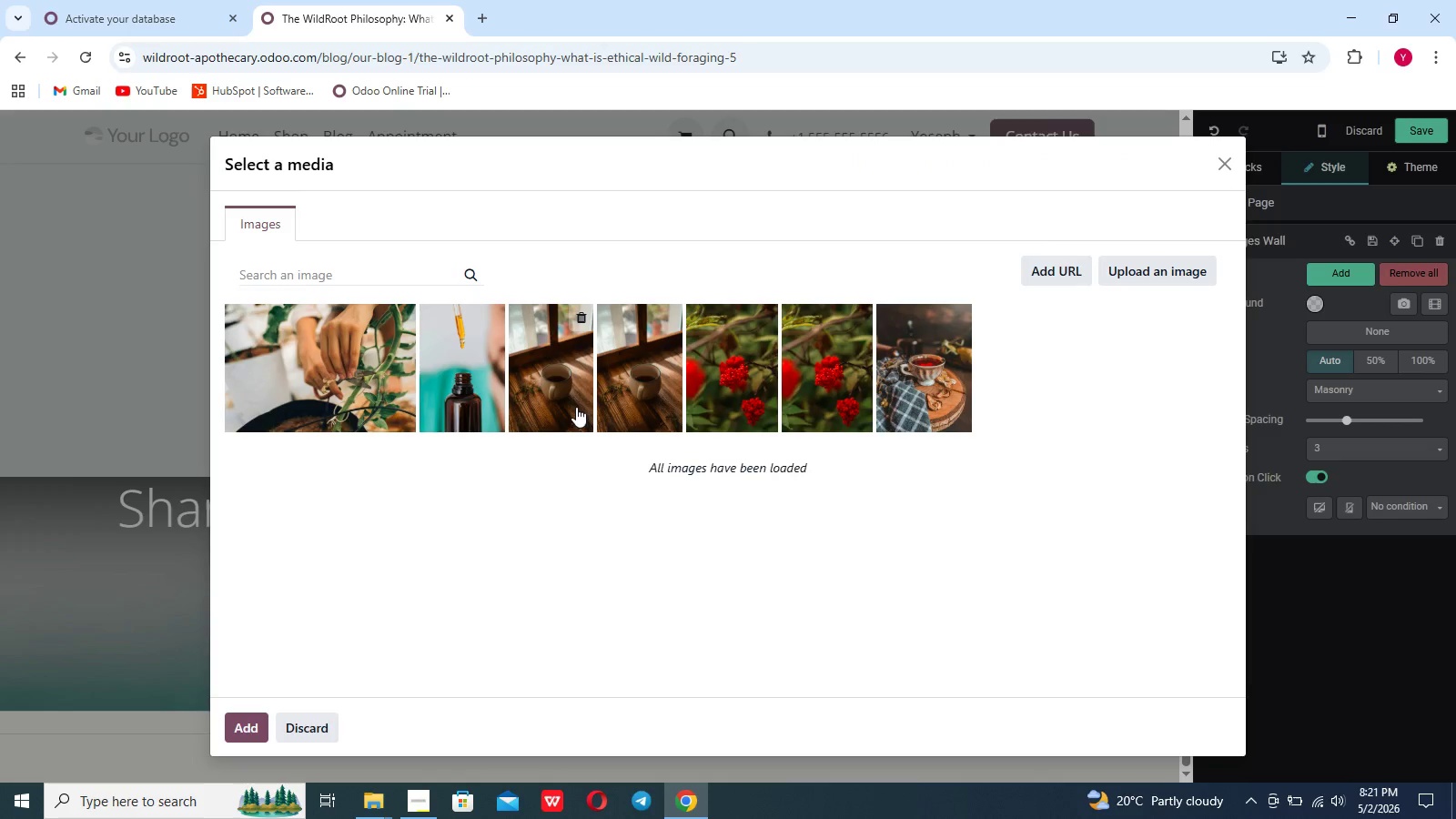 
wait(14.52)
 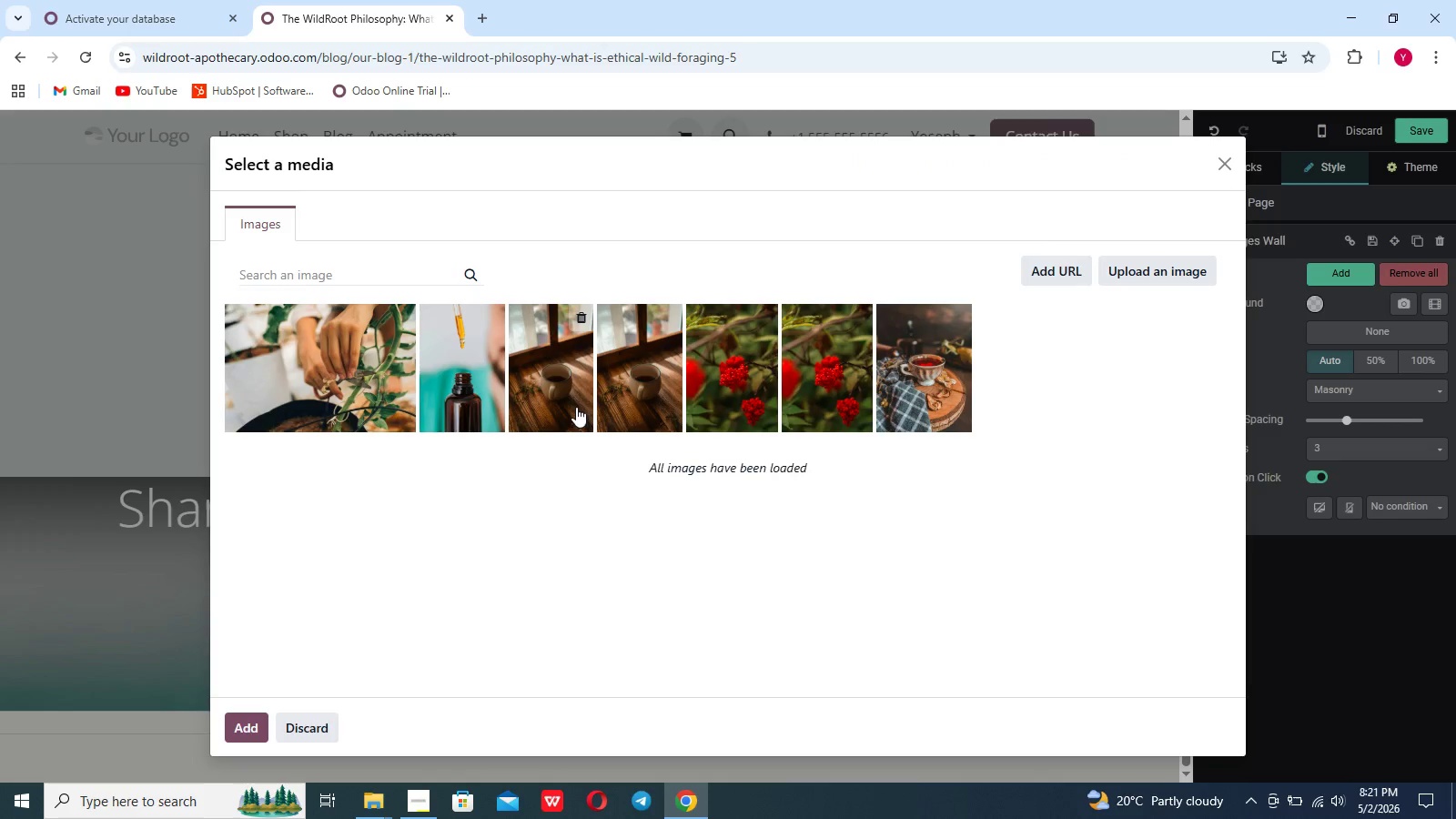 
left_click([430, 551])
 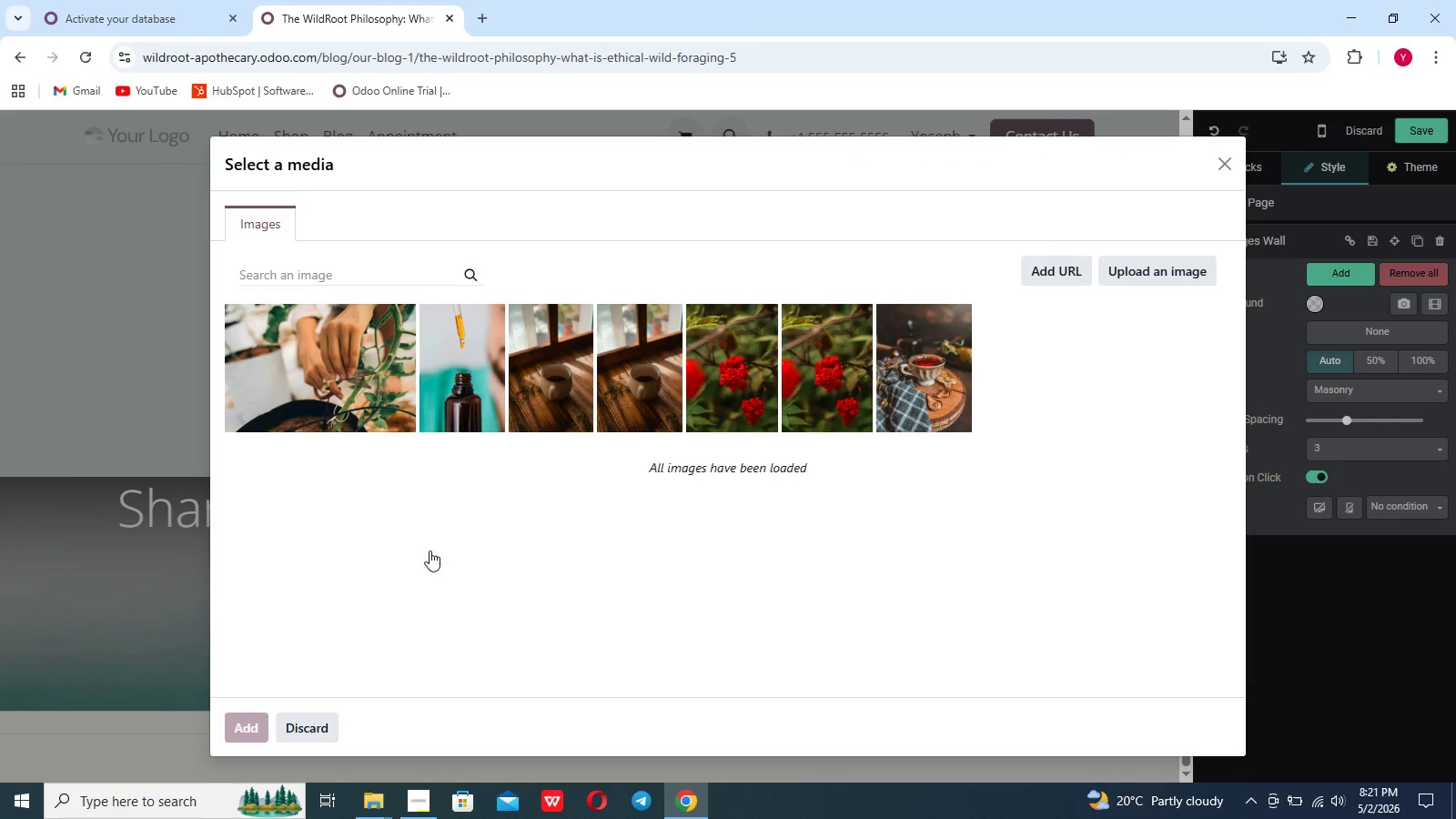 
left_click([430, 551])
 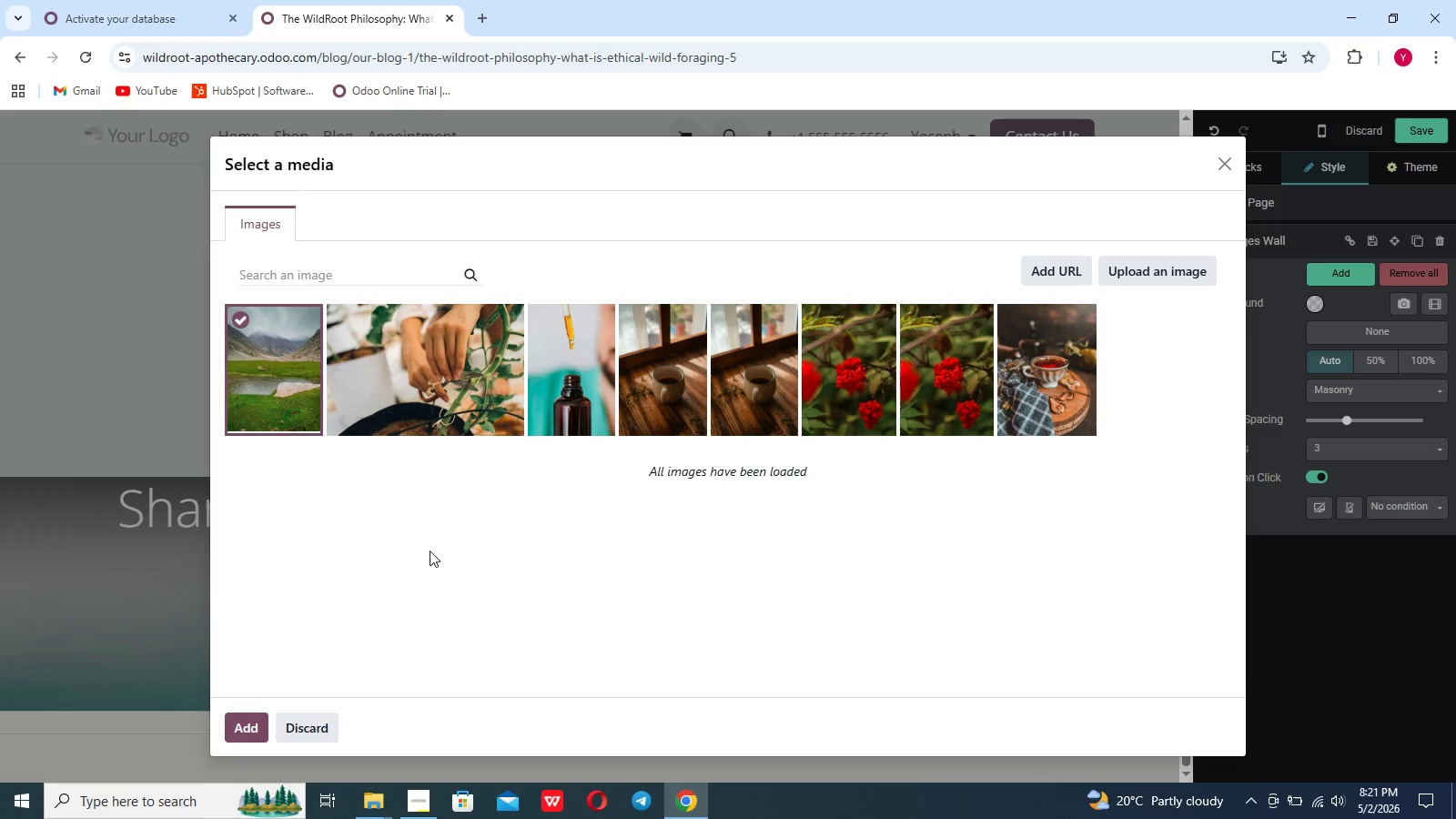 
wait(6.48)
 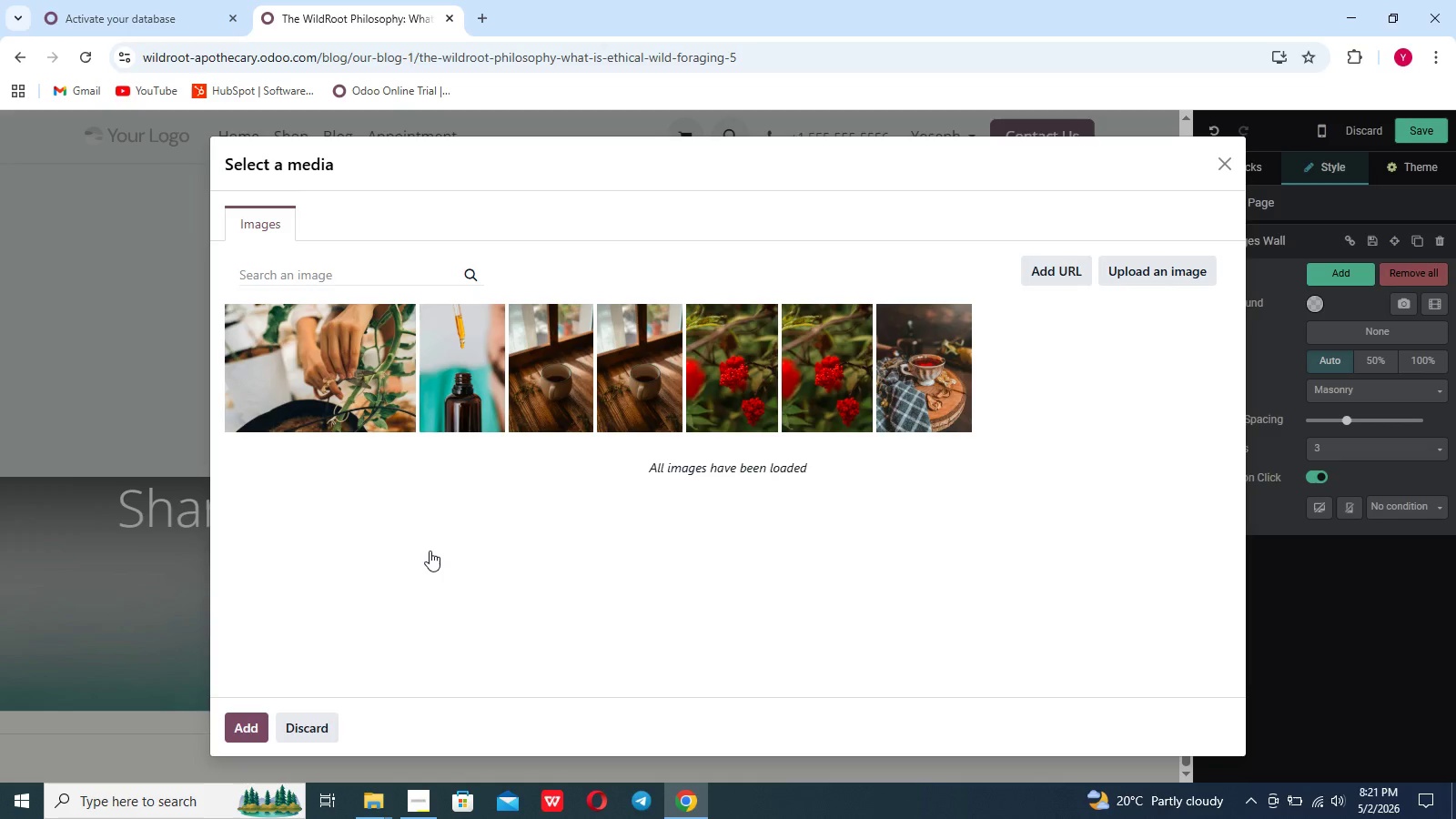 
left_click([261, 720])
 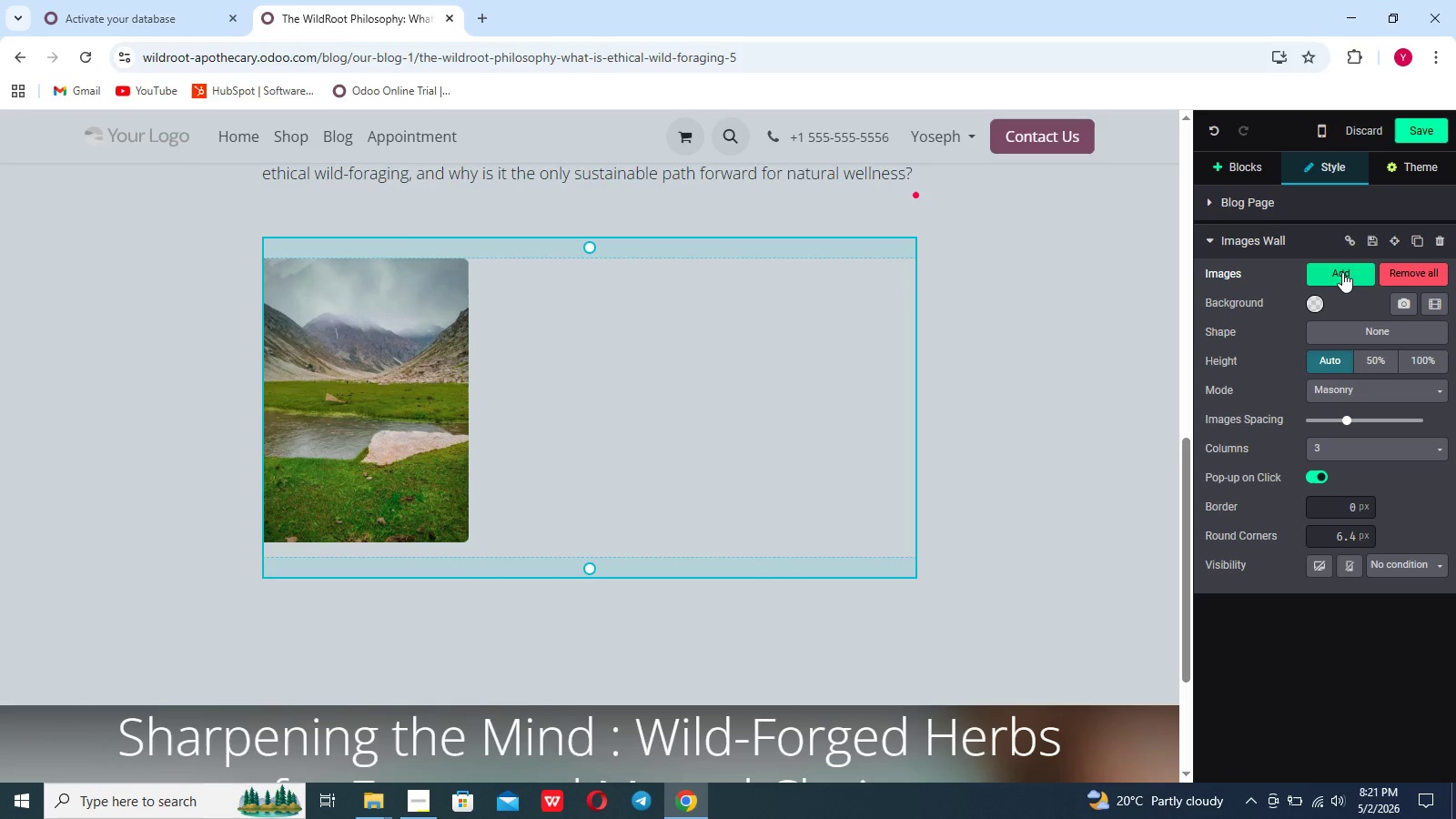 
left_click([1342, 272])
 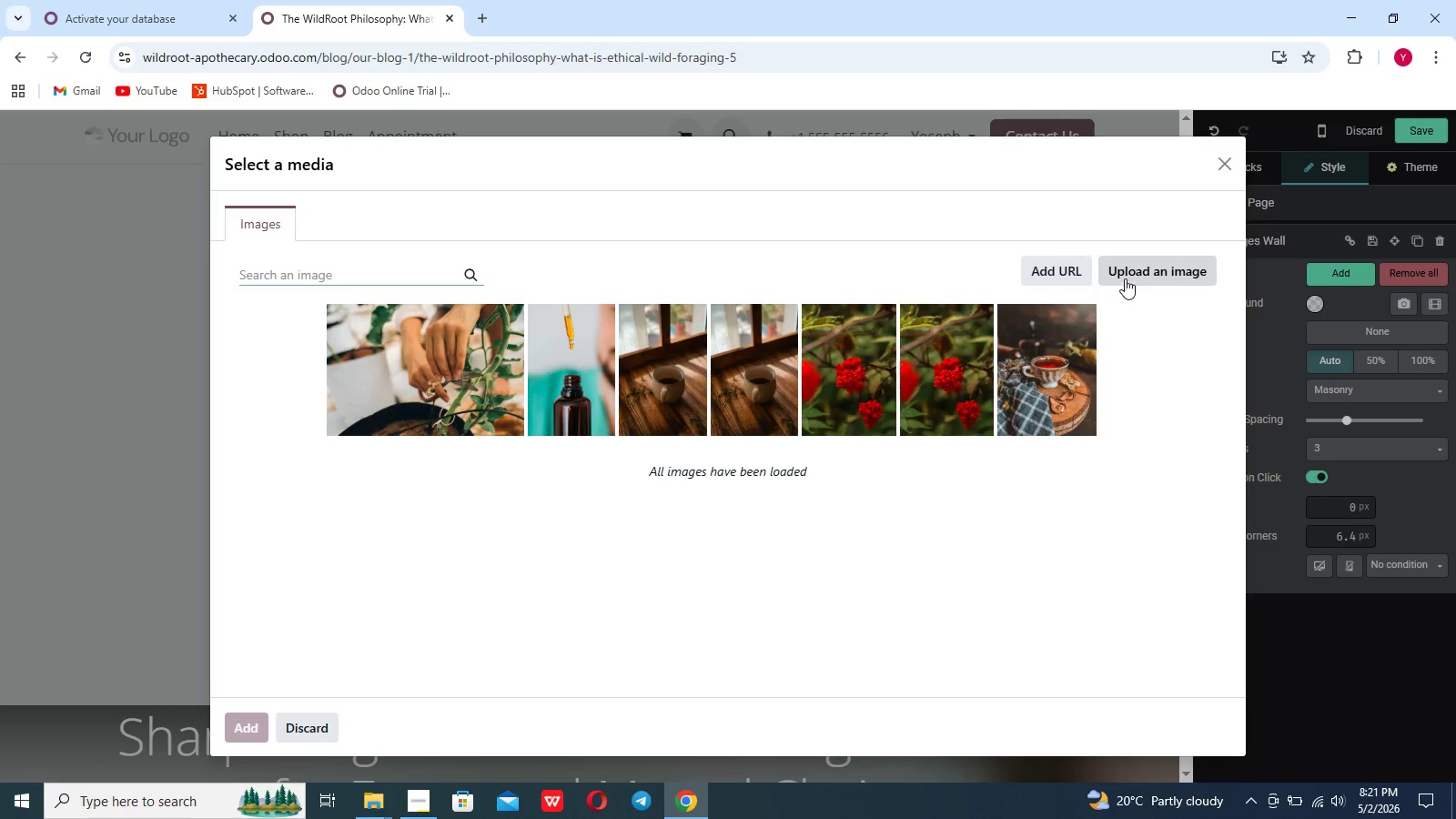 
left_click([1125, 270])
 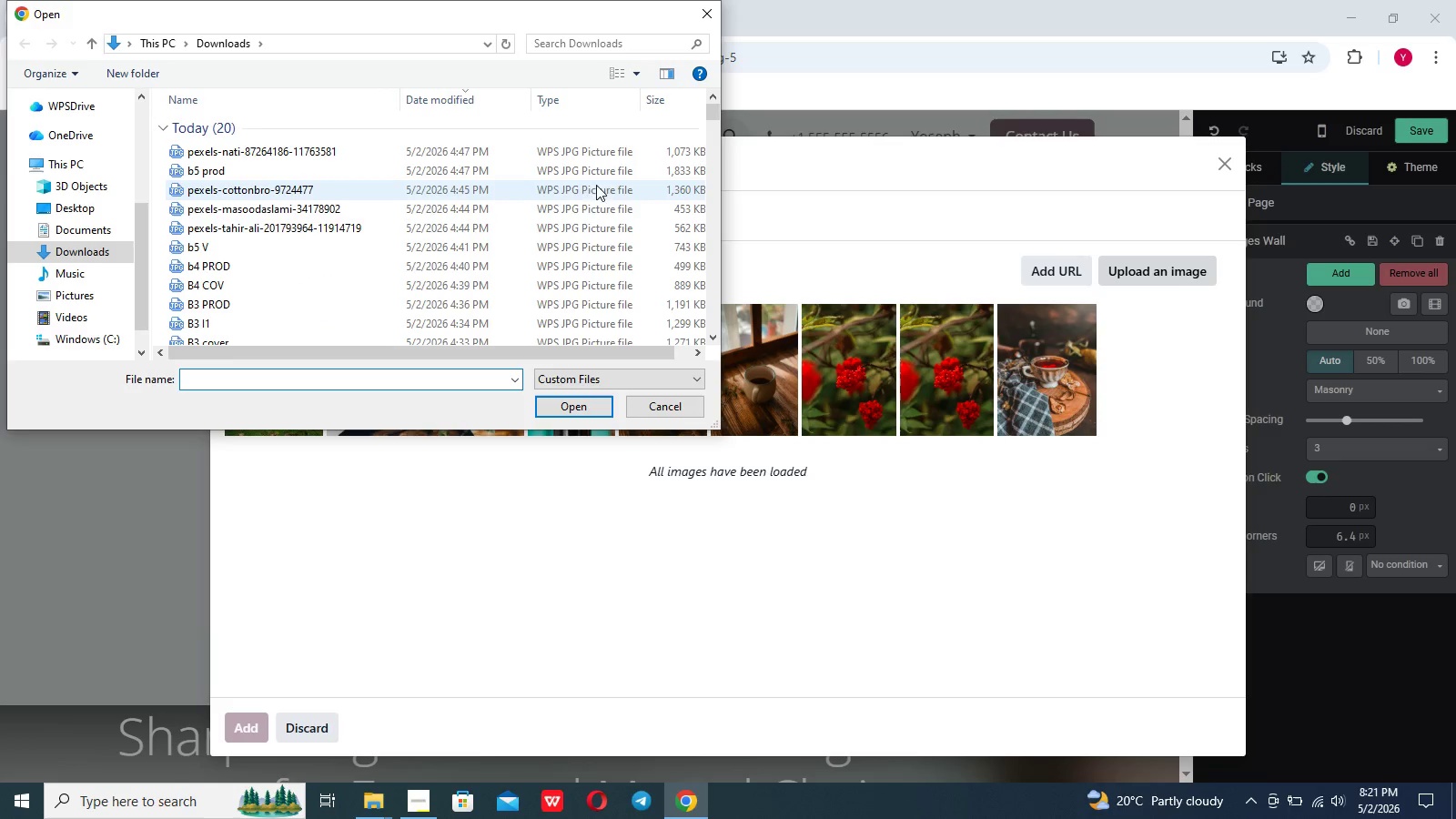 
left_click([561, 212])
 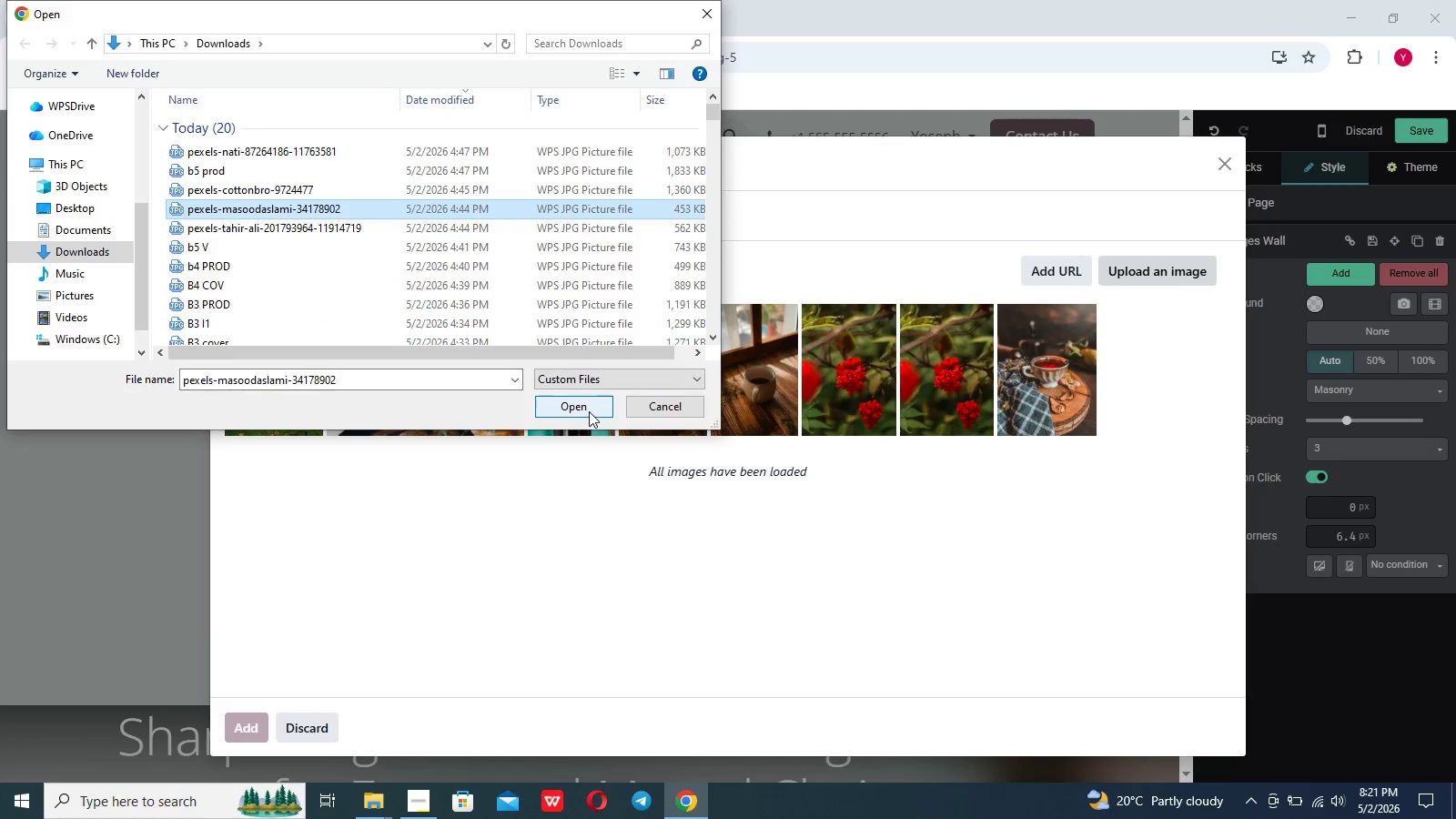 
left_click([589, 411])
 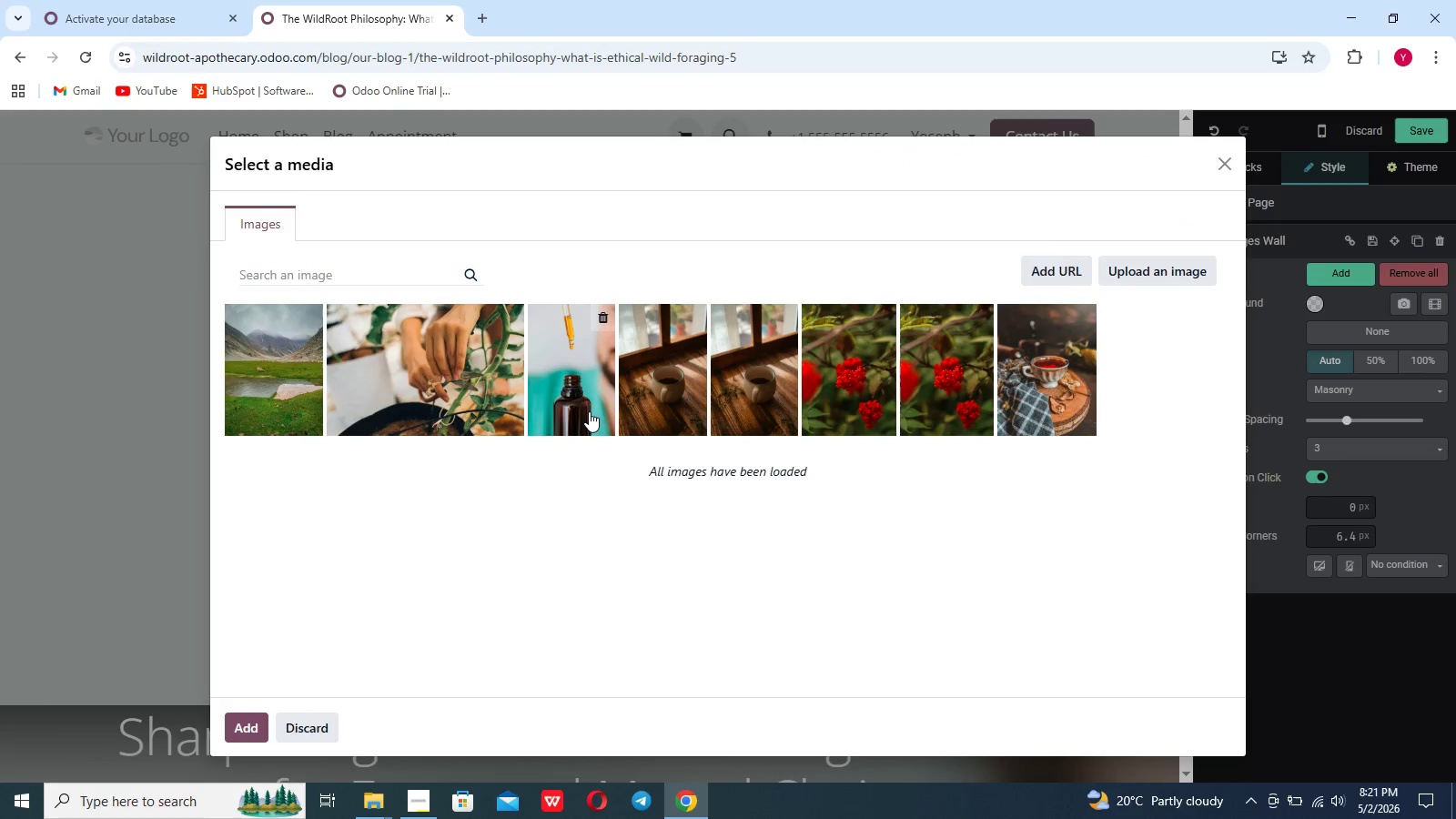 
wait(16.72)
 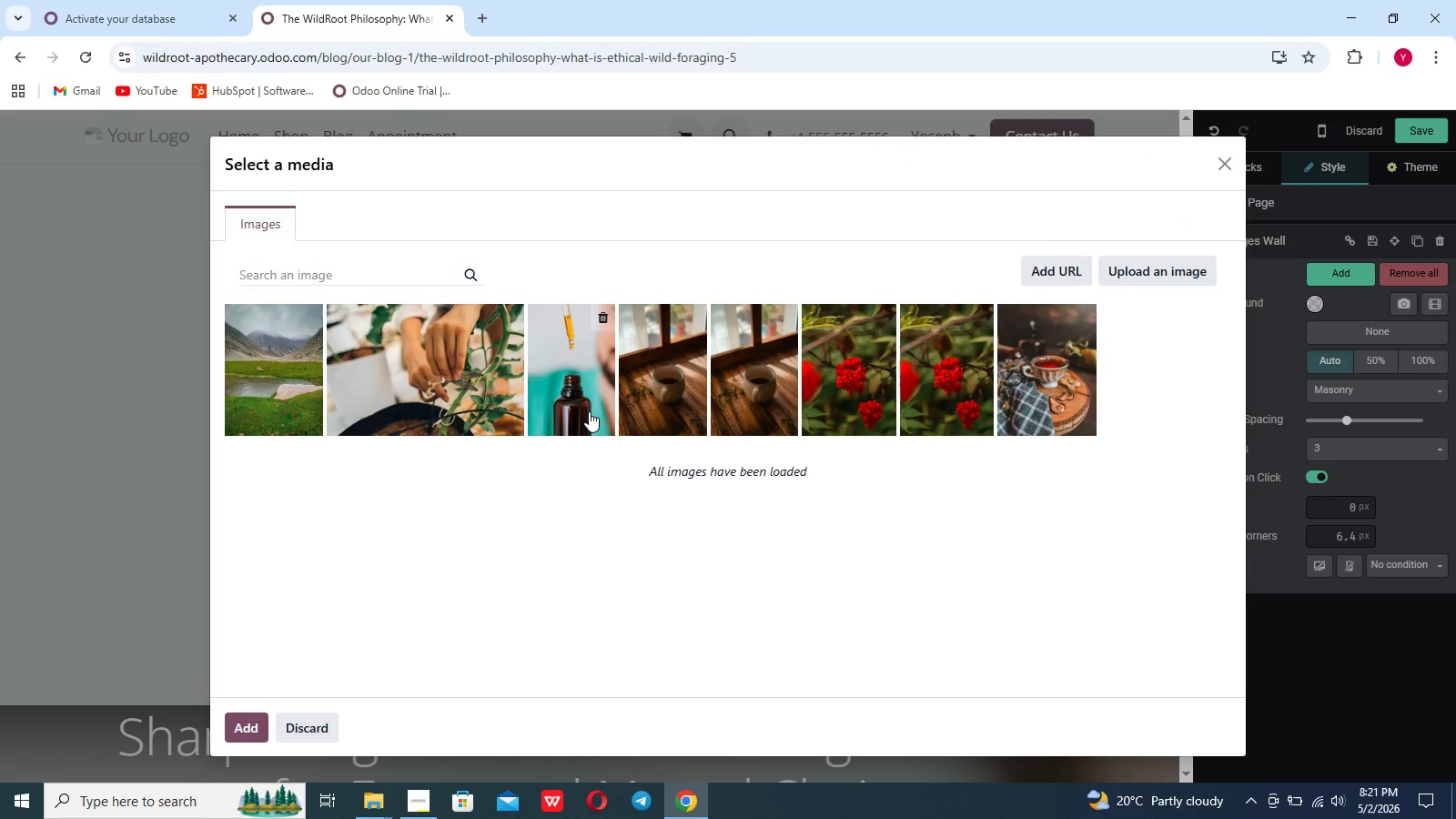 
left_click([255, 724])
 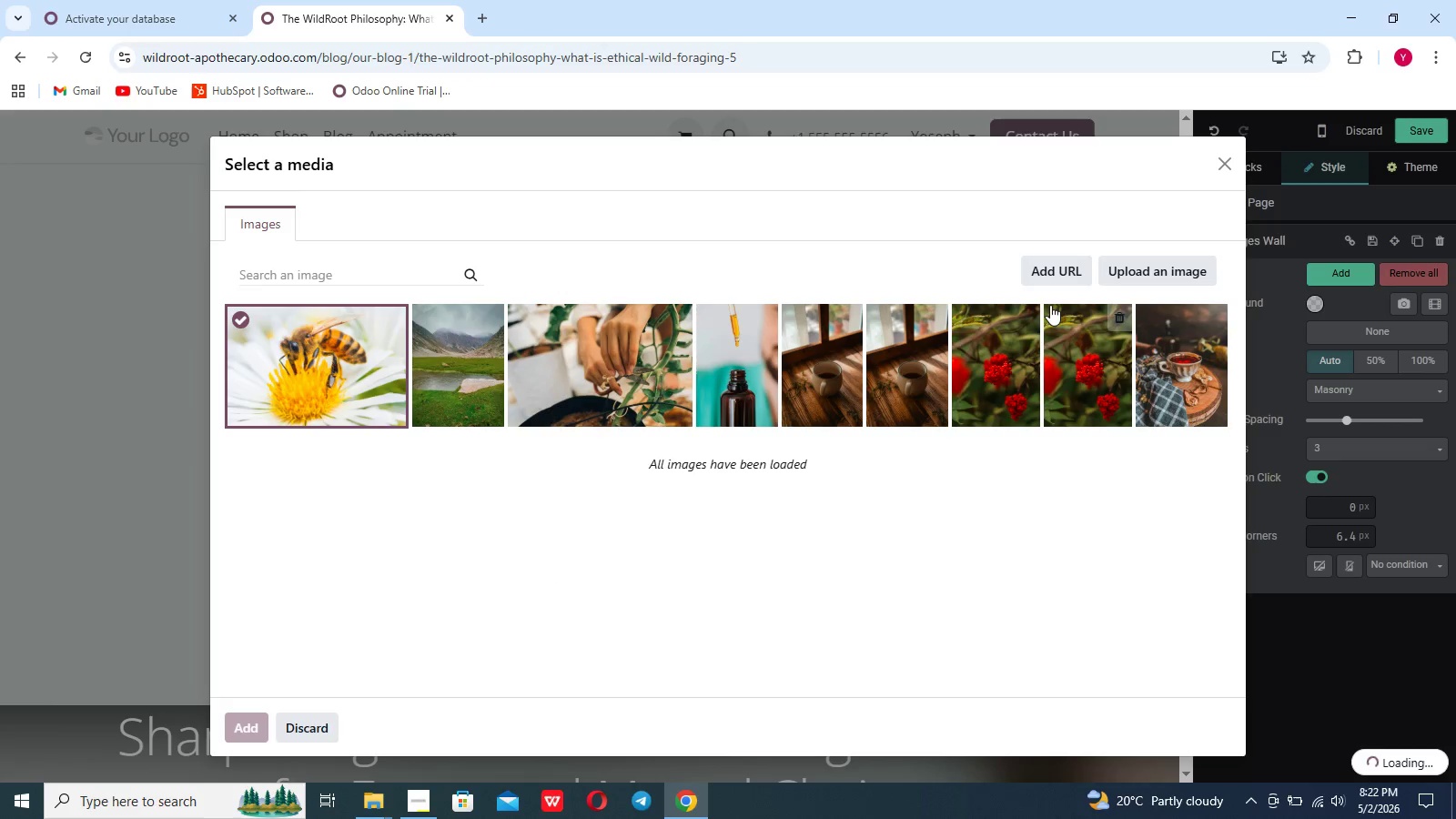 
wait(10.97)
 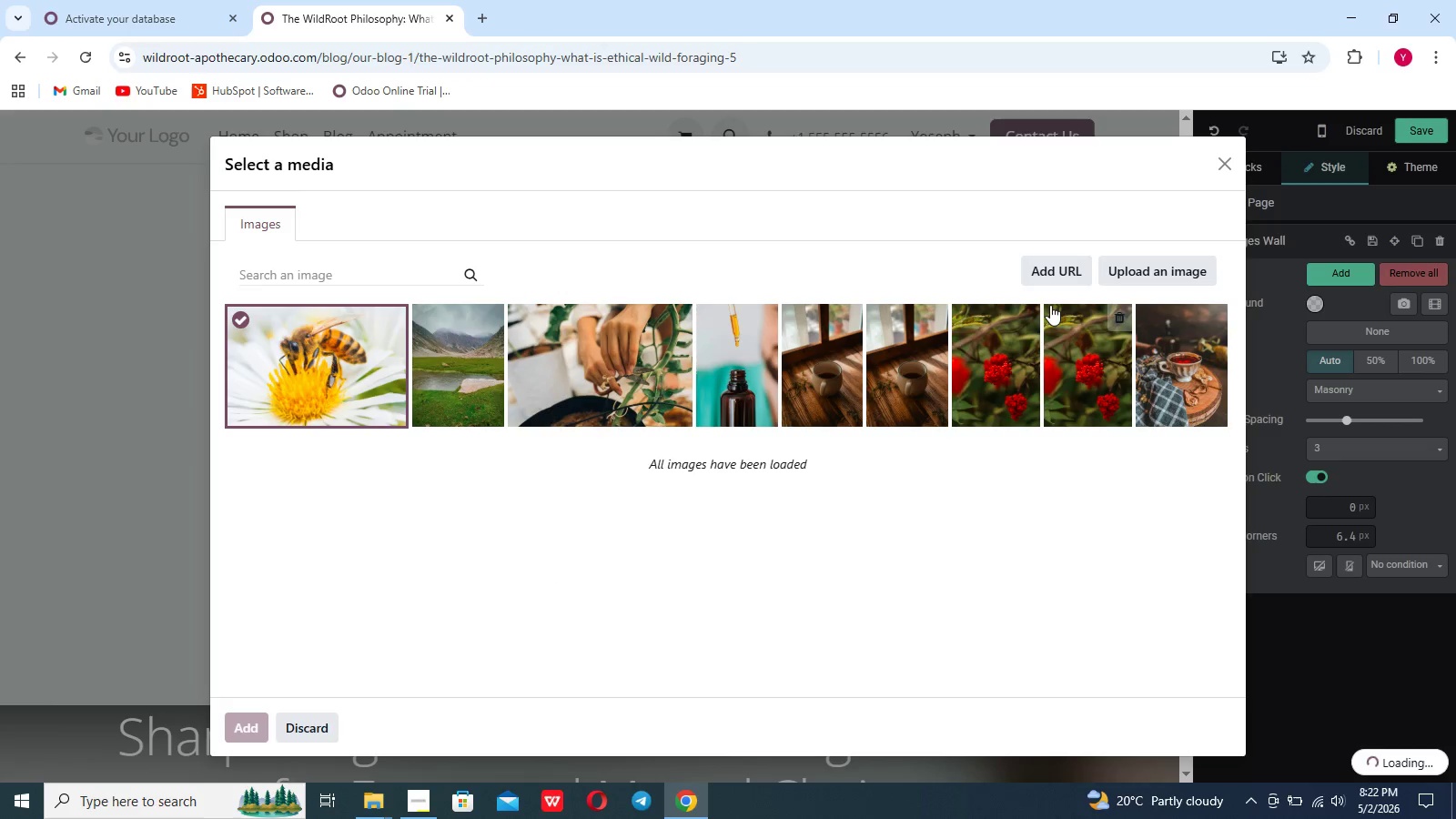 
left_click([625, 359])
 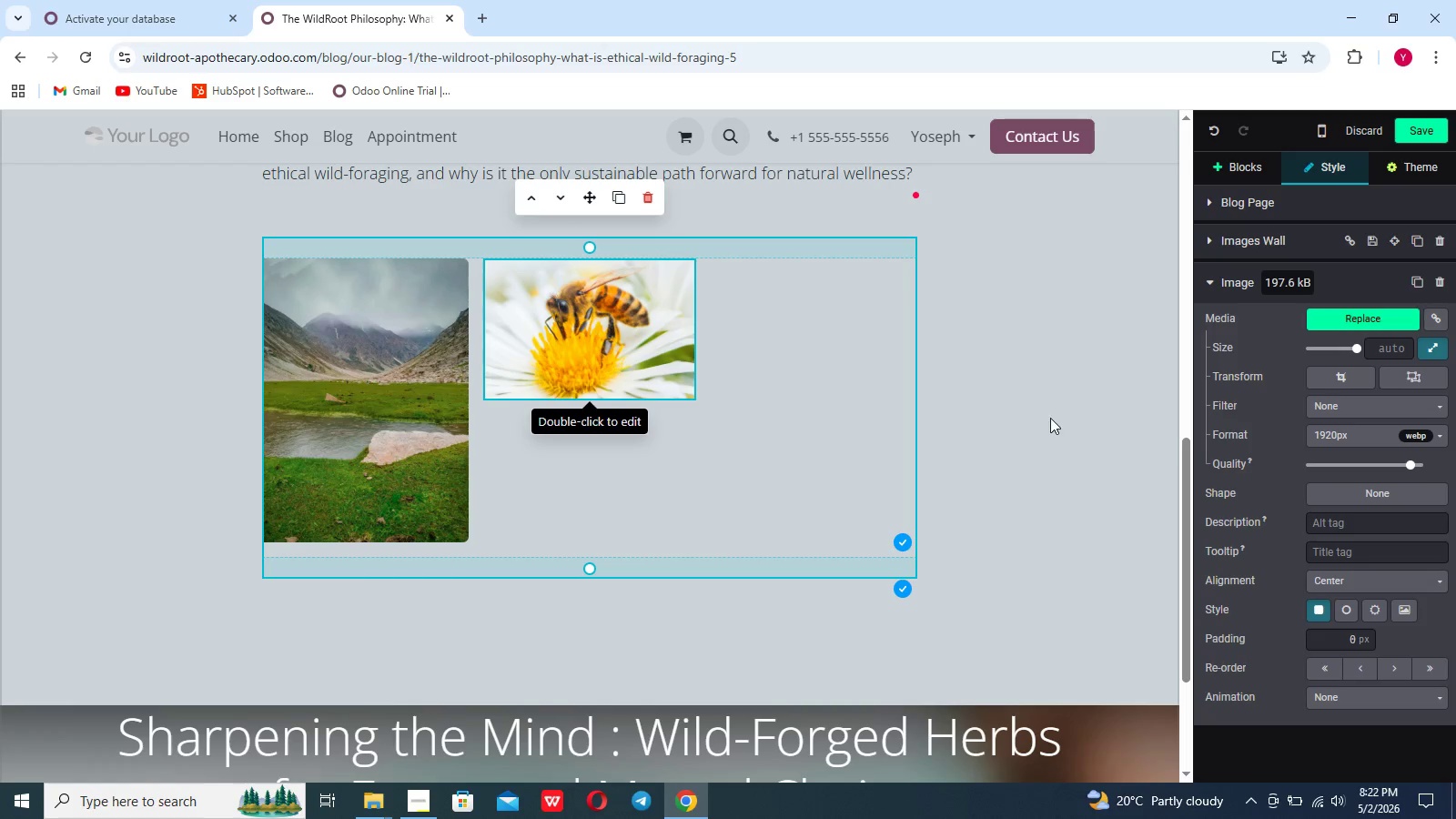 
left_click([1108, 420])
 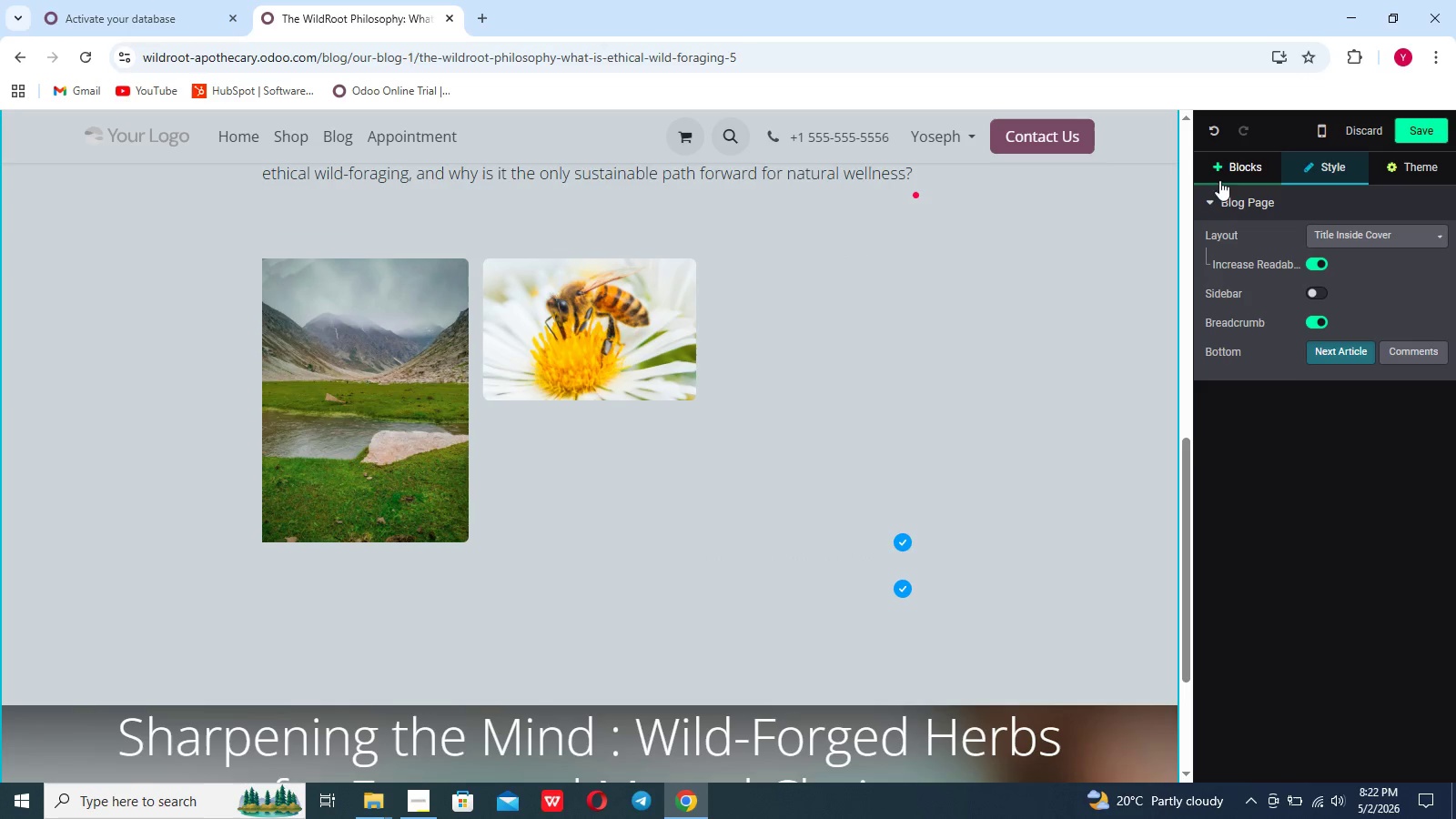 
left_click([837, 317])
 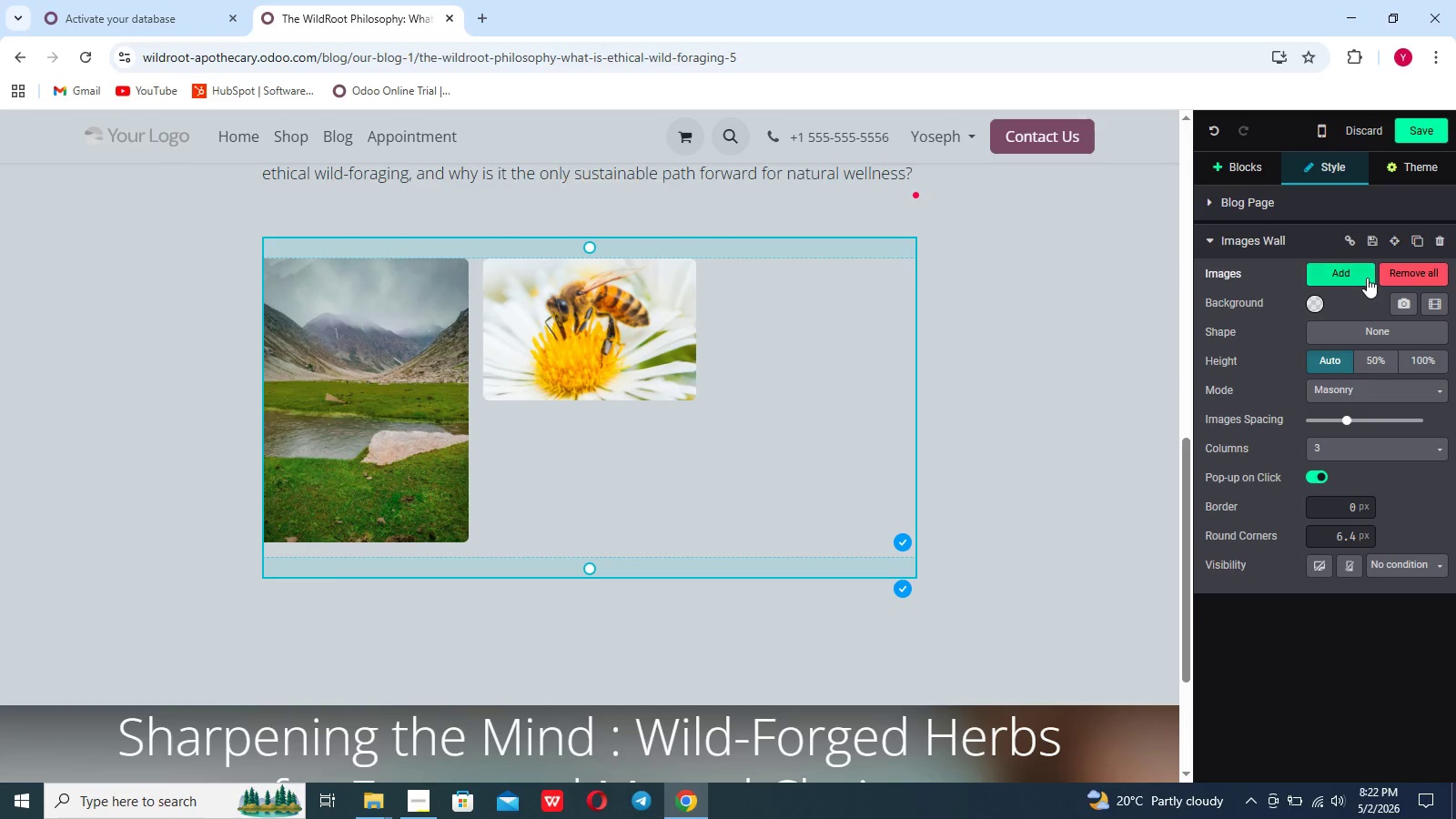 
left_click([1359, 277])
 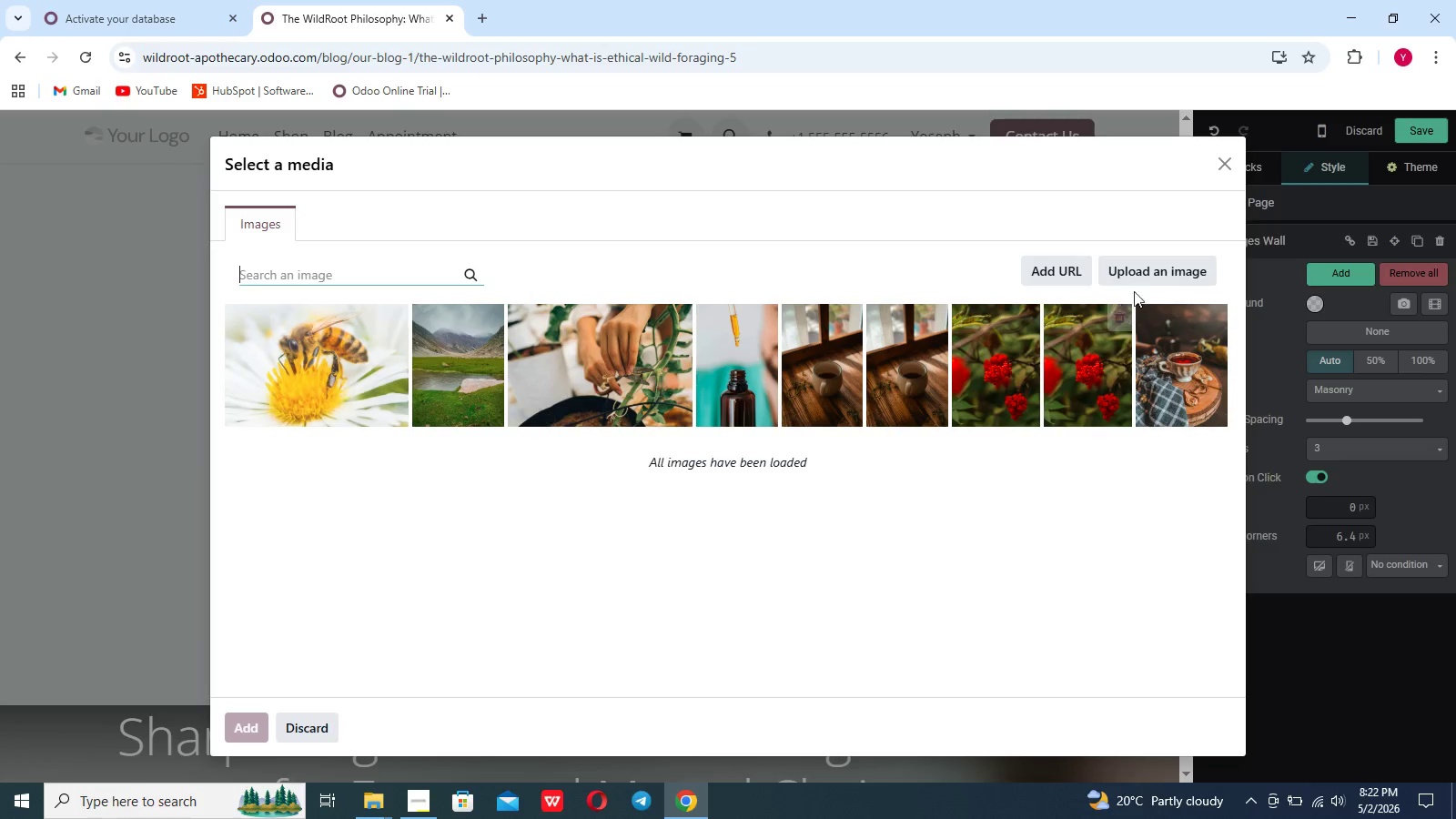 
left_click([1148, 278])
 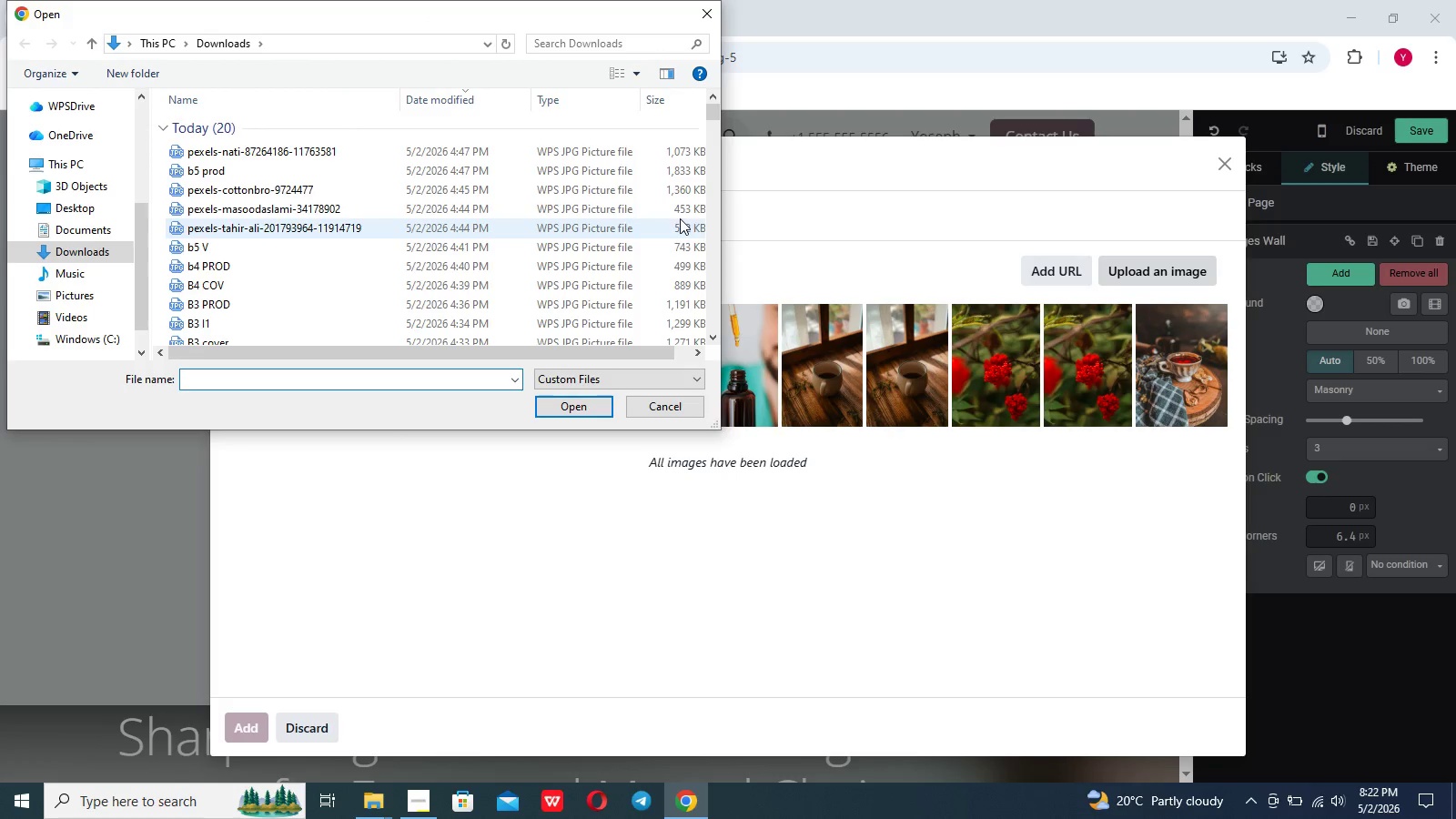 
left_click([592, 185])
 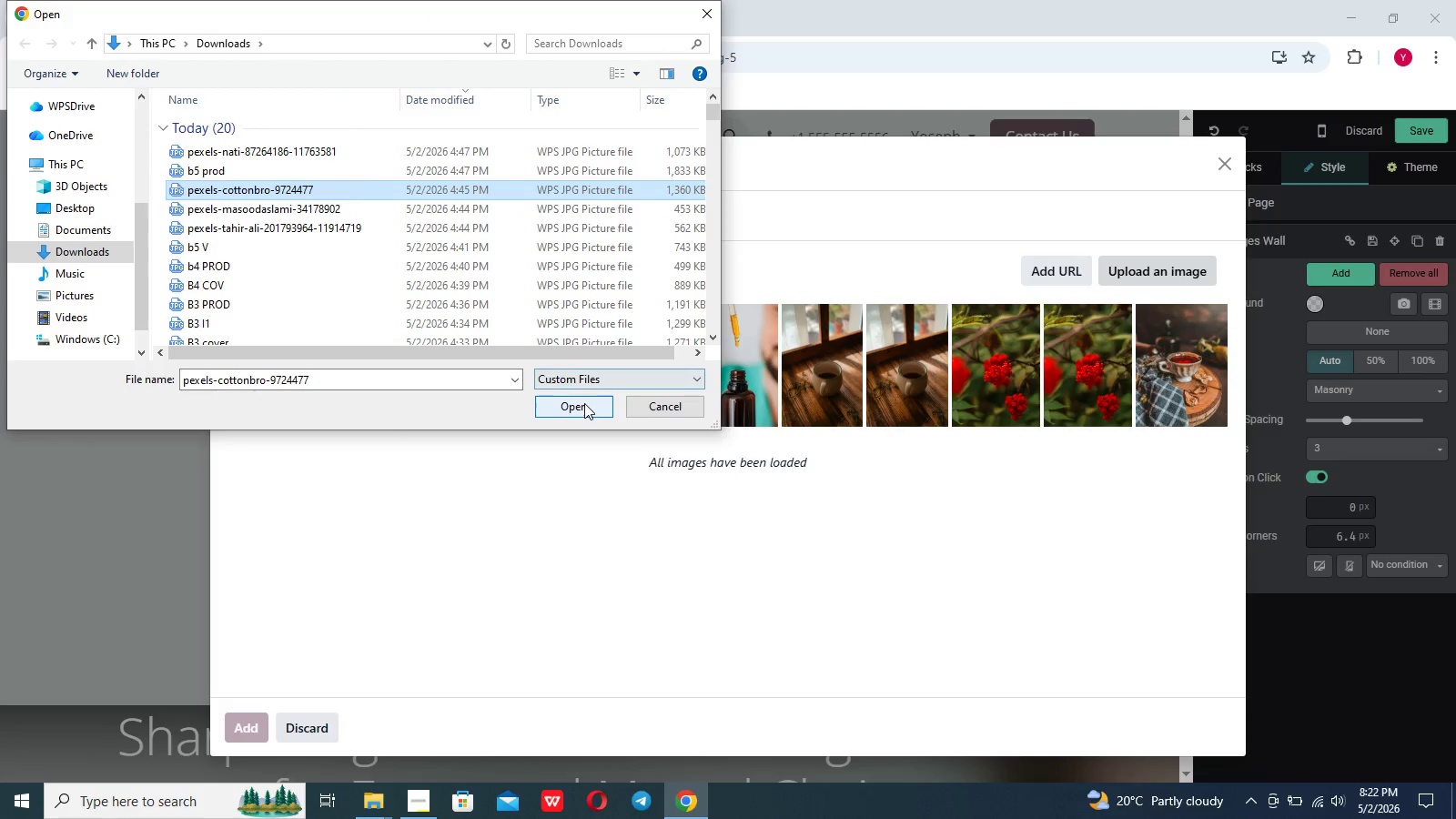 
left_click([584, 403])
 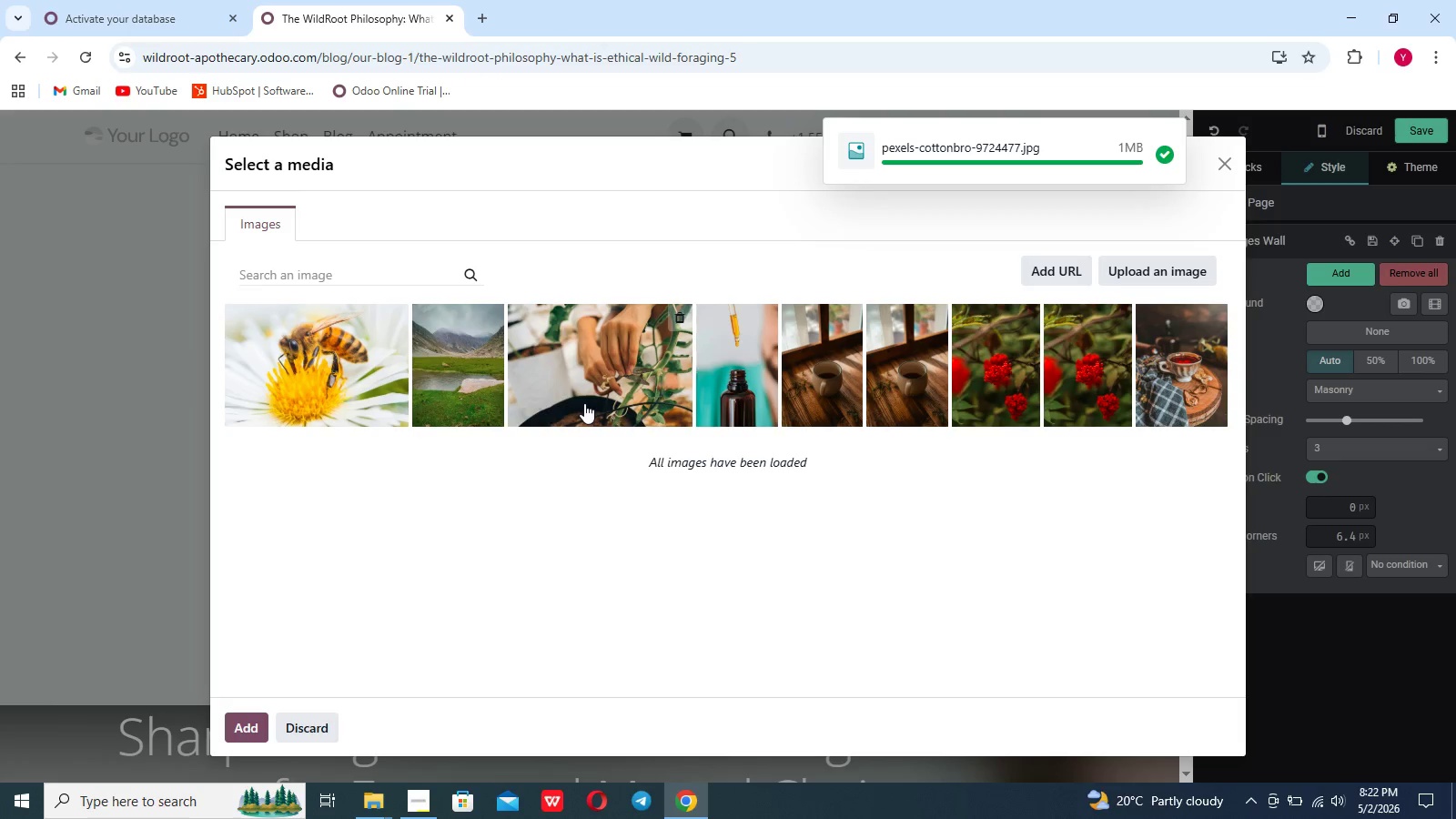 
wait(27.2)
 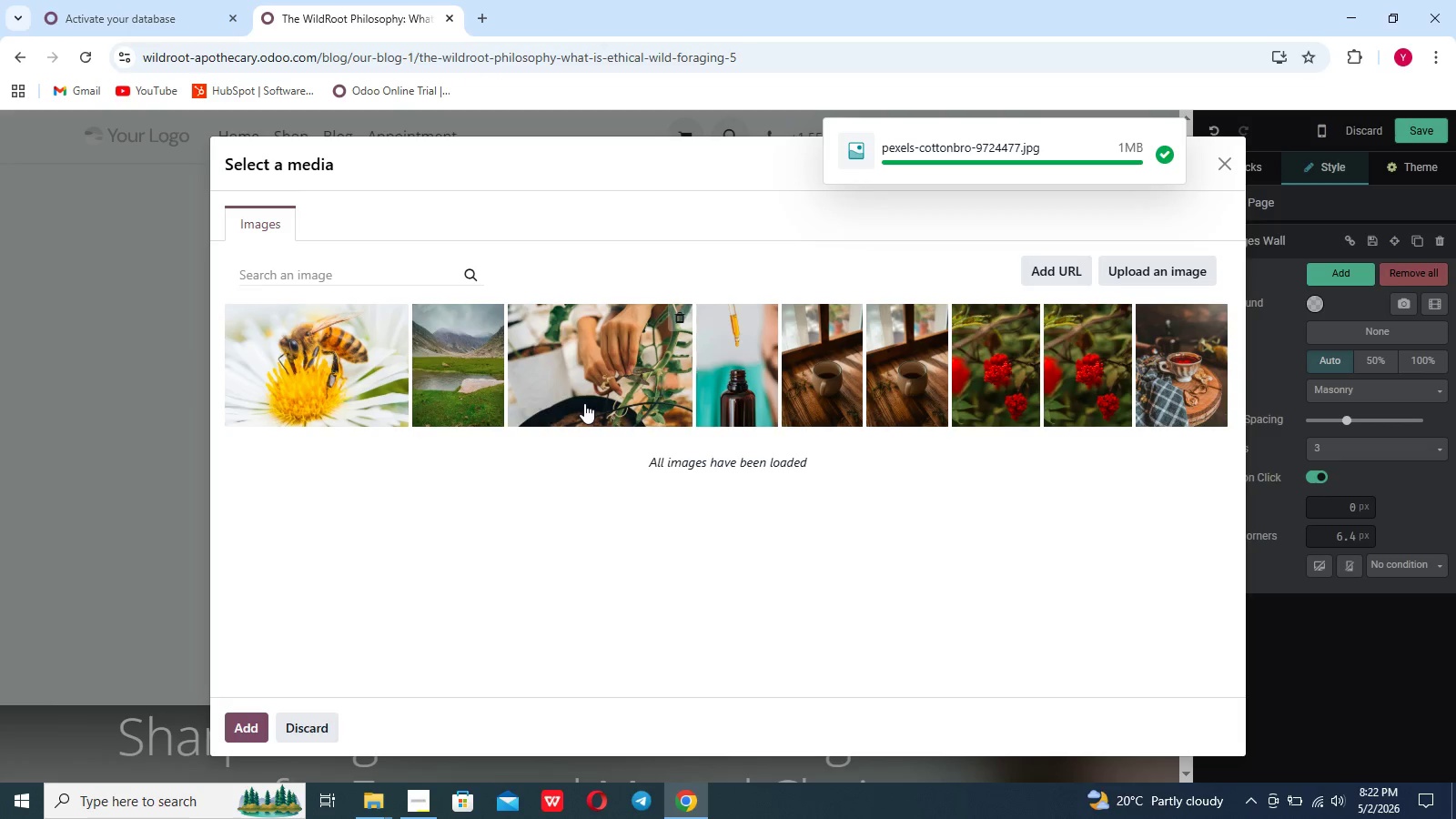 
left_click([229, 718])
 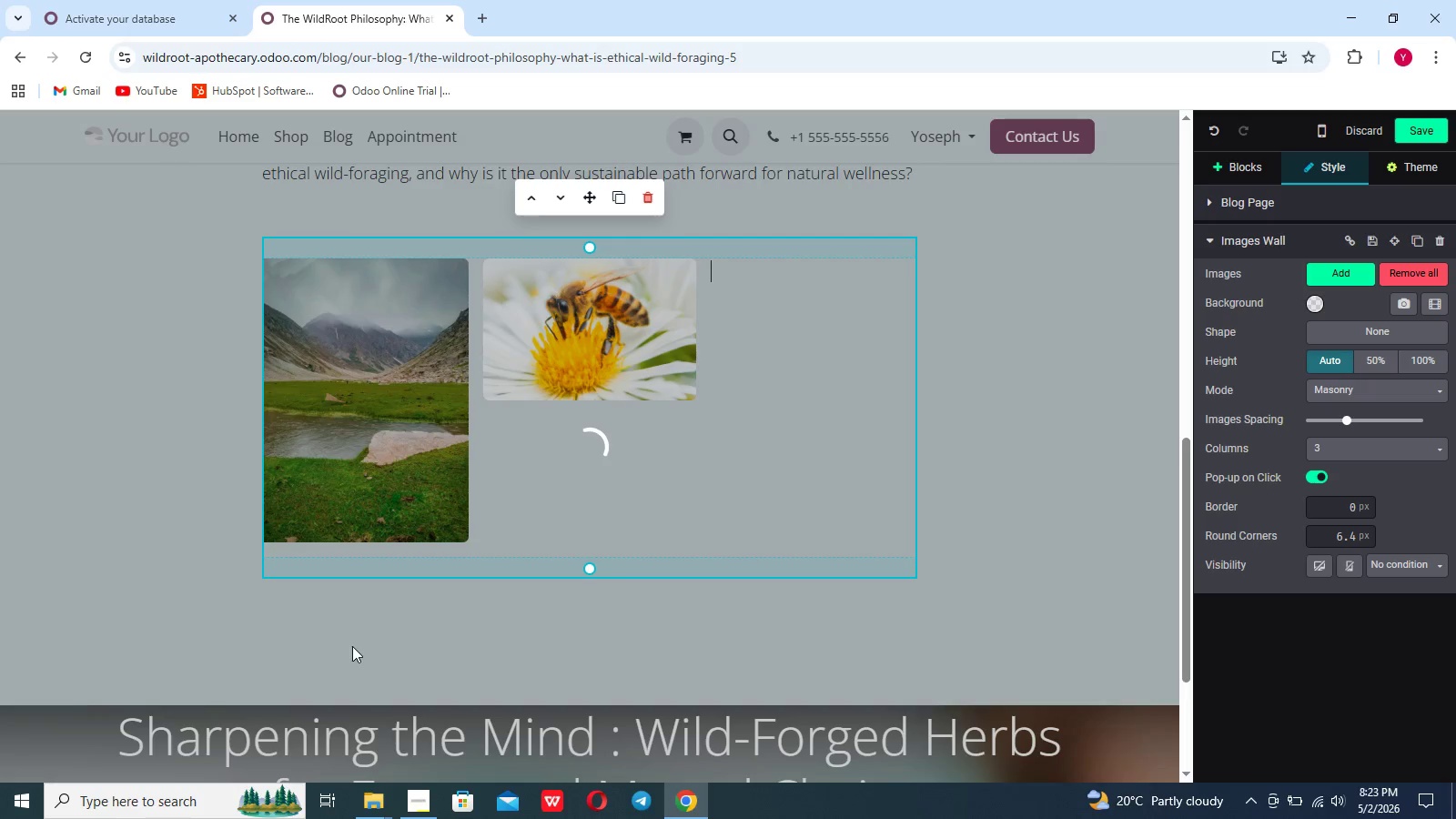 
wait(15.42)
 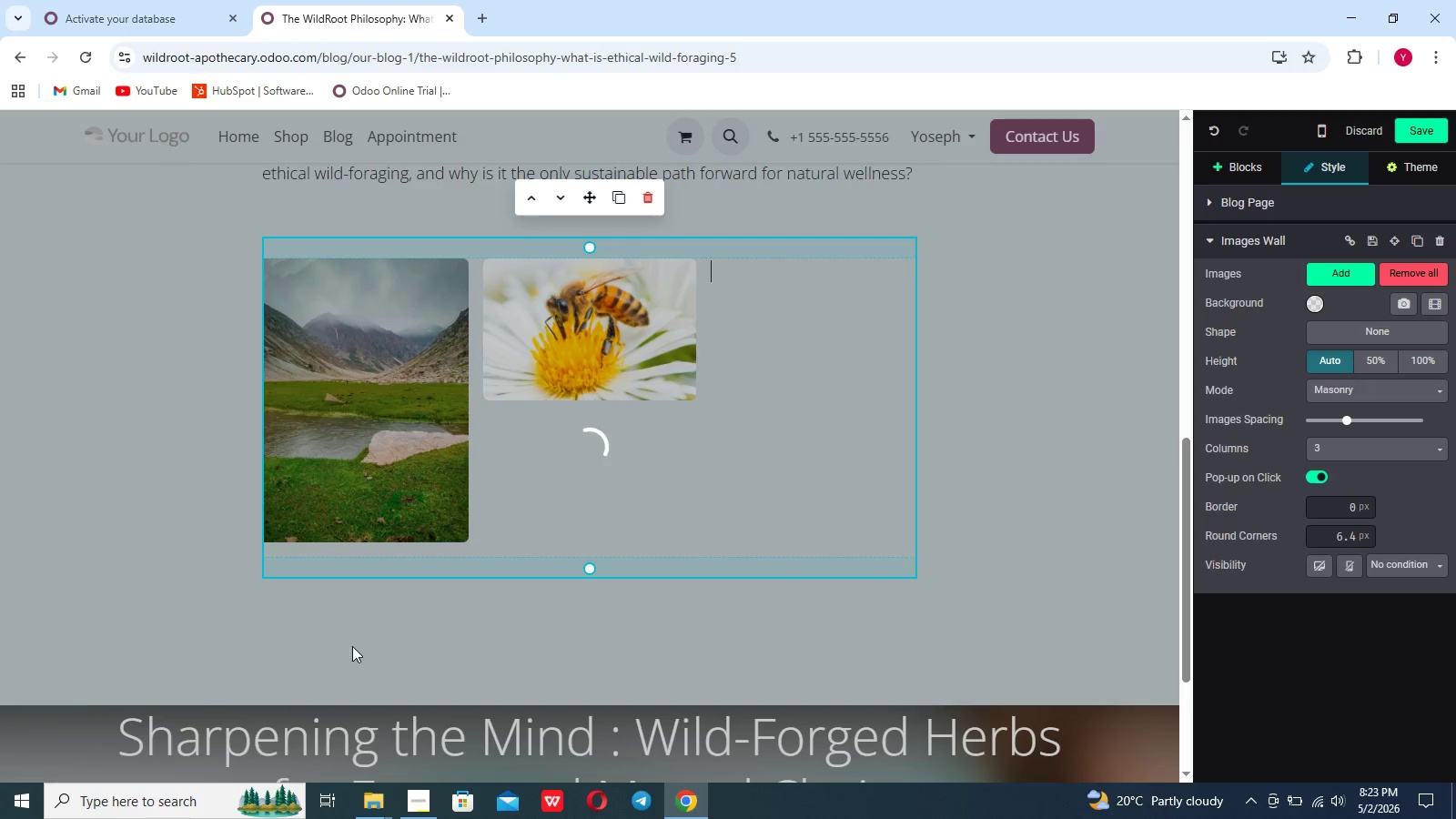 
left_click([1352, 268])
 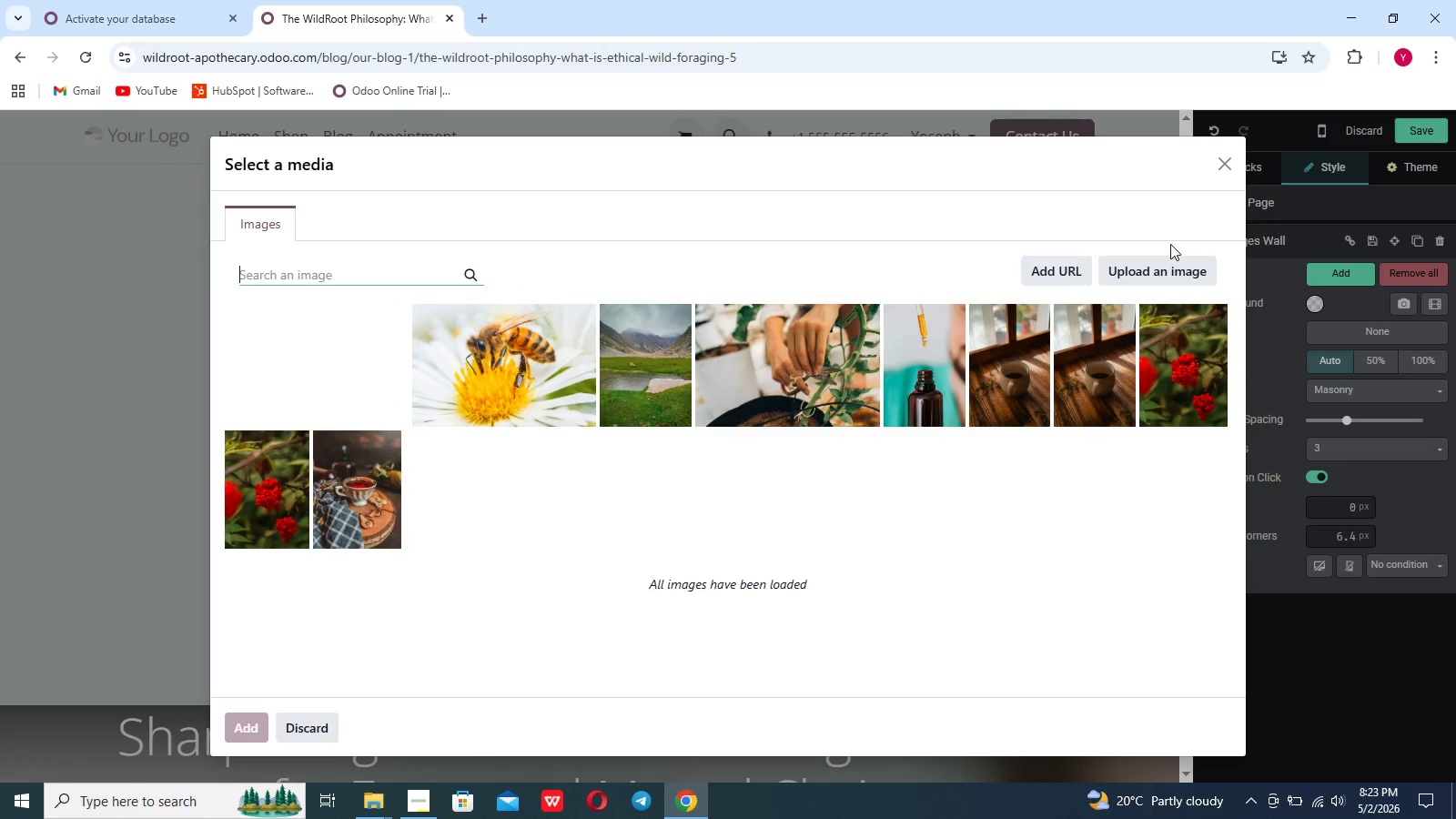 
left_click([1156, 261])
 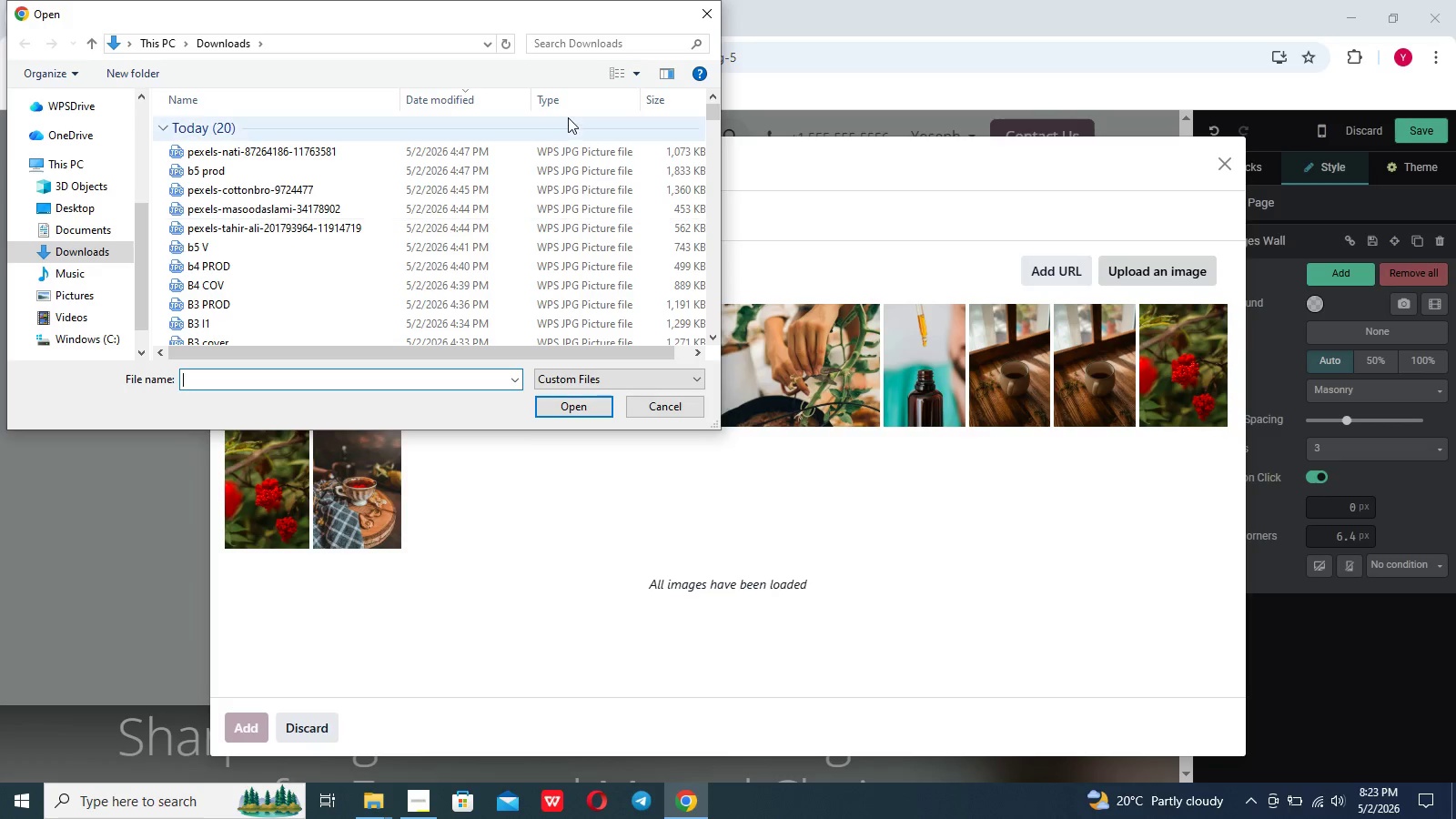 
left_click([561, 154])
 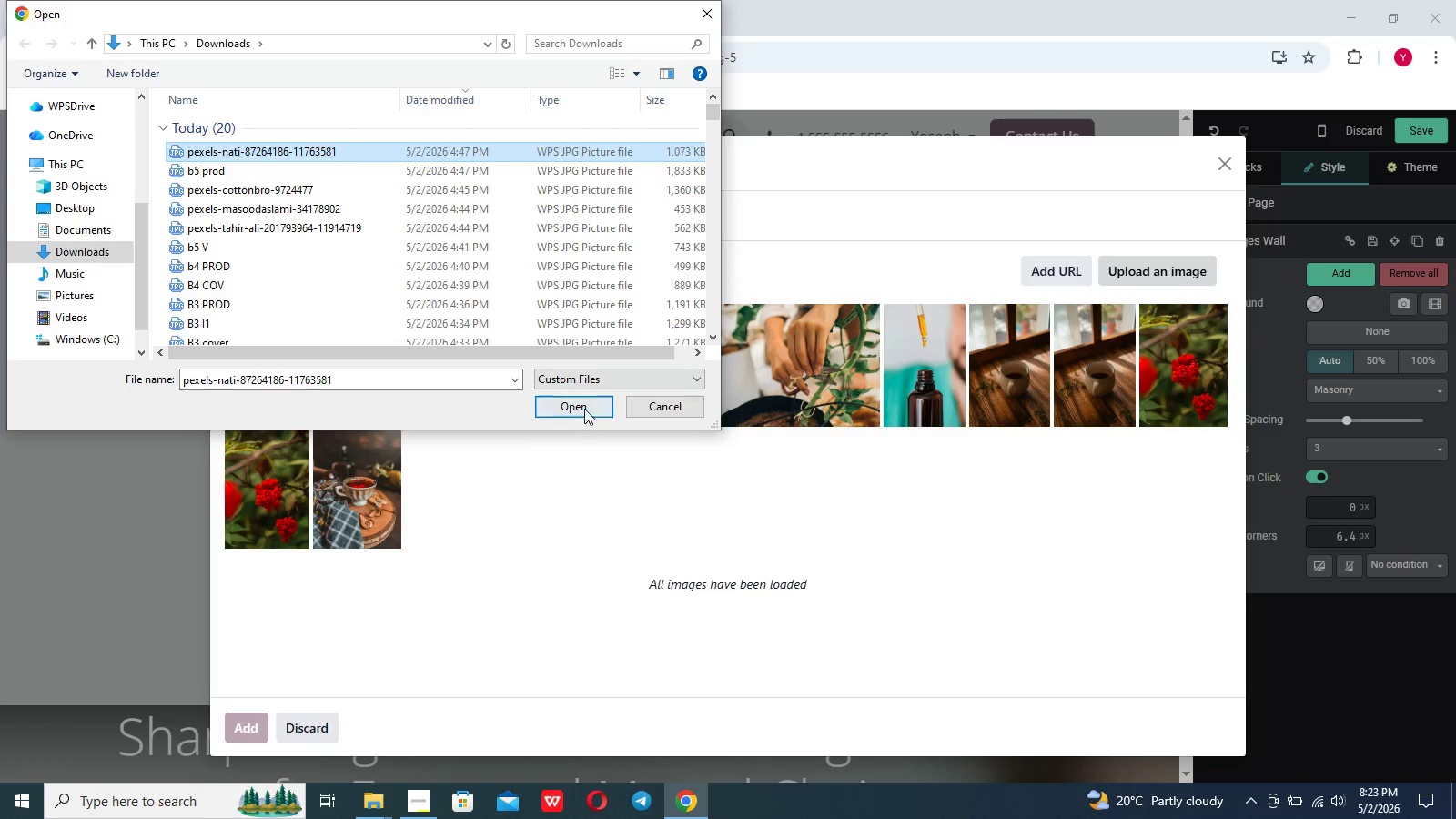 
left_click([584, 409])
 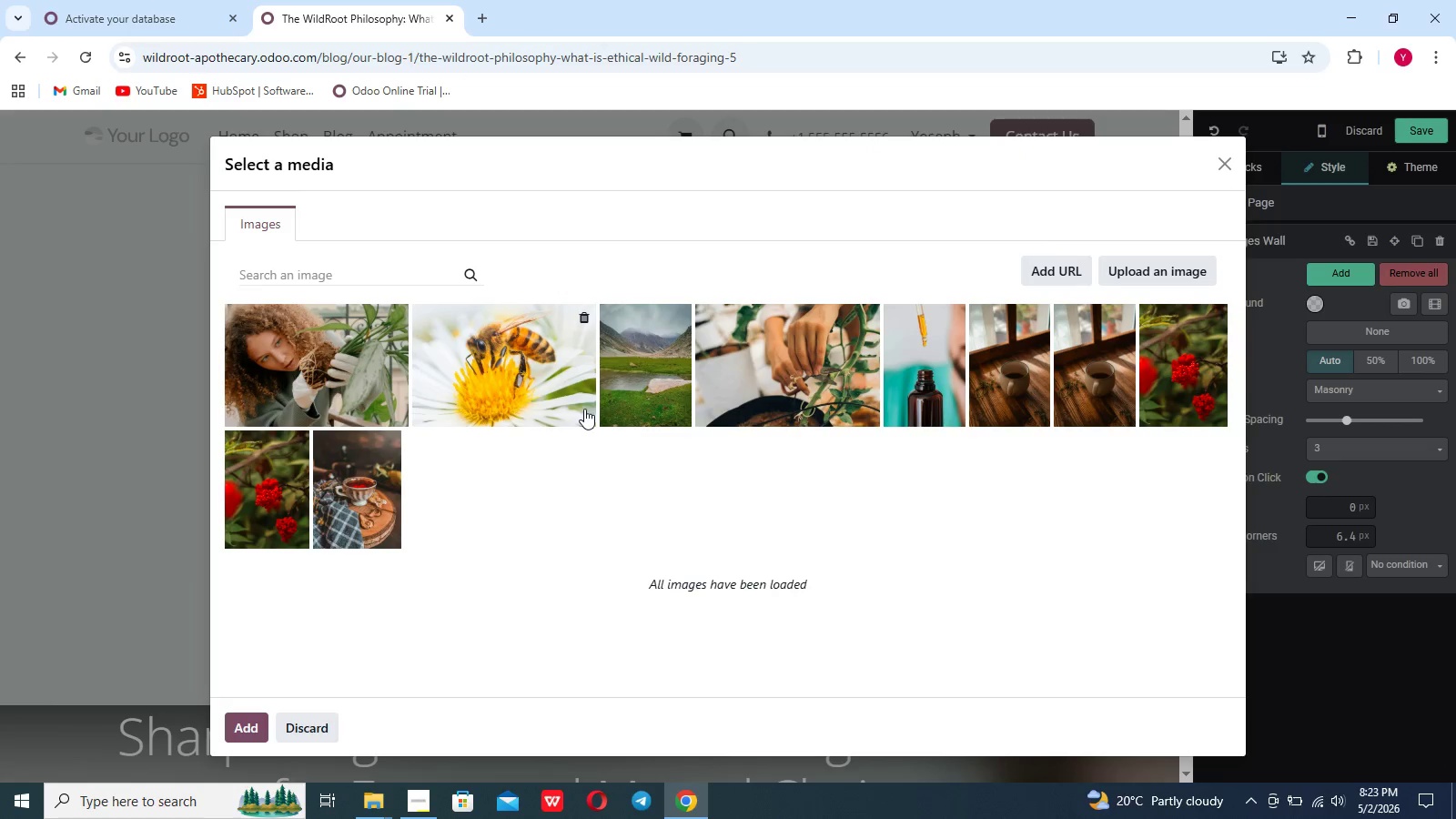 
wait(22.99)
 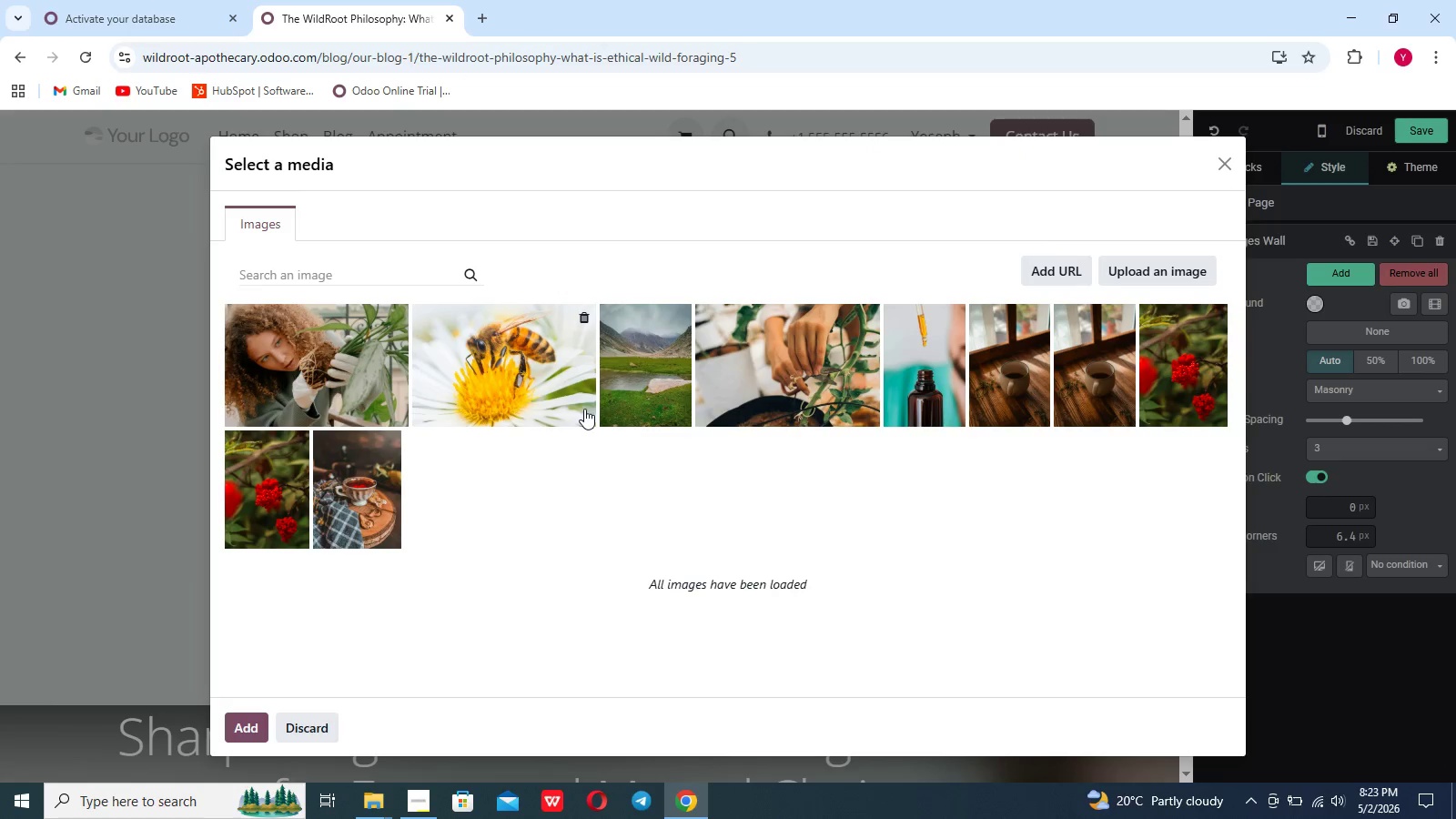 
left_click([248, 723])
 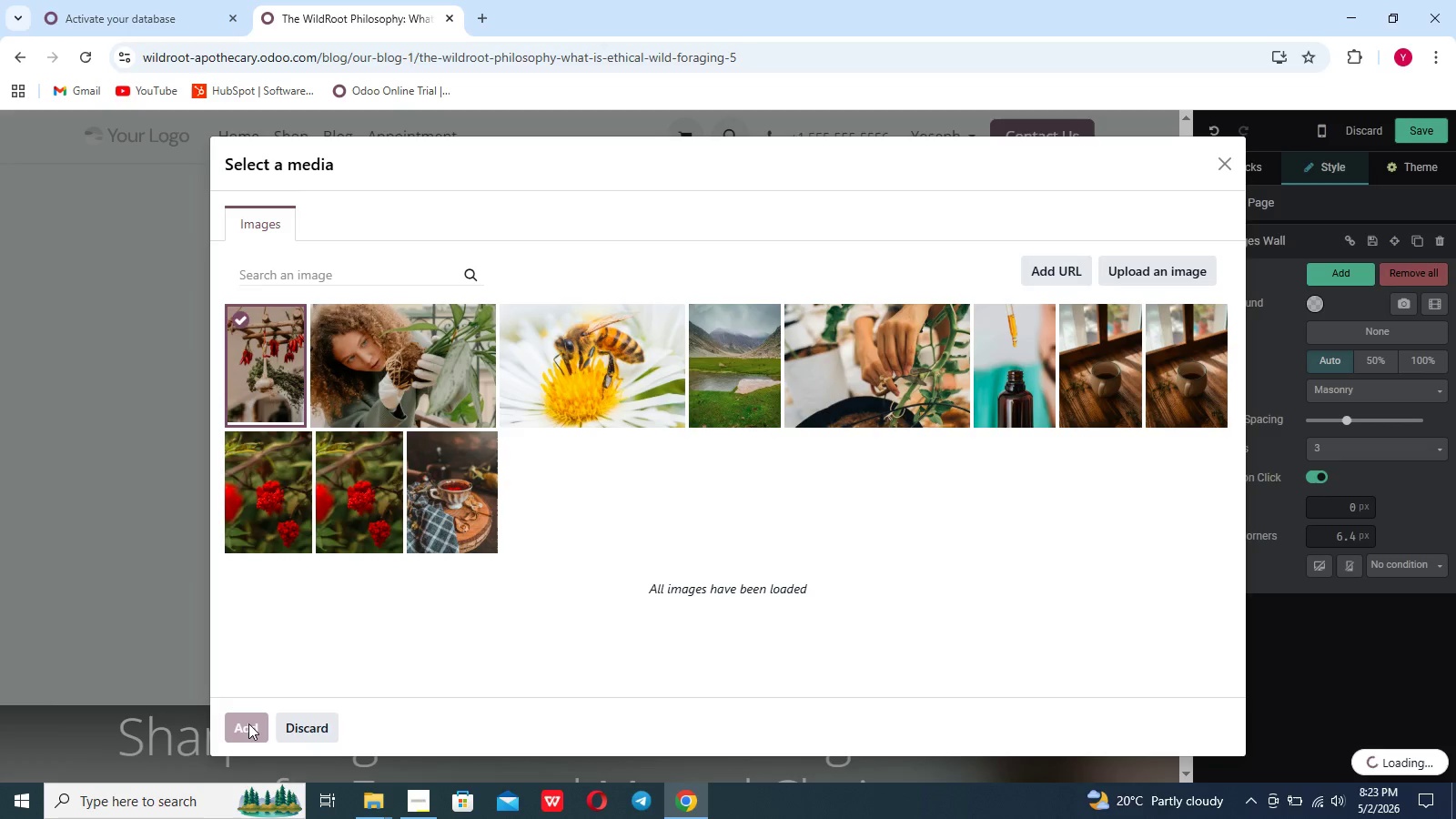 
wait(11.7)
 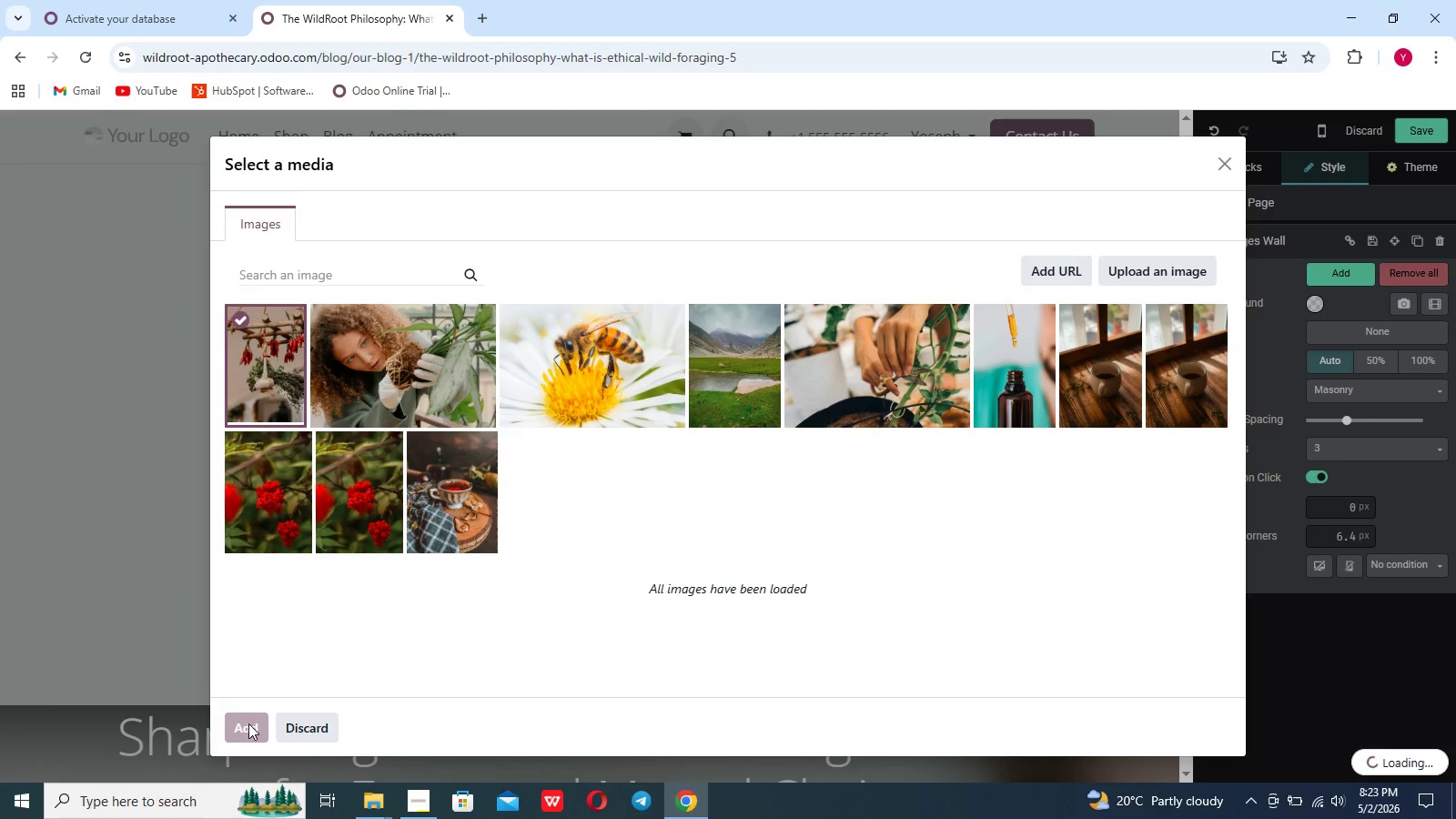 
scroll: coordinate [1112, 528], scroll_direction: down, amount: 3.0
 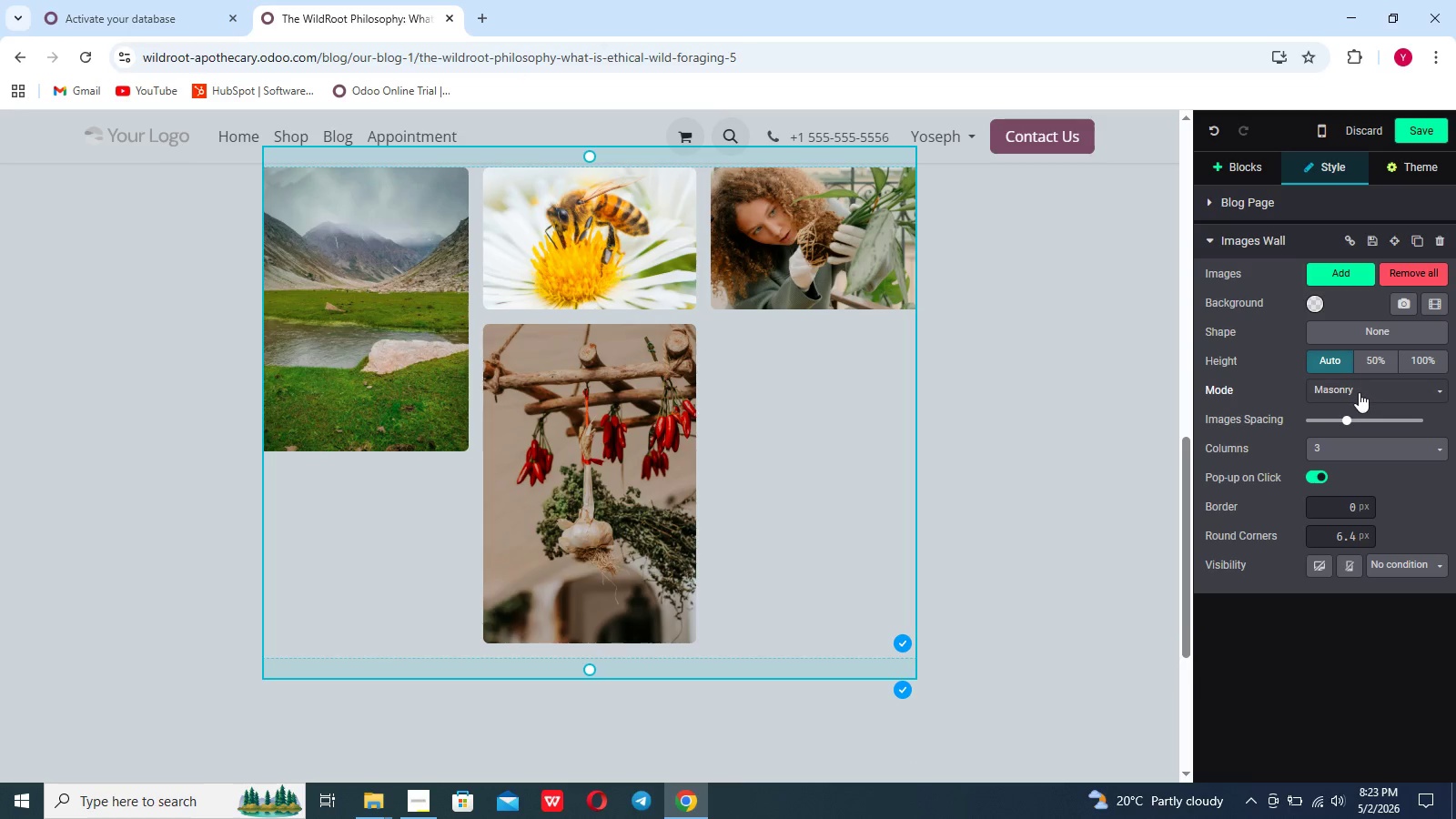 
left_click([1359, 392])
 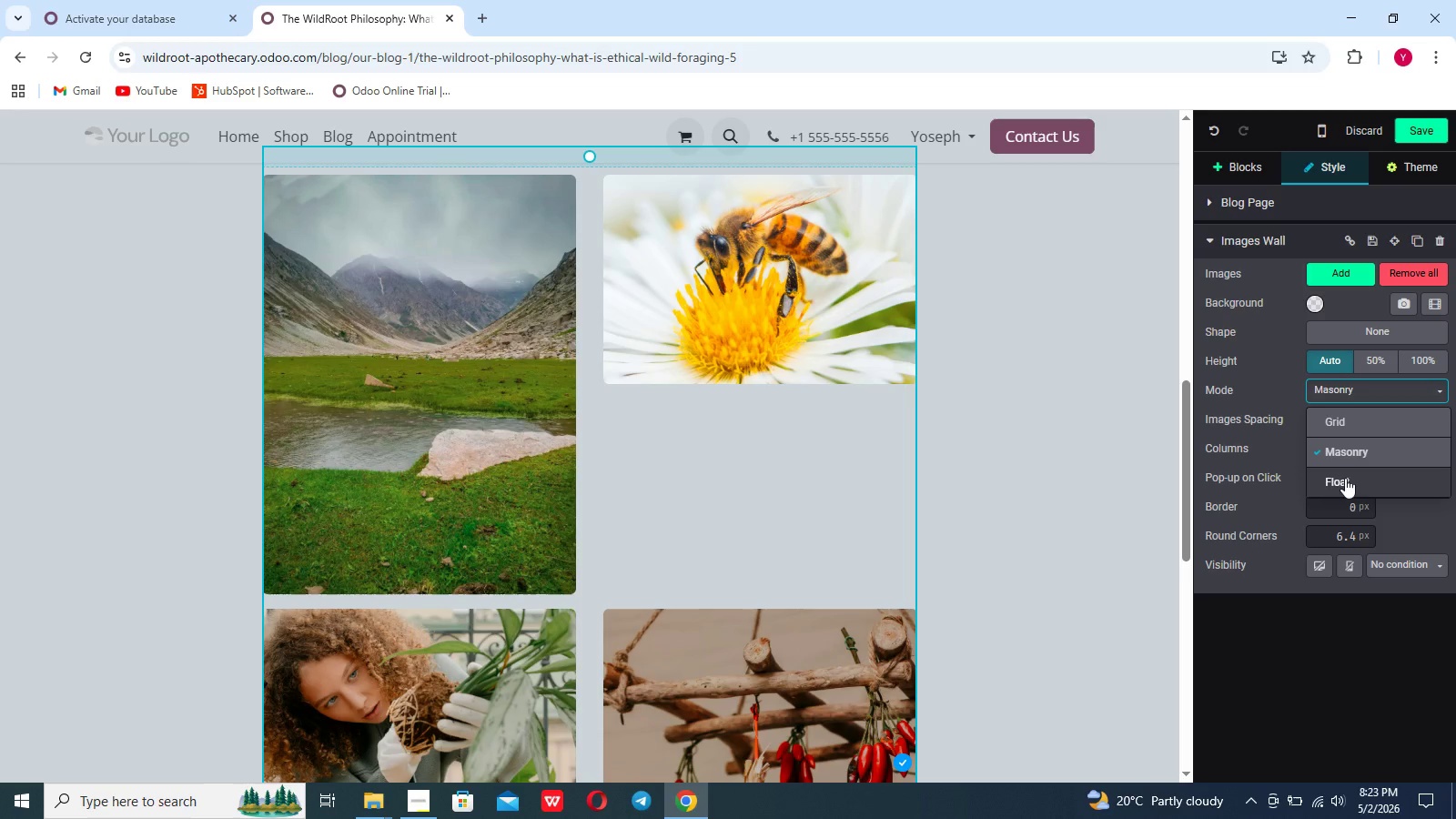 
wait(5.01)
 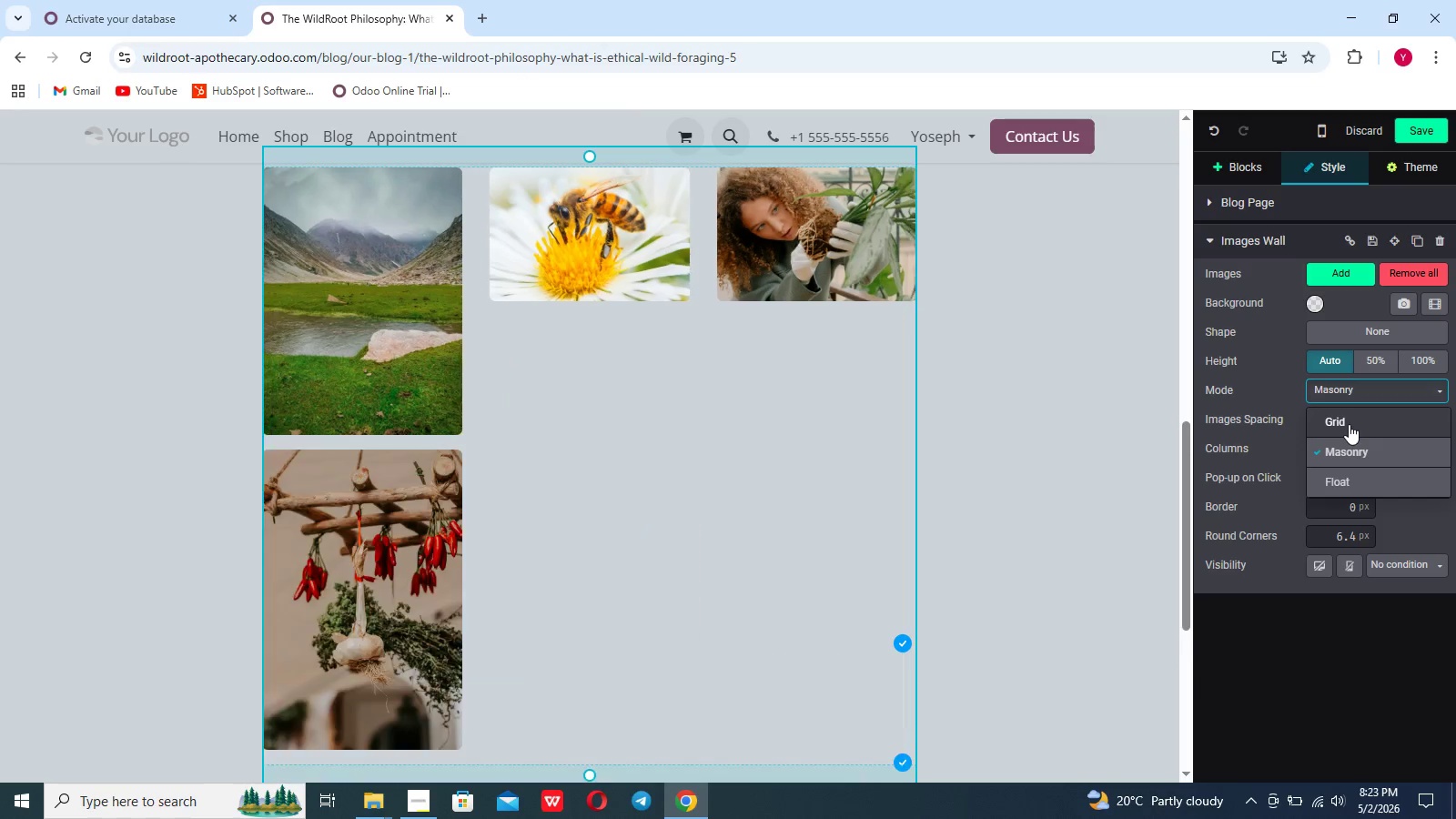 
left_click([1105, 425])
 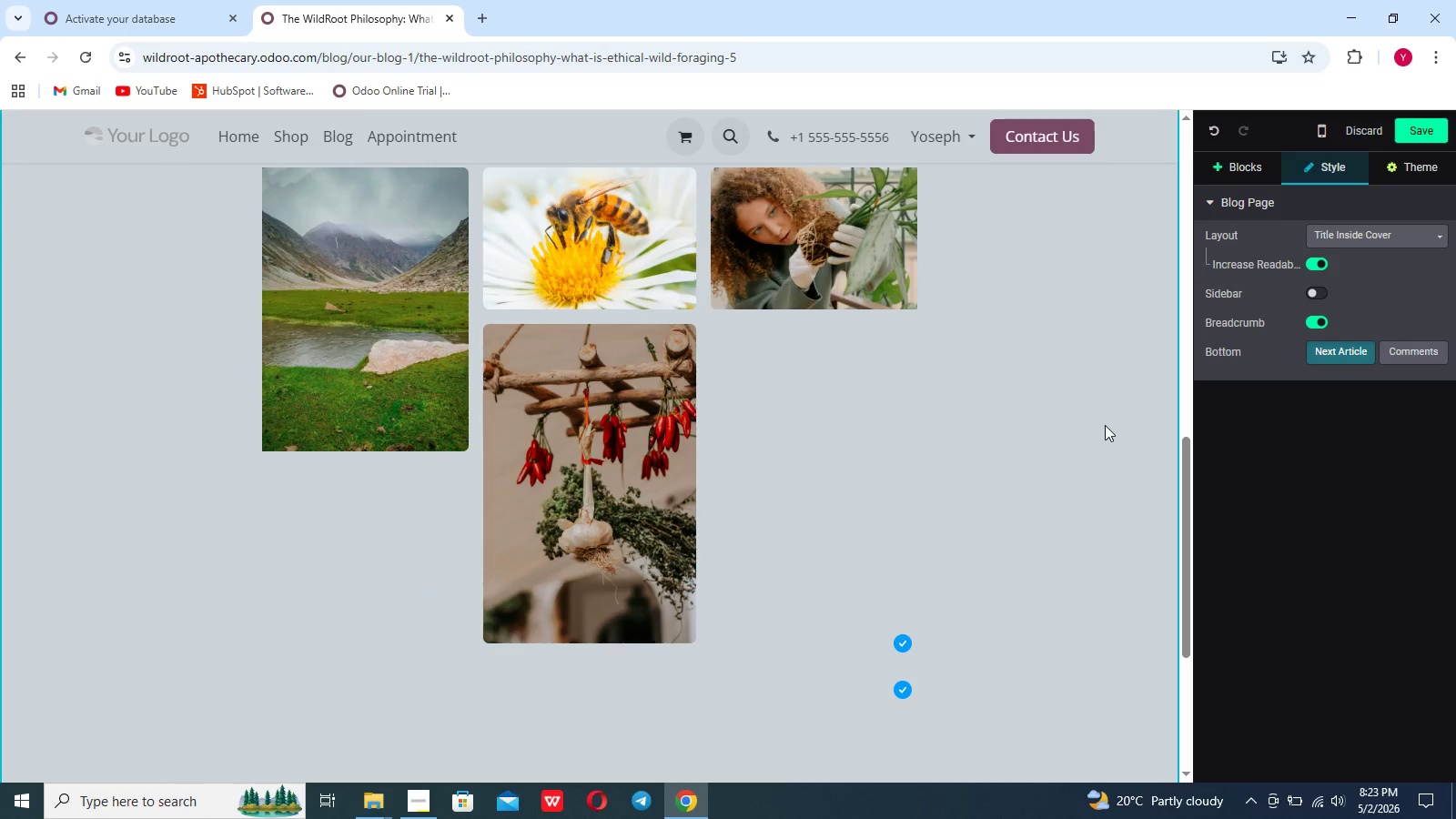 
scroll: coordinate [1105, 425], scroll_direction: up, amount: 3.0
 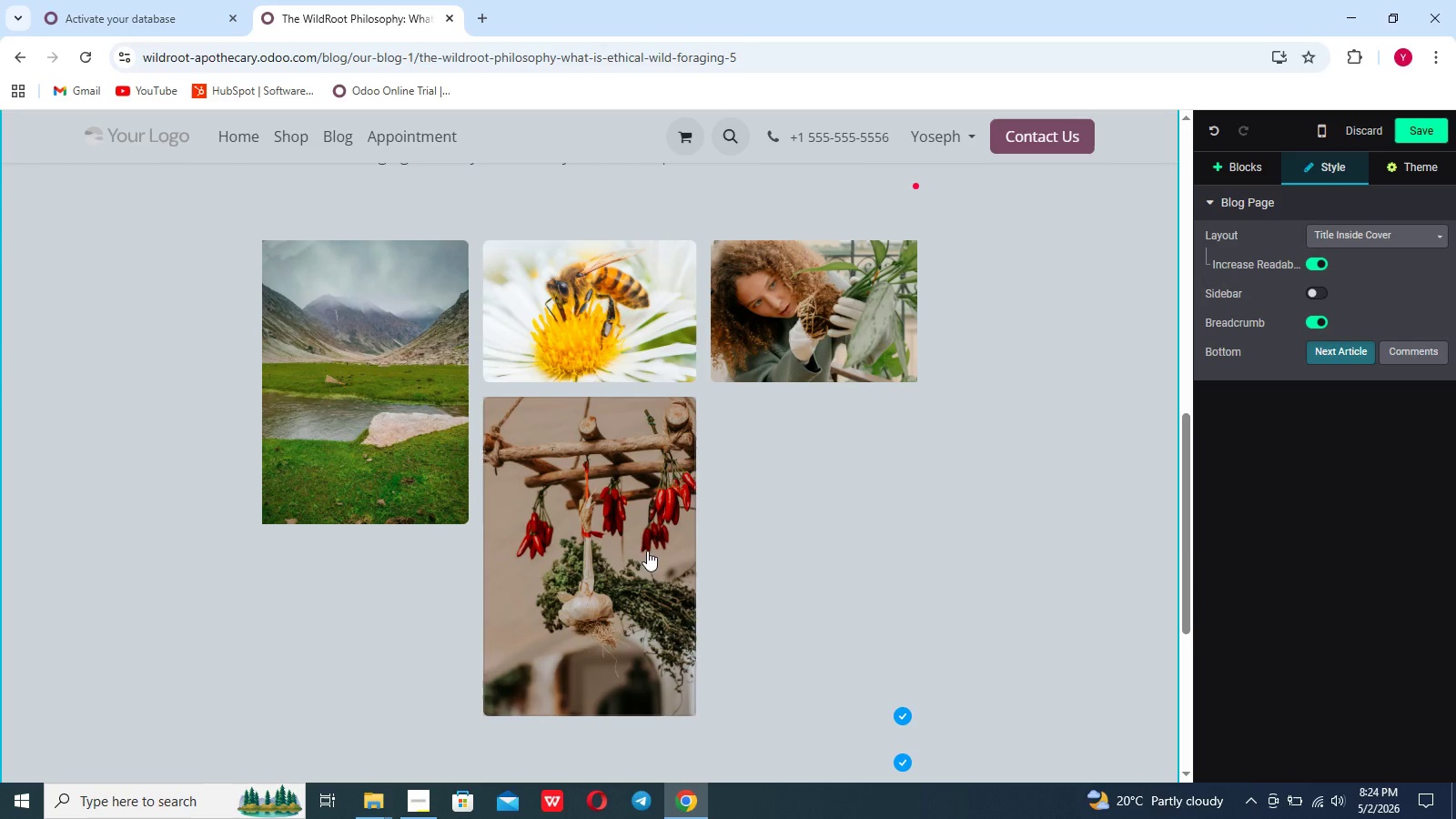 
scroll: coordinate [647, 551], scroll_direction: down, amount: 10.0
 